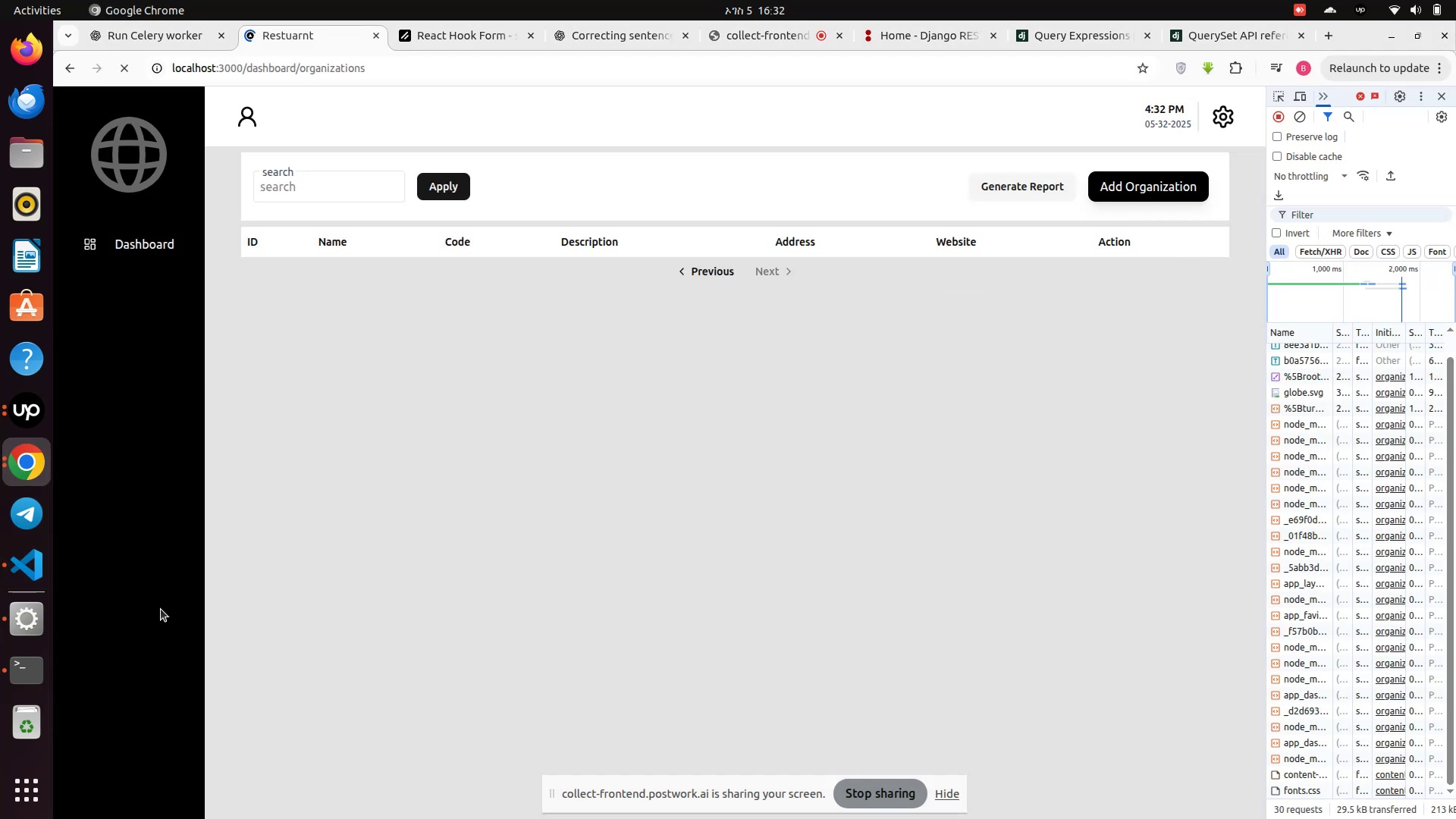 
left_click([132, 350])
 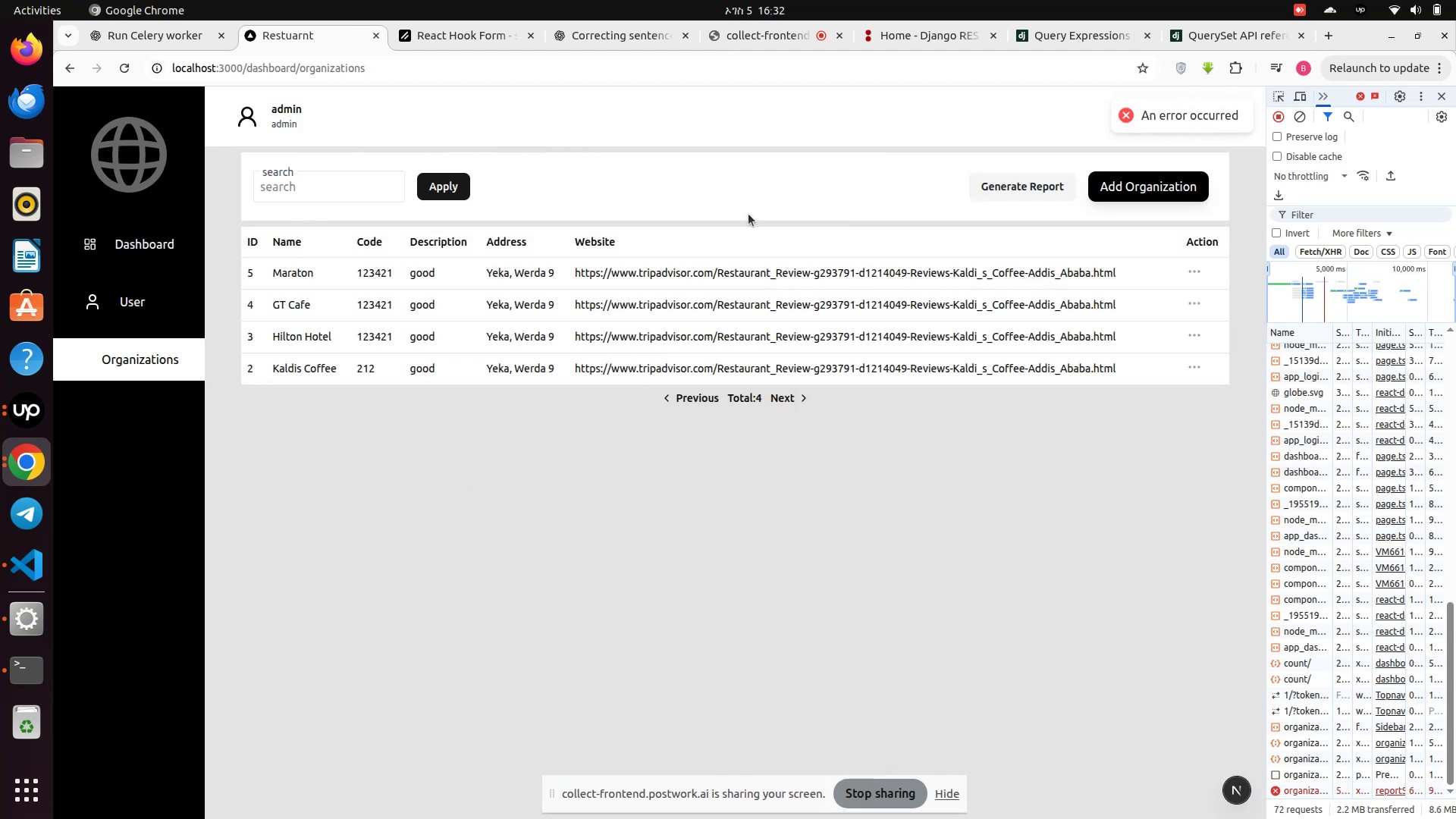 
wait(6.03)
 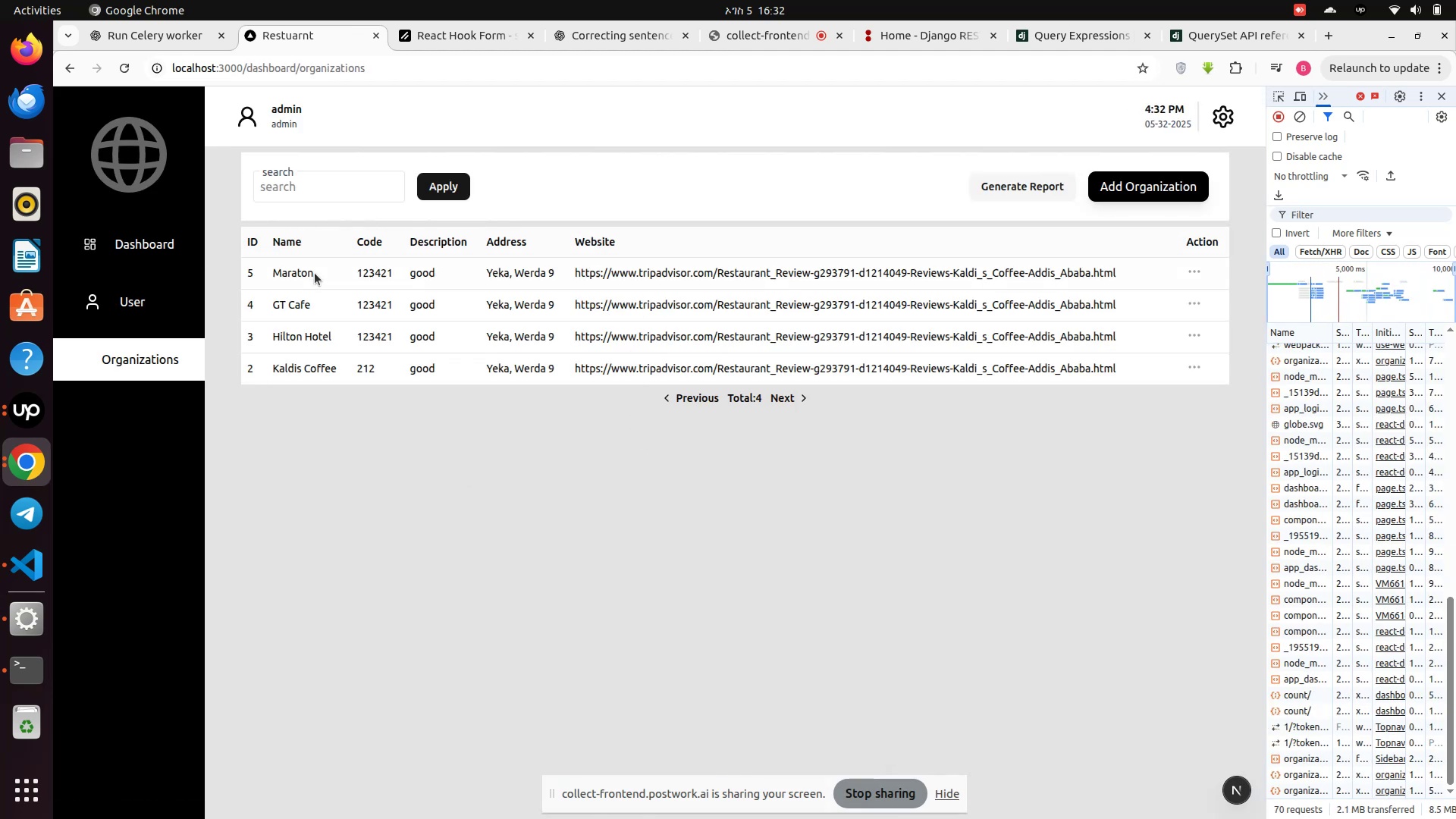 
left_click([20, 676])
 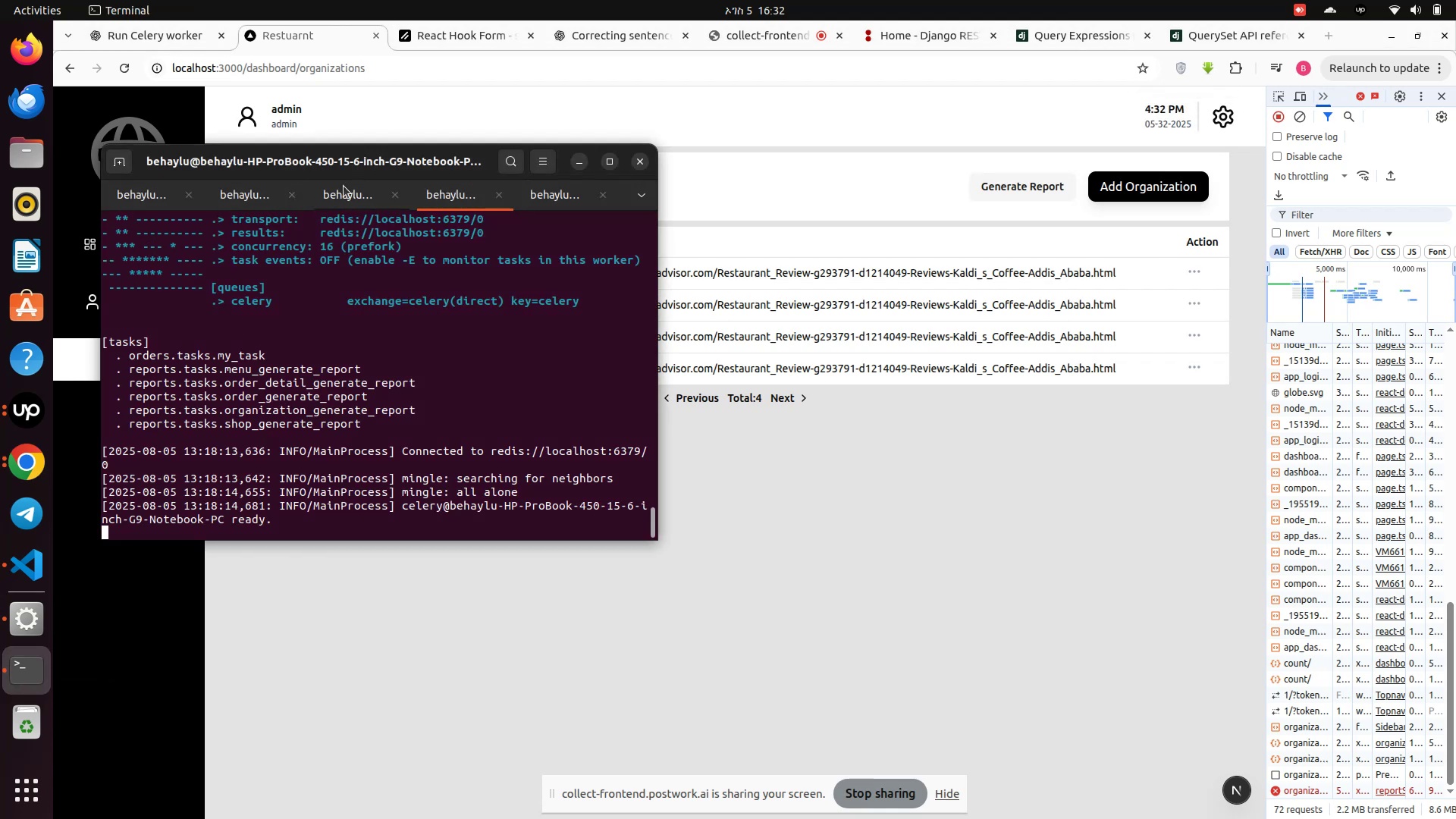 
left_click([354, 197])
 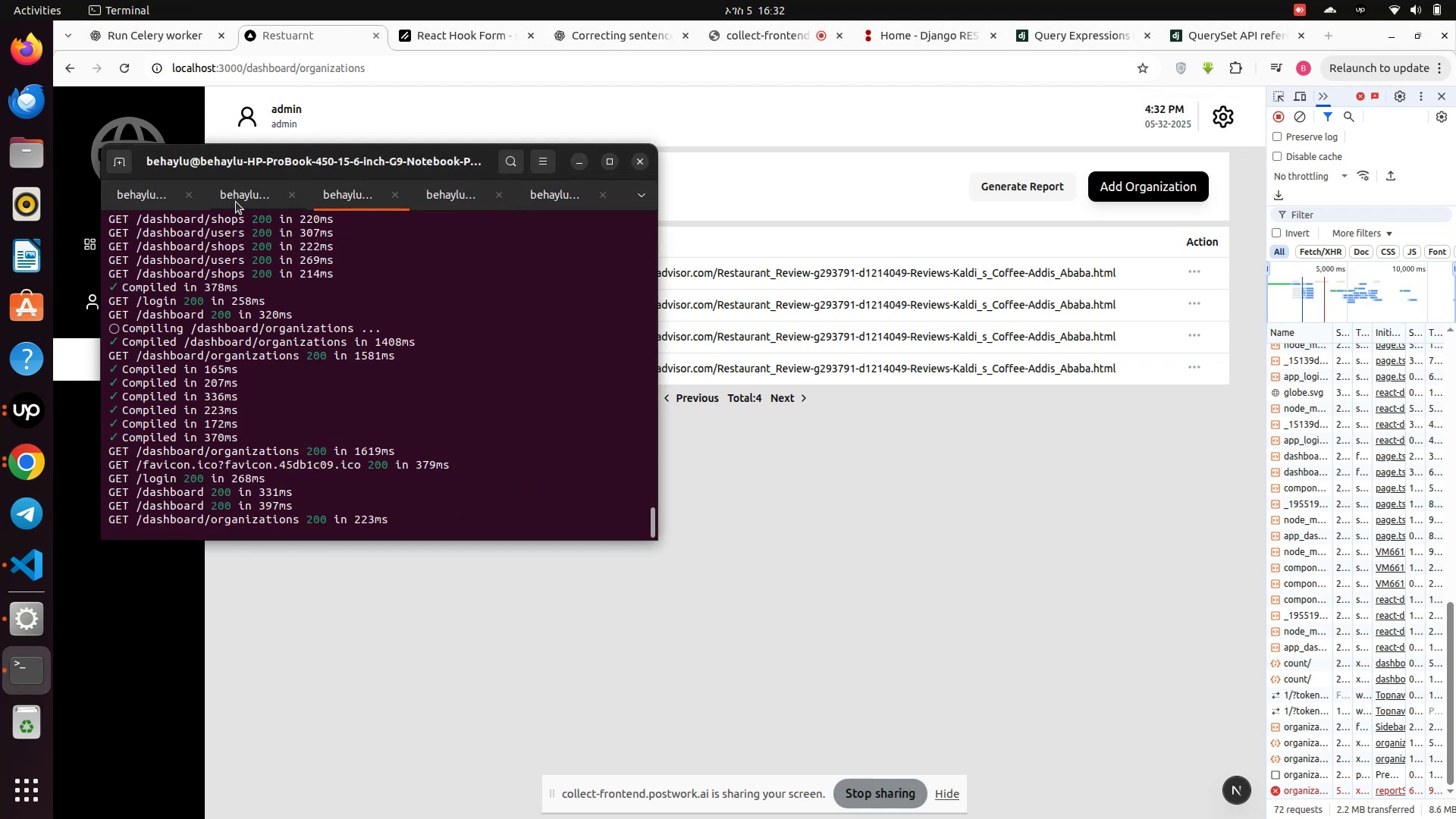 
left_click([236, 198])
 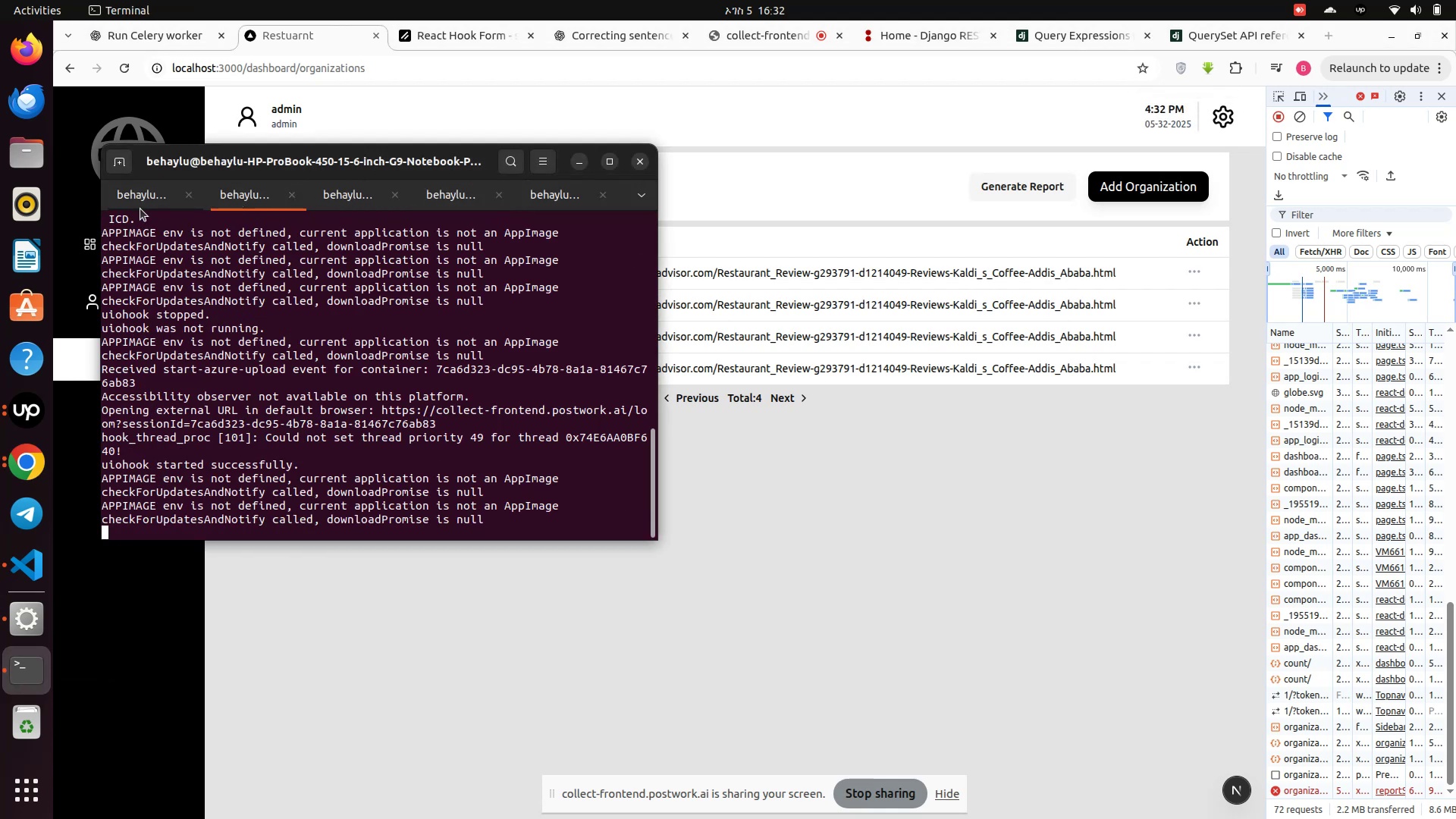 
left_click([139, 199])
 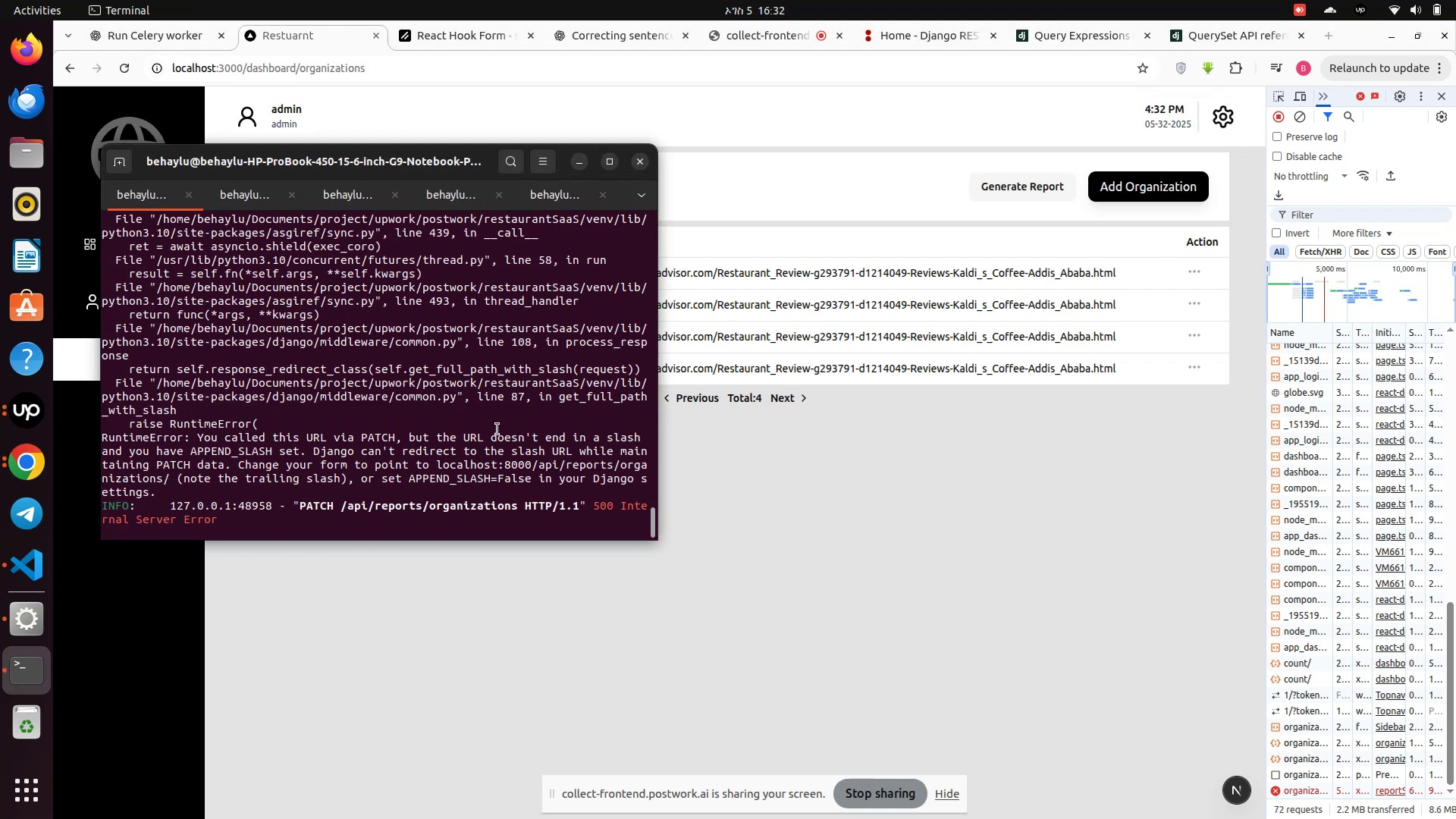 
left_click([24, 564])
 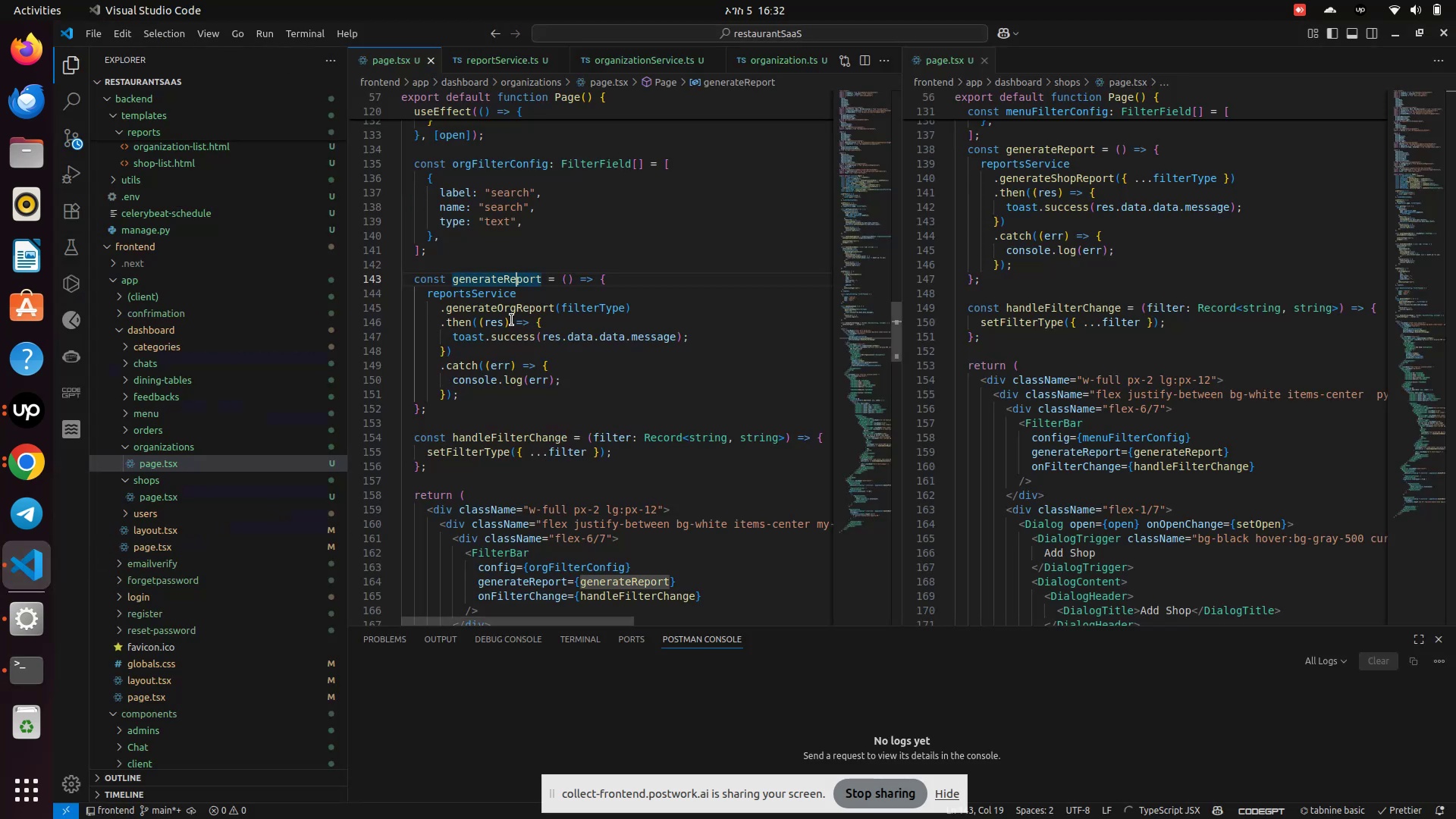 
hold_key(key=ControlLeft, duration=1.11)
left_click([516, 309])
 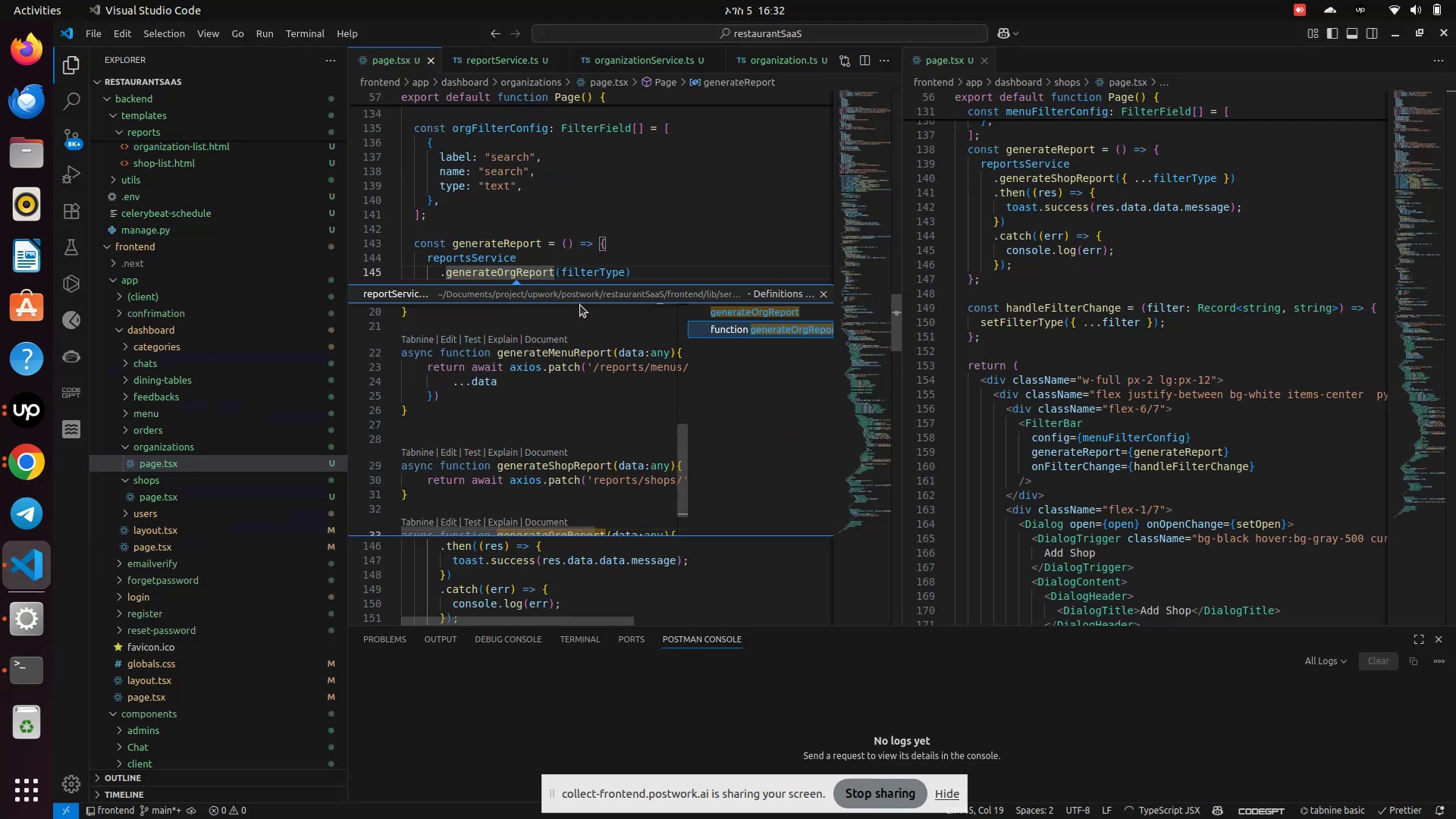 
hold_key(key=ControlLeft, duration=0.96)
 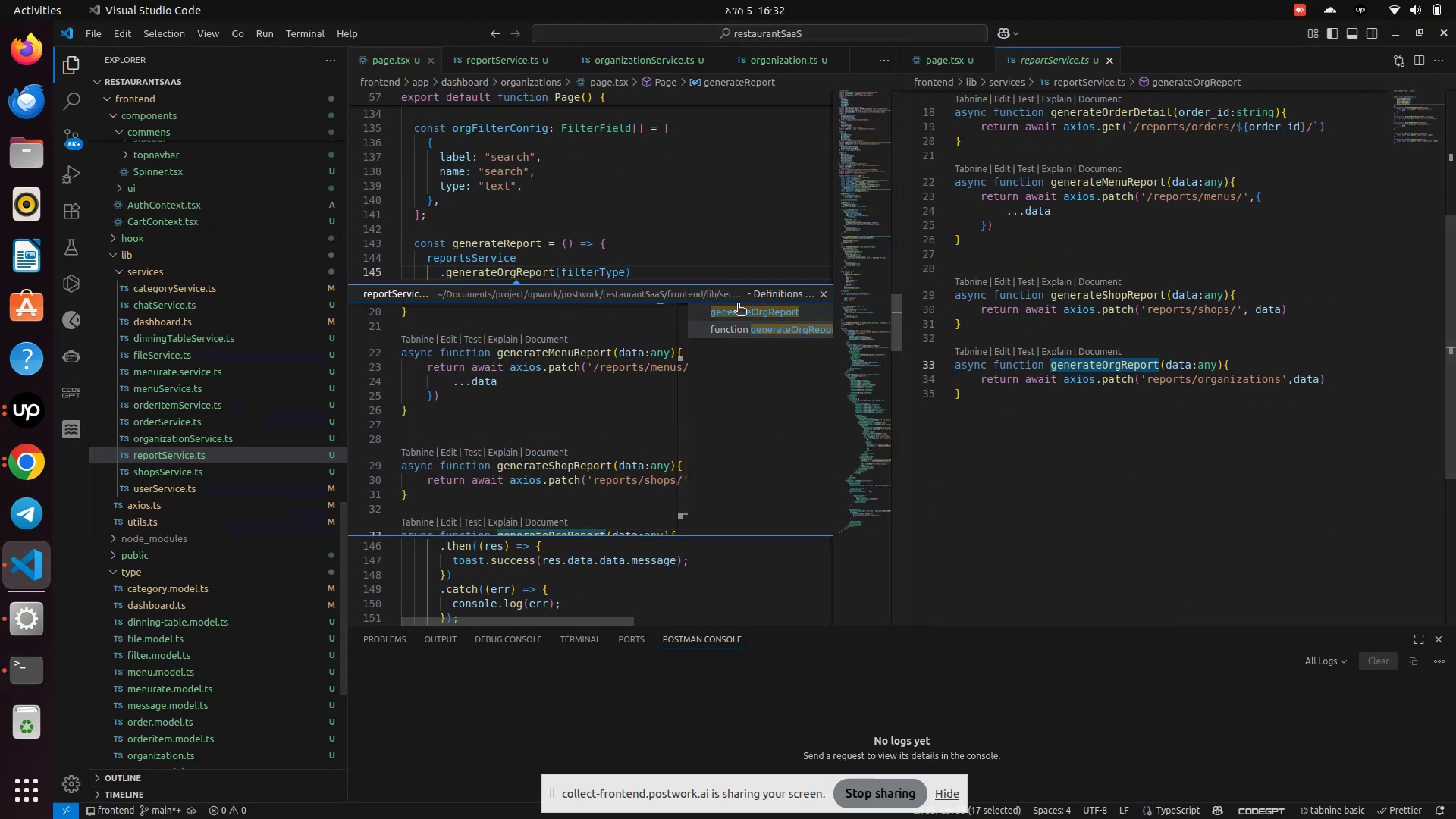 
hold_key(key=ControlLeft, duration=0.84)
left_click([714, 293])
 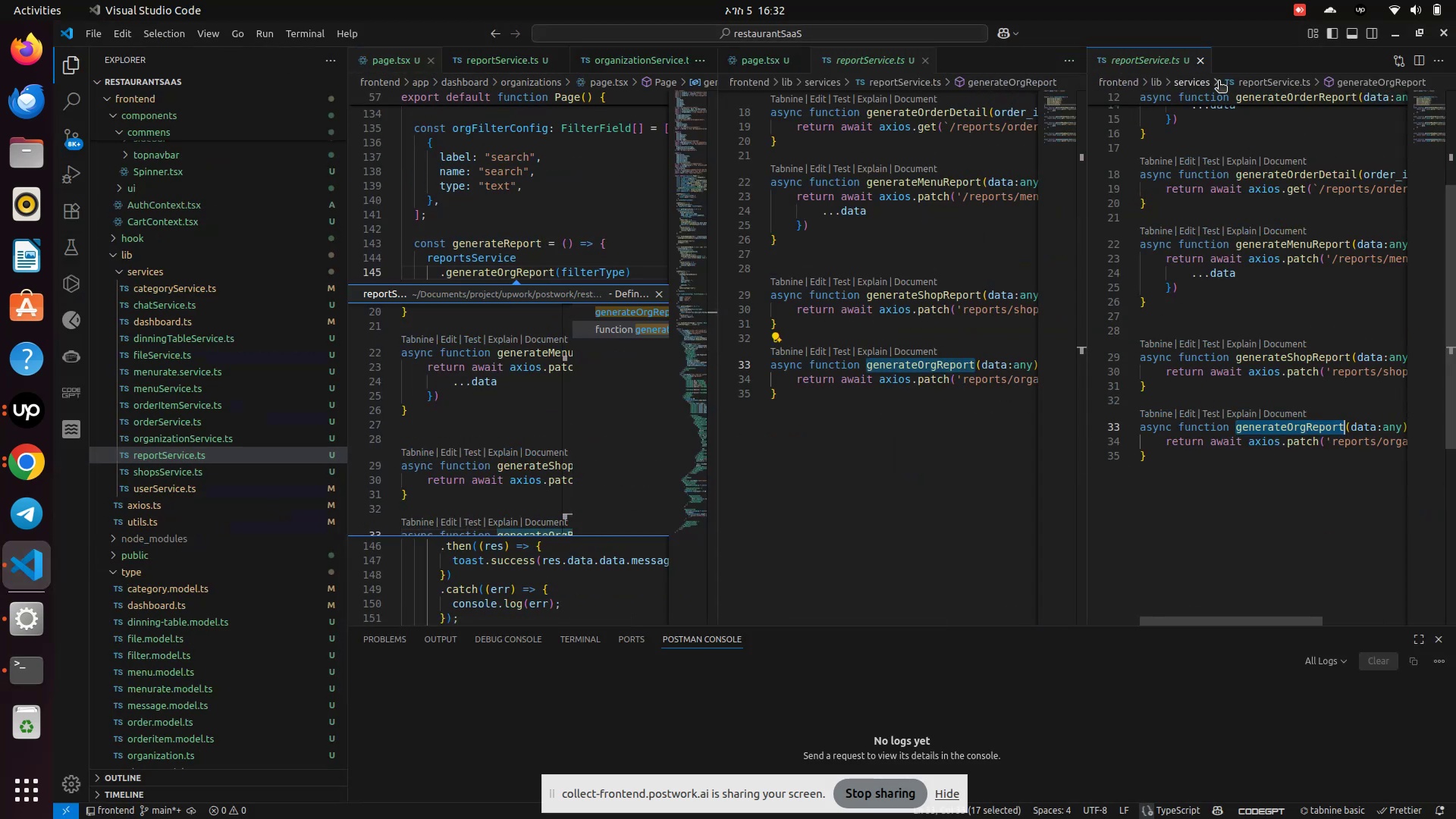 
left_click([1198, 63])
 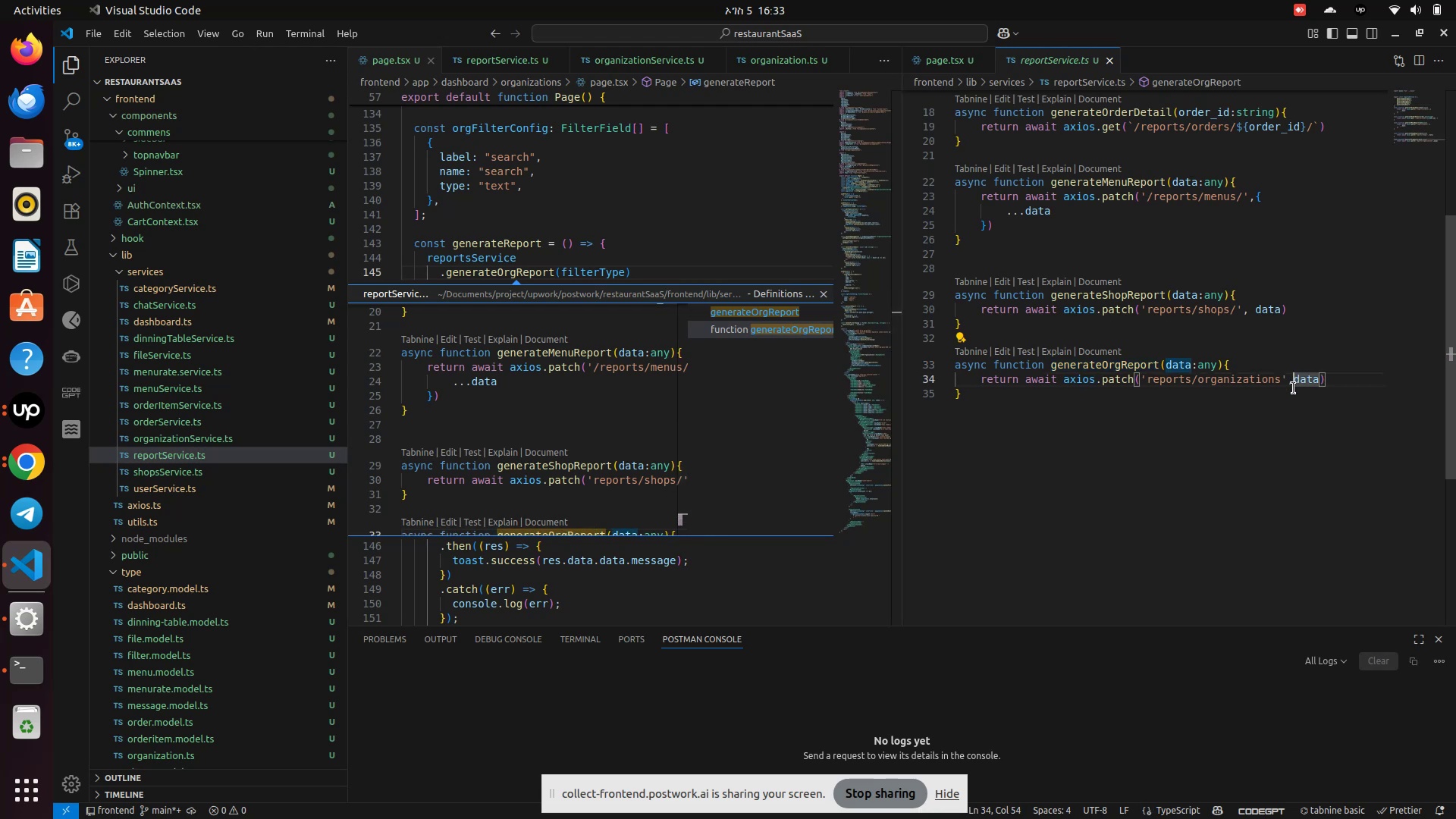 
key(ArrowLeft)
 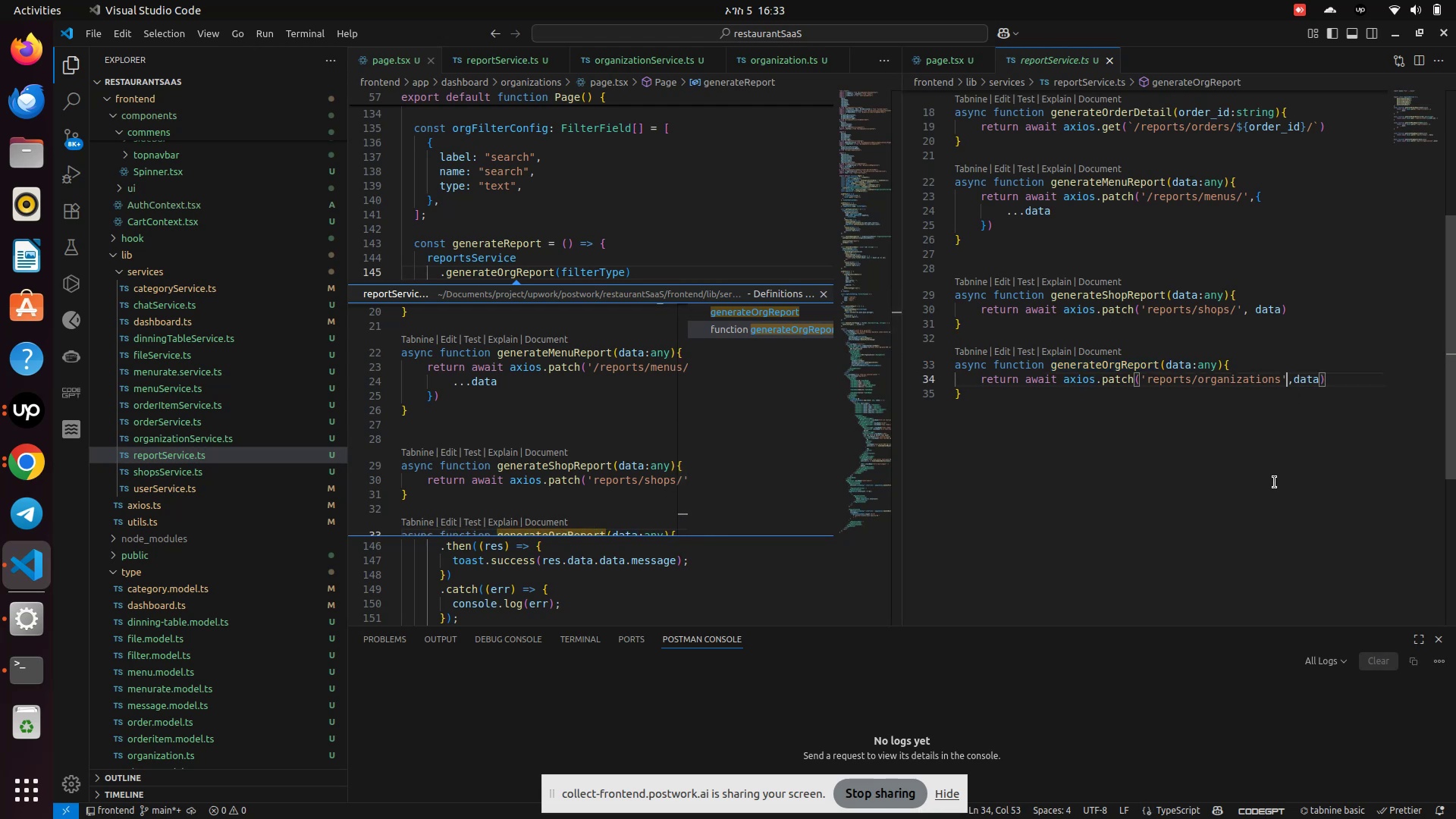 
key(ArrowLeft)
 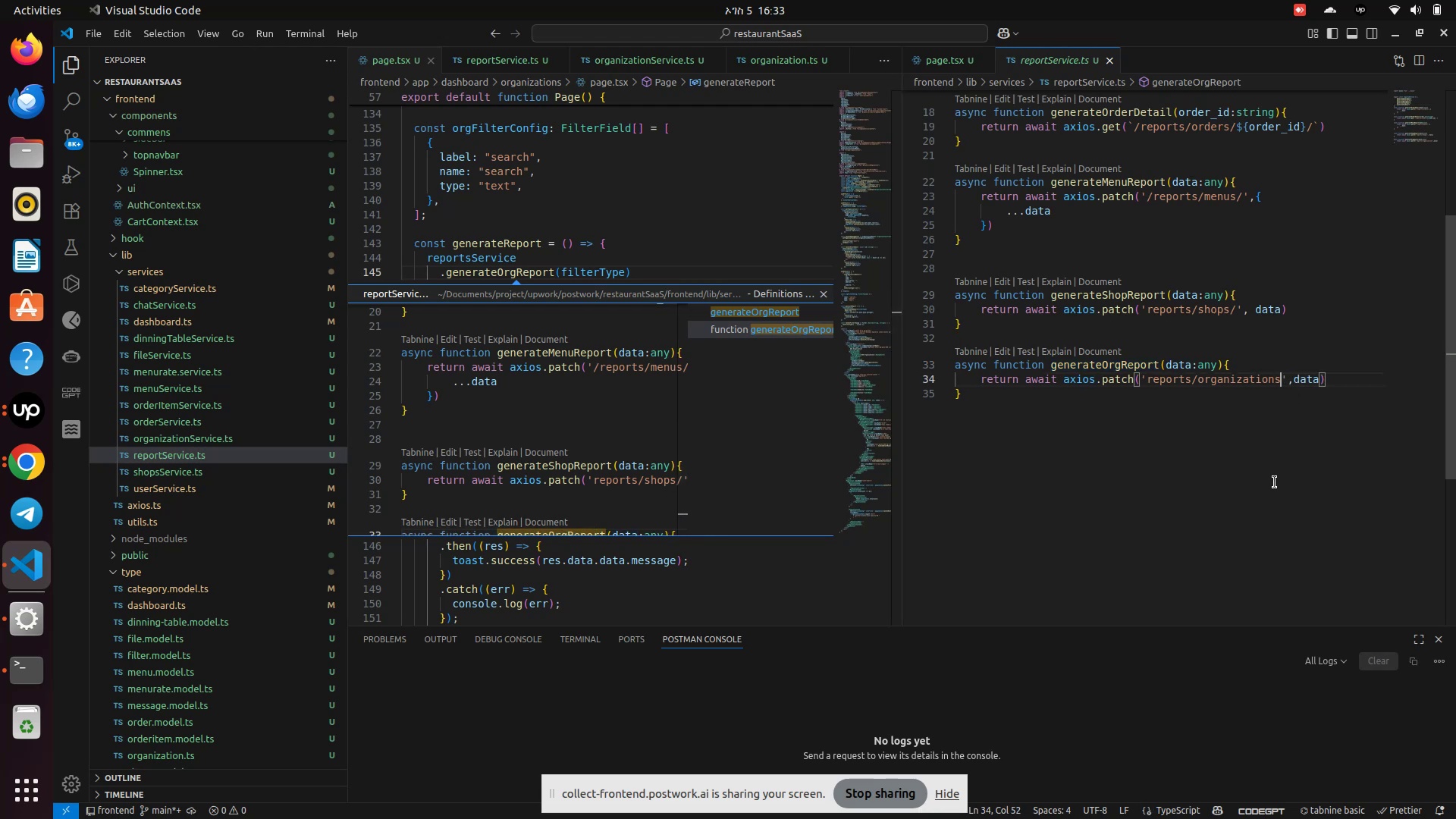 
key(Slash)
 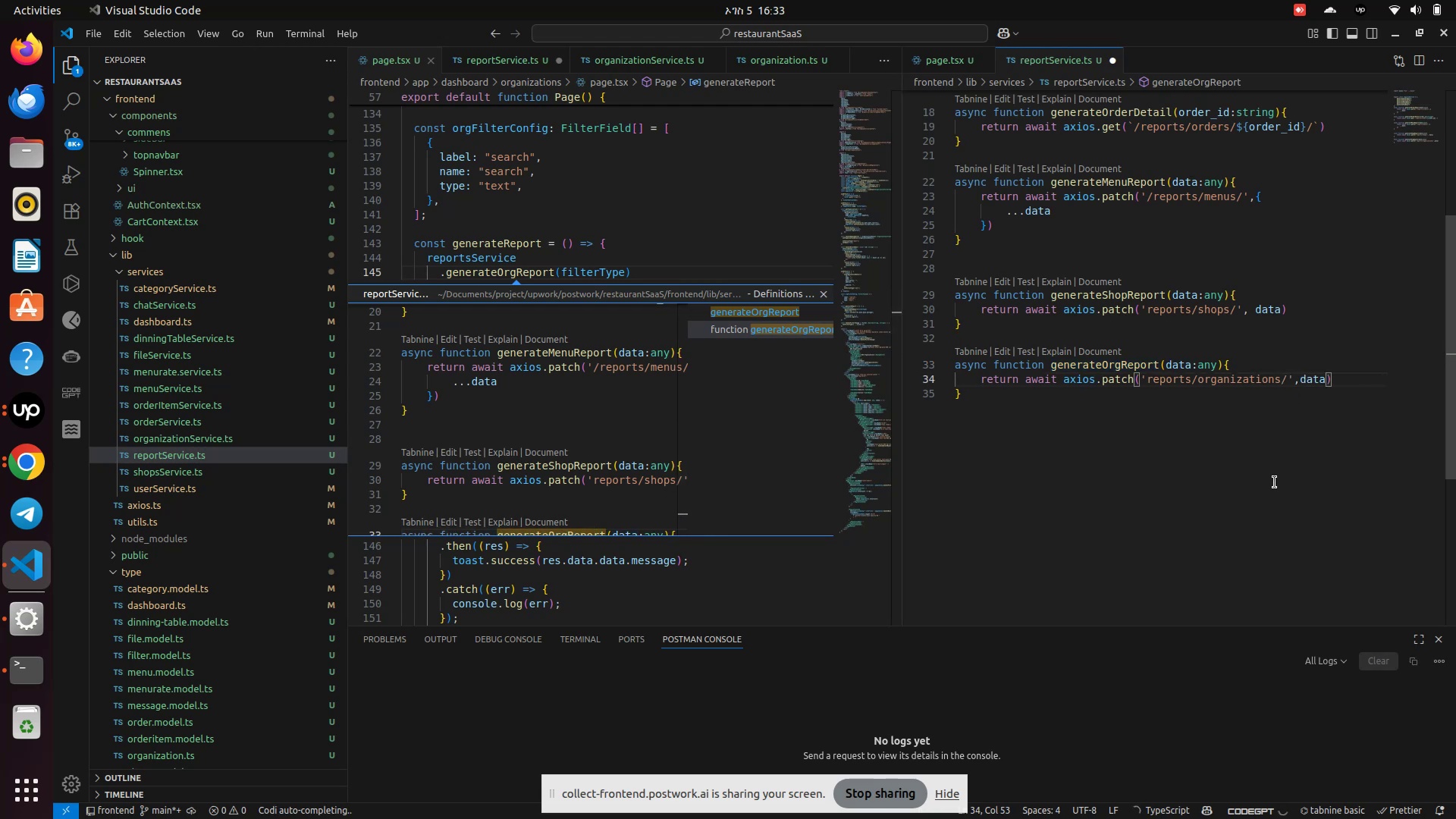 
hold_key(key=S, duration=0.35)
 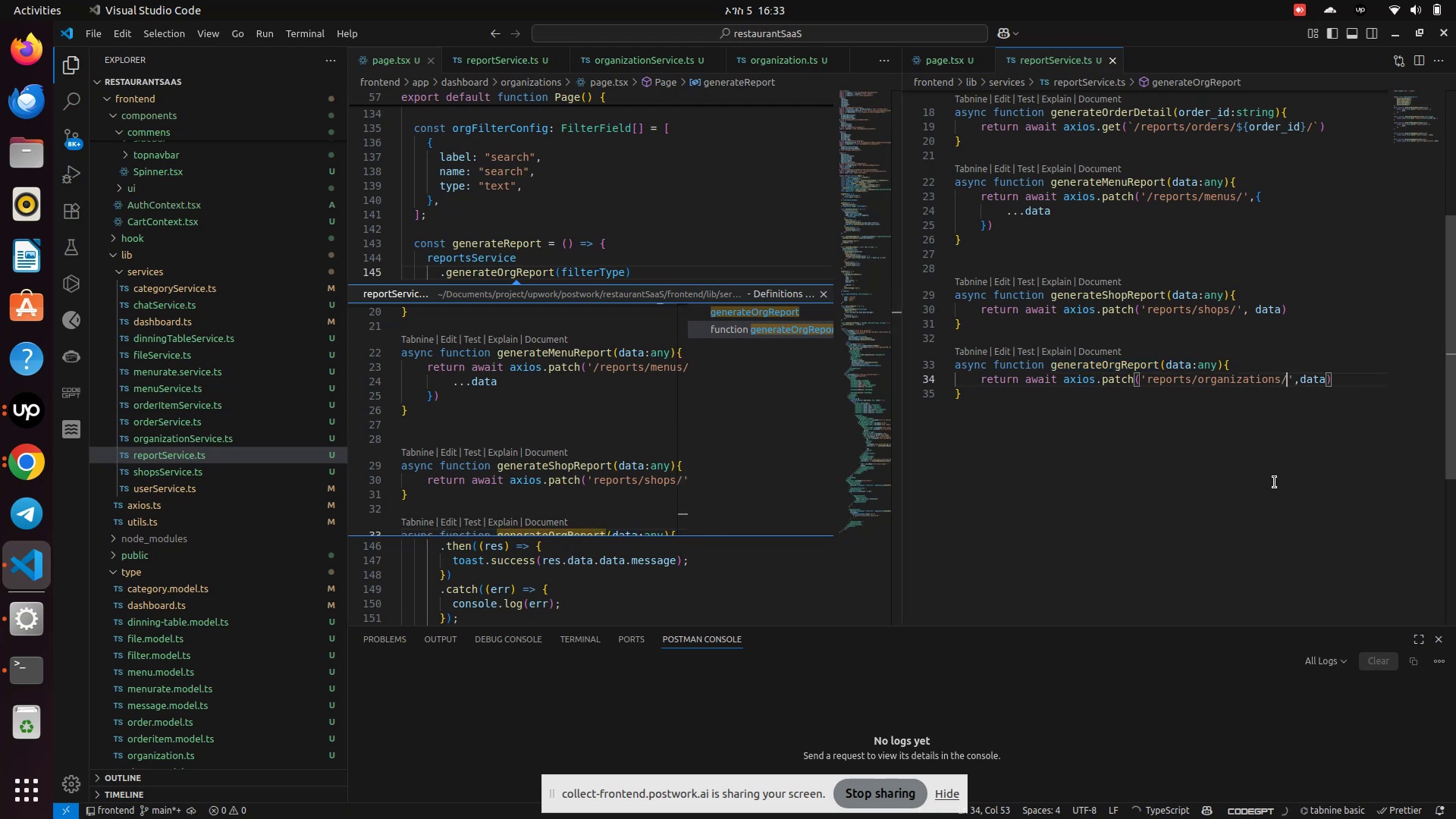 
key(Control+S)
 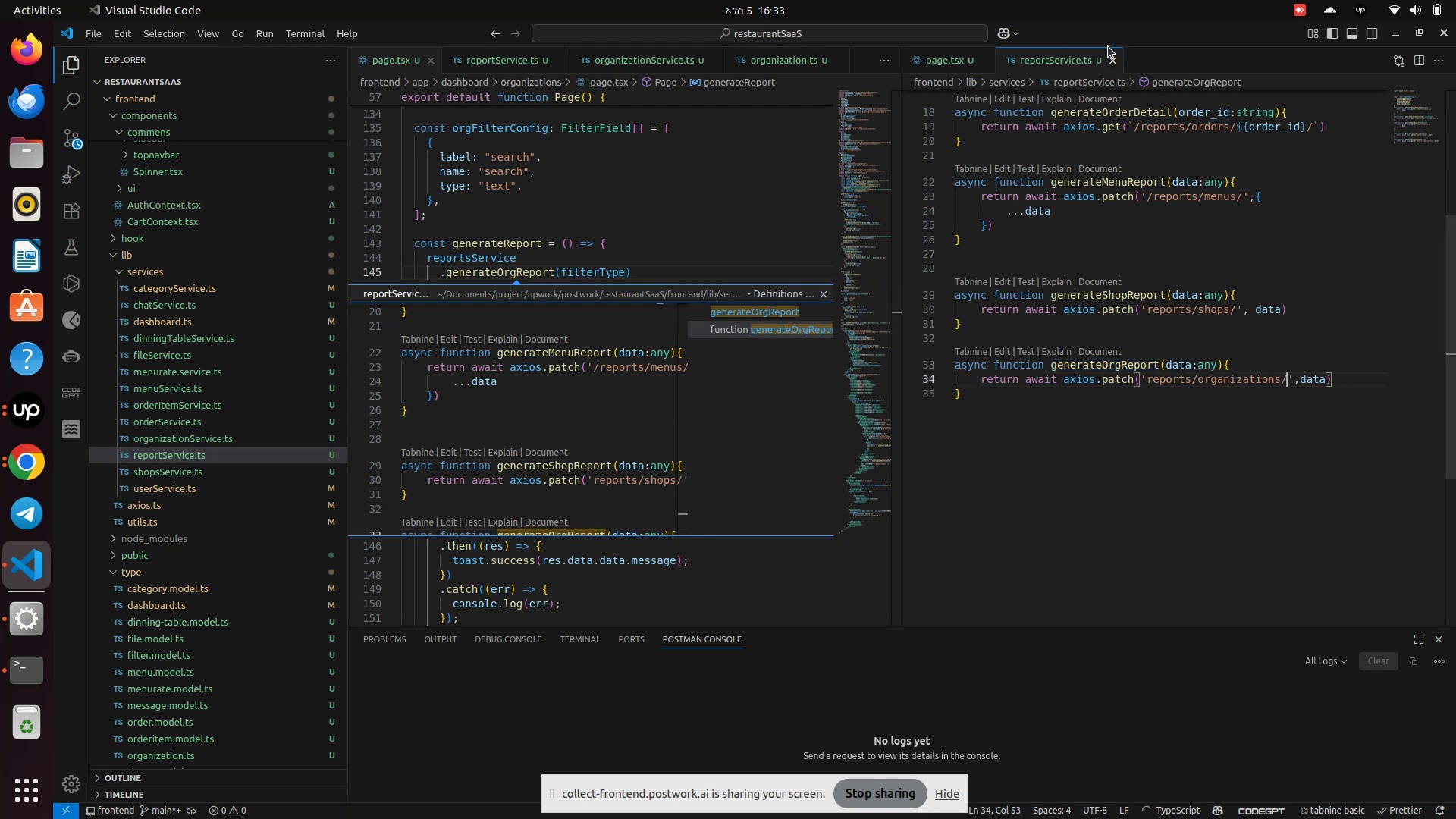 
left_click([1114, 56])
 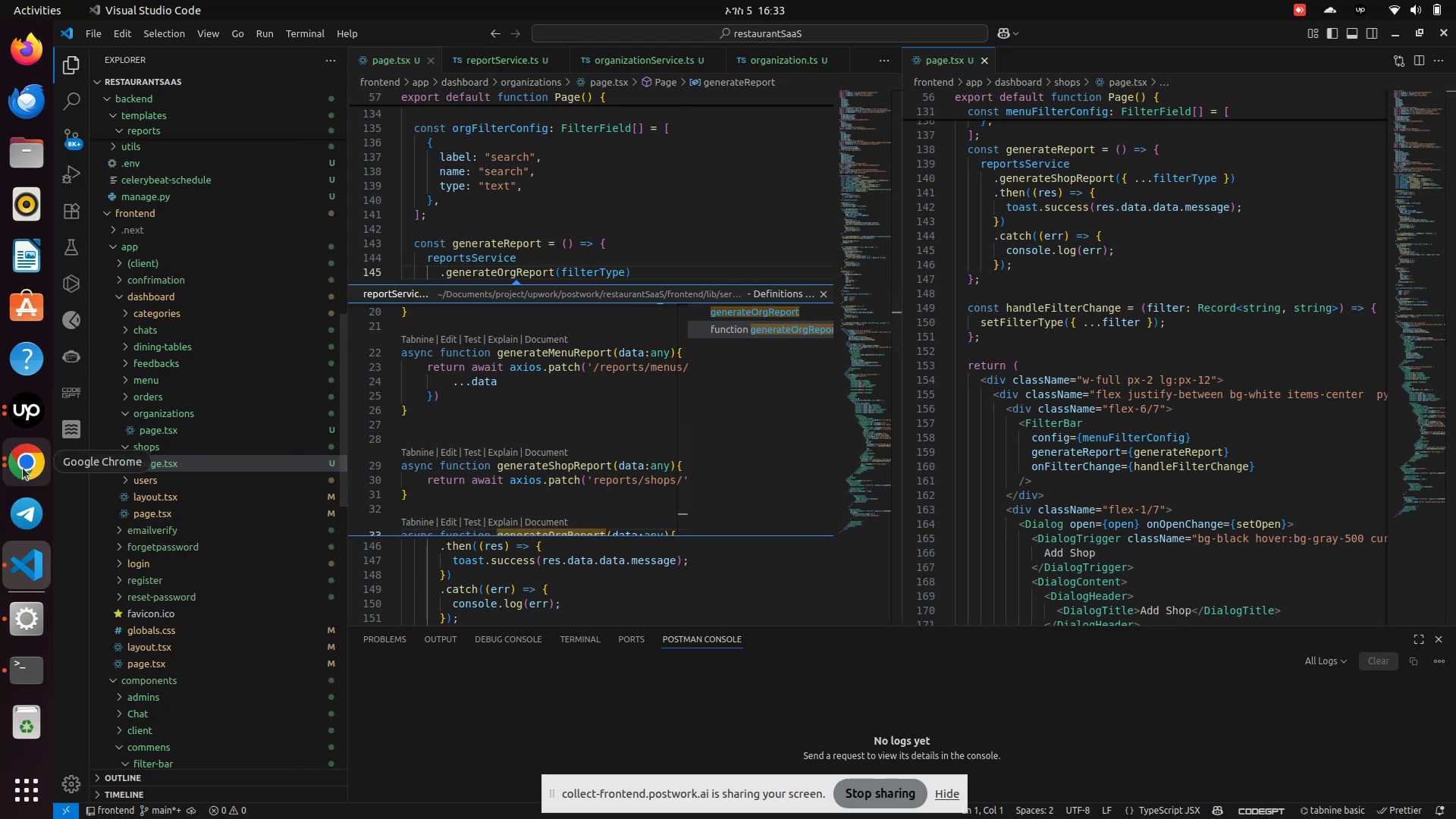 
left_click([23, 468])
 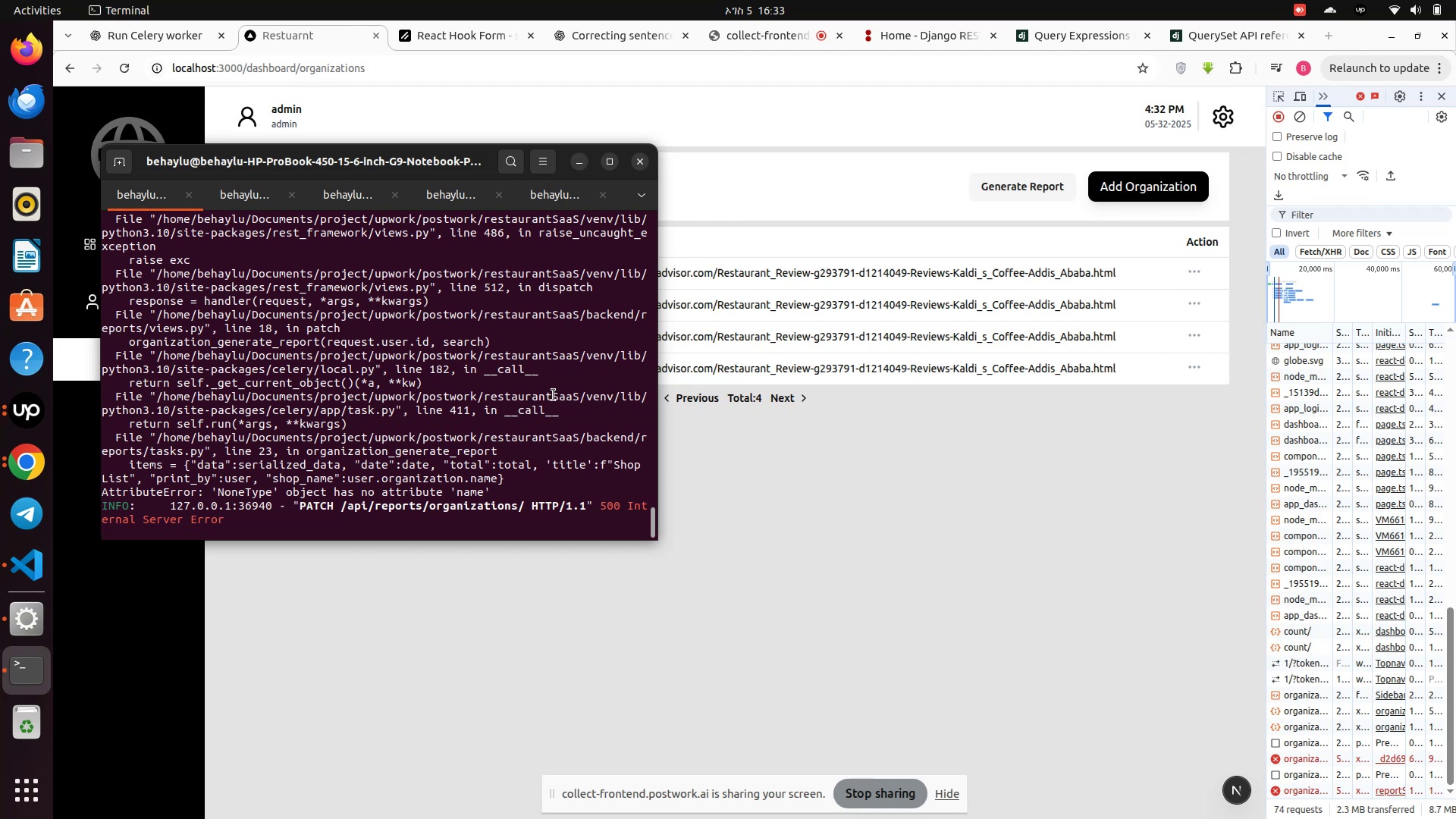 
wait(15.32)
 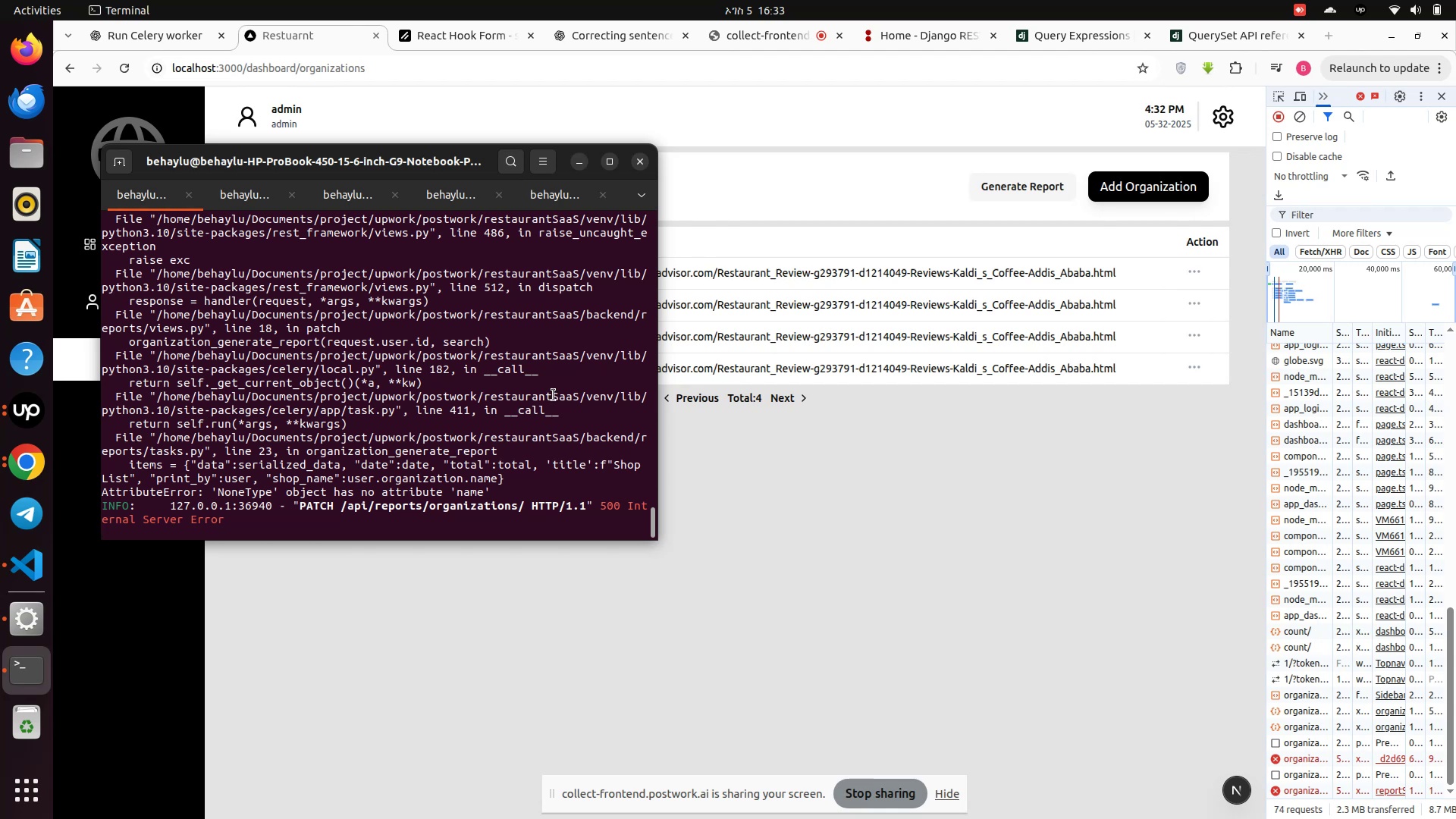 
left_click([13, 571])
 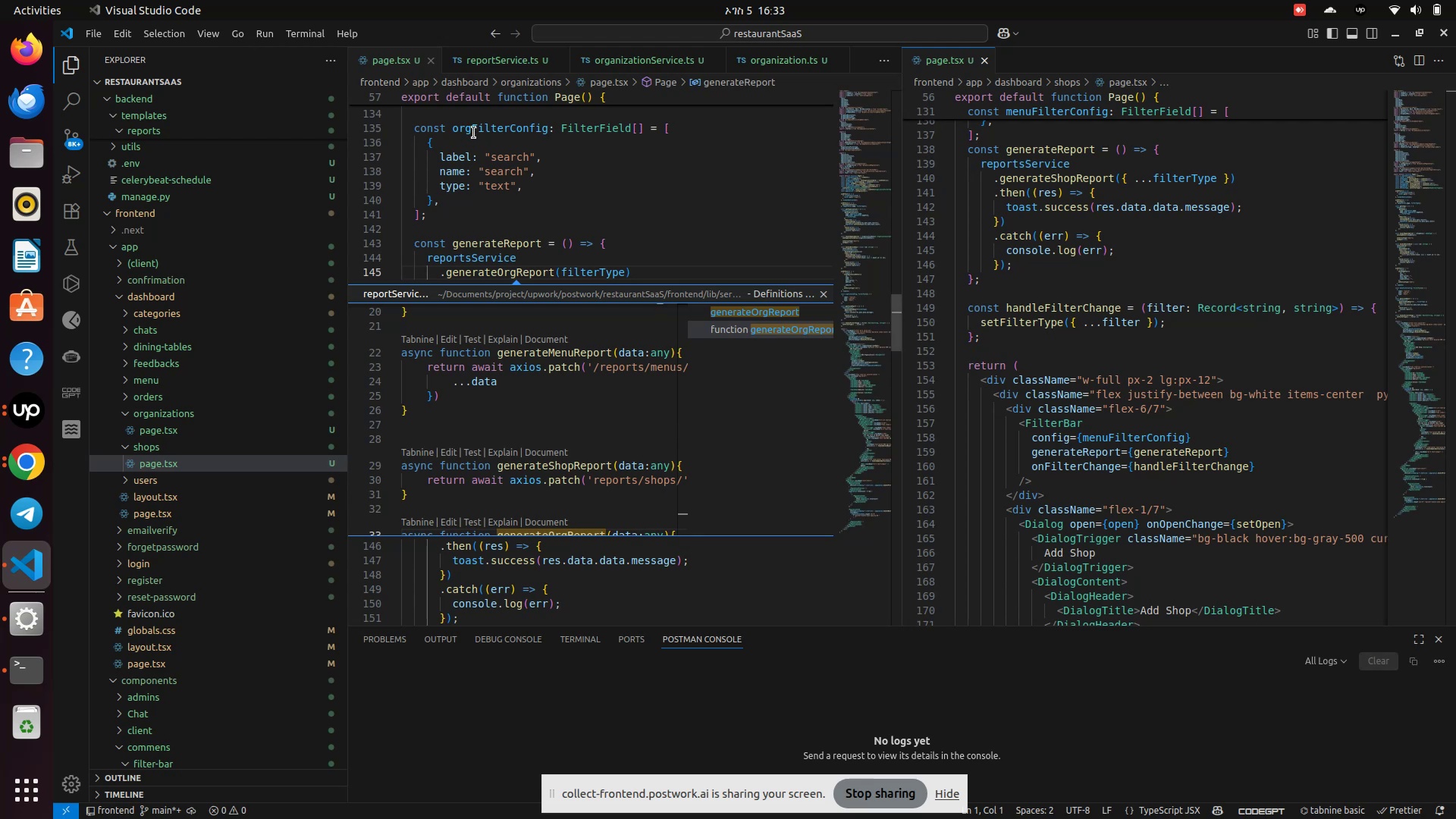 
wait(7.04)
 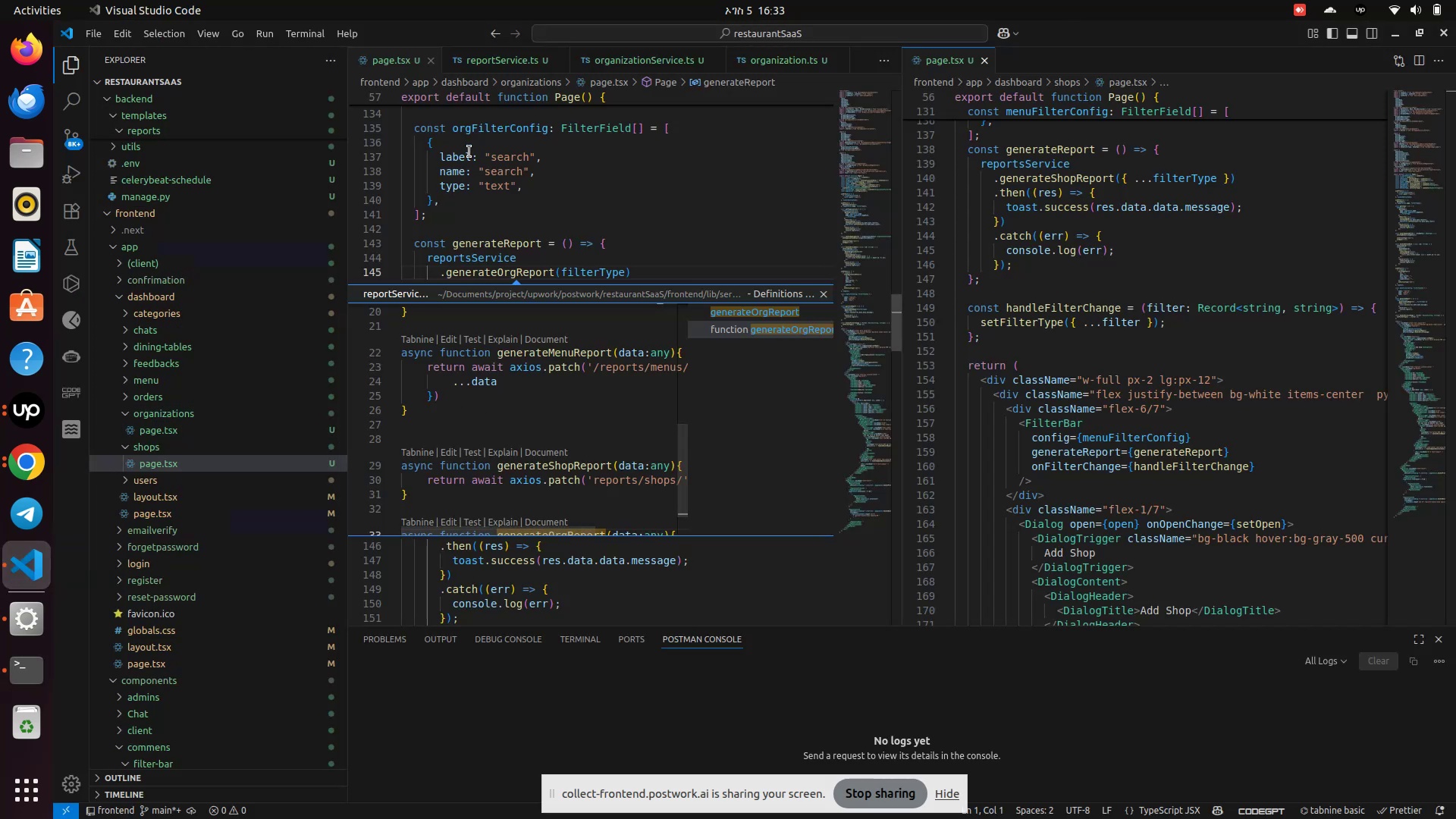 
left_click([828, 299])
 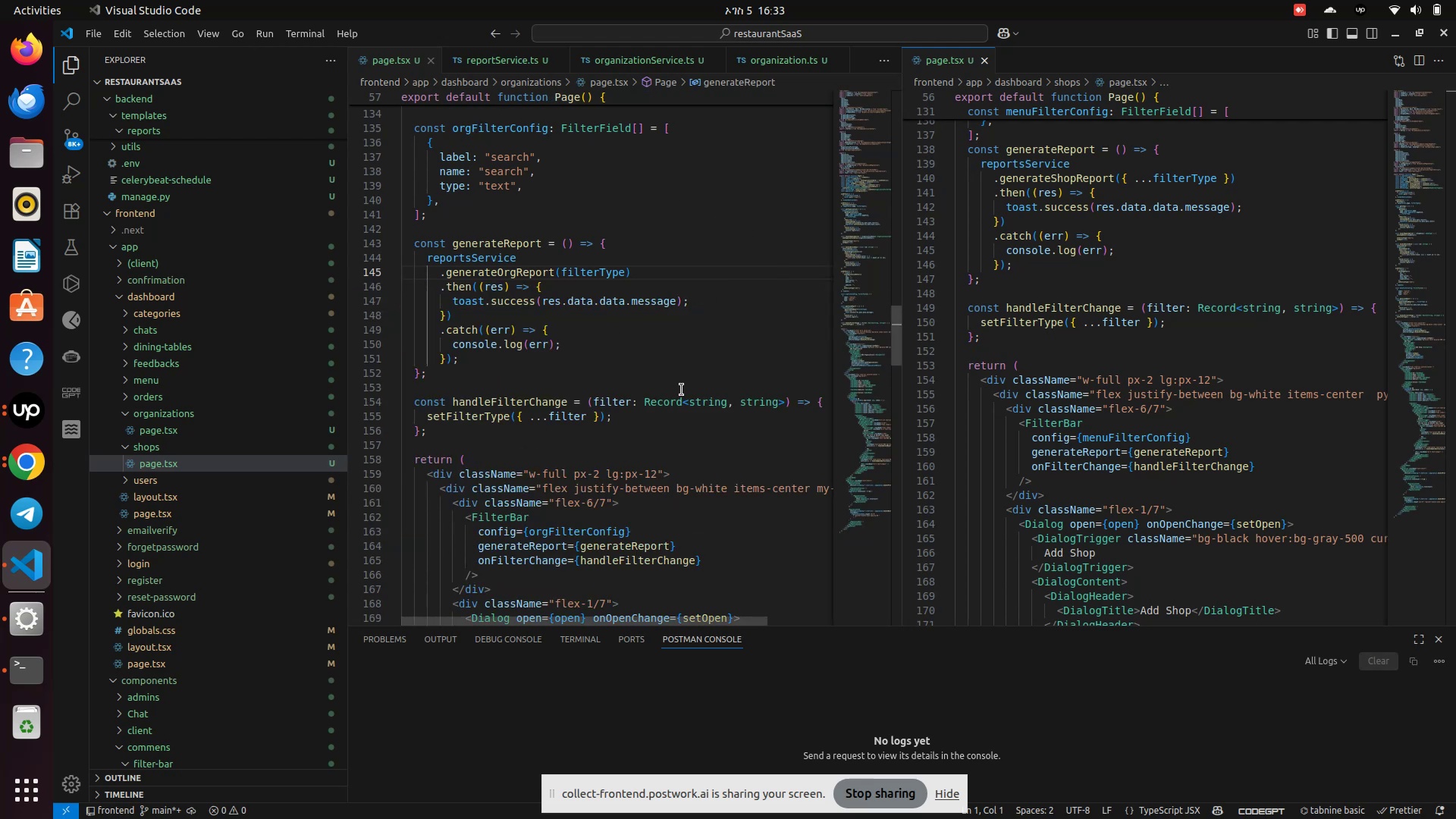 
scroll: coordinate [683, 388], scroll_direction: up, amount: 1.0
 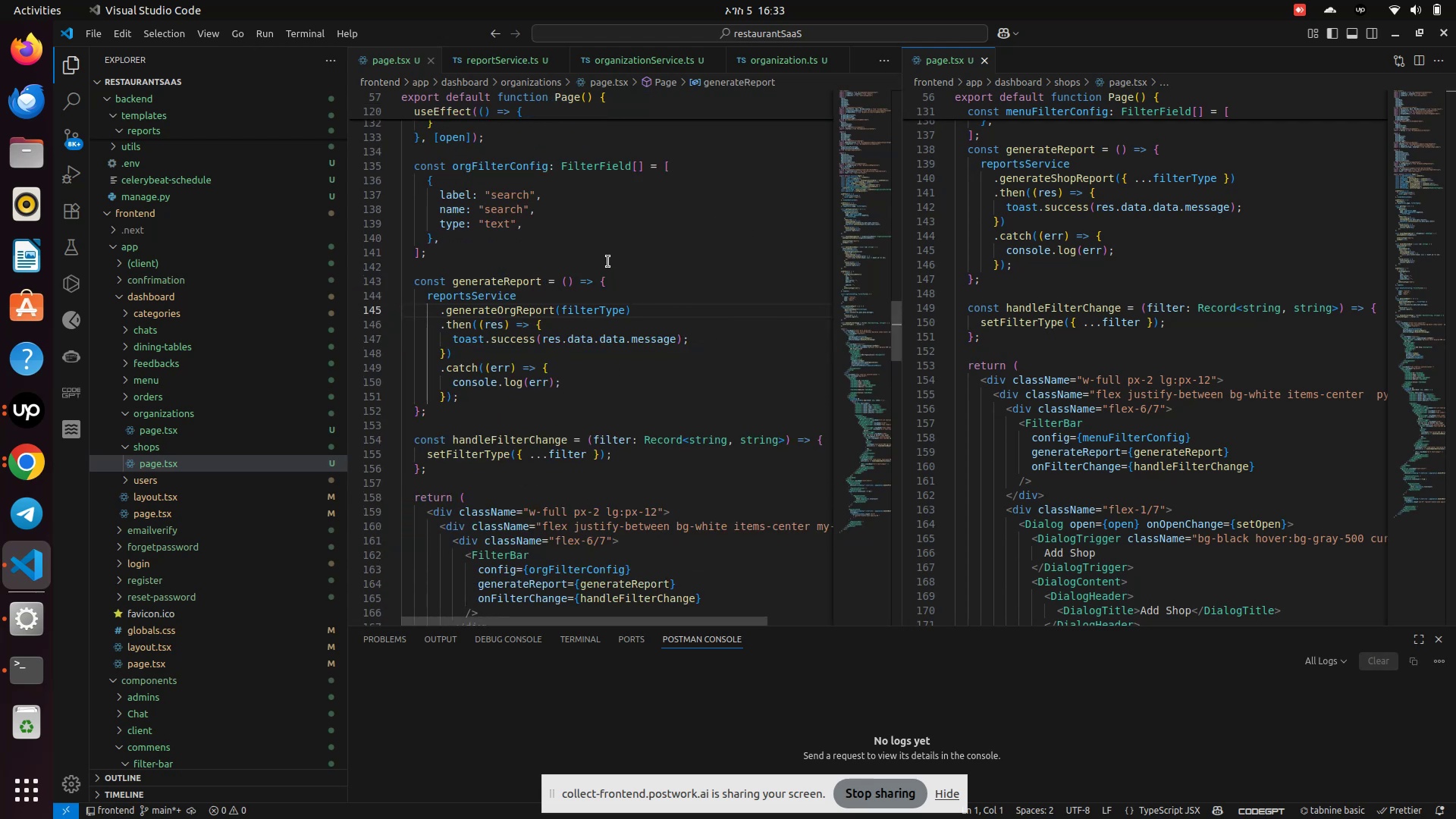 
scroll: coordinate [244, 471], scroll_direction: down, amount: 5.0
 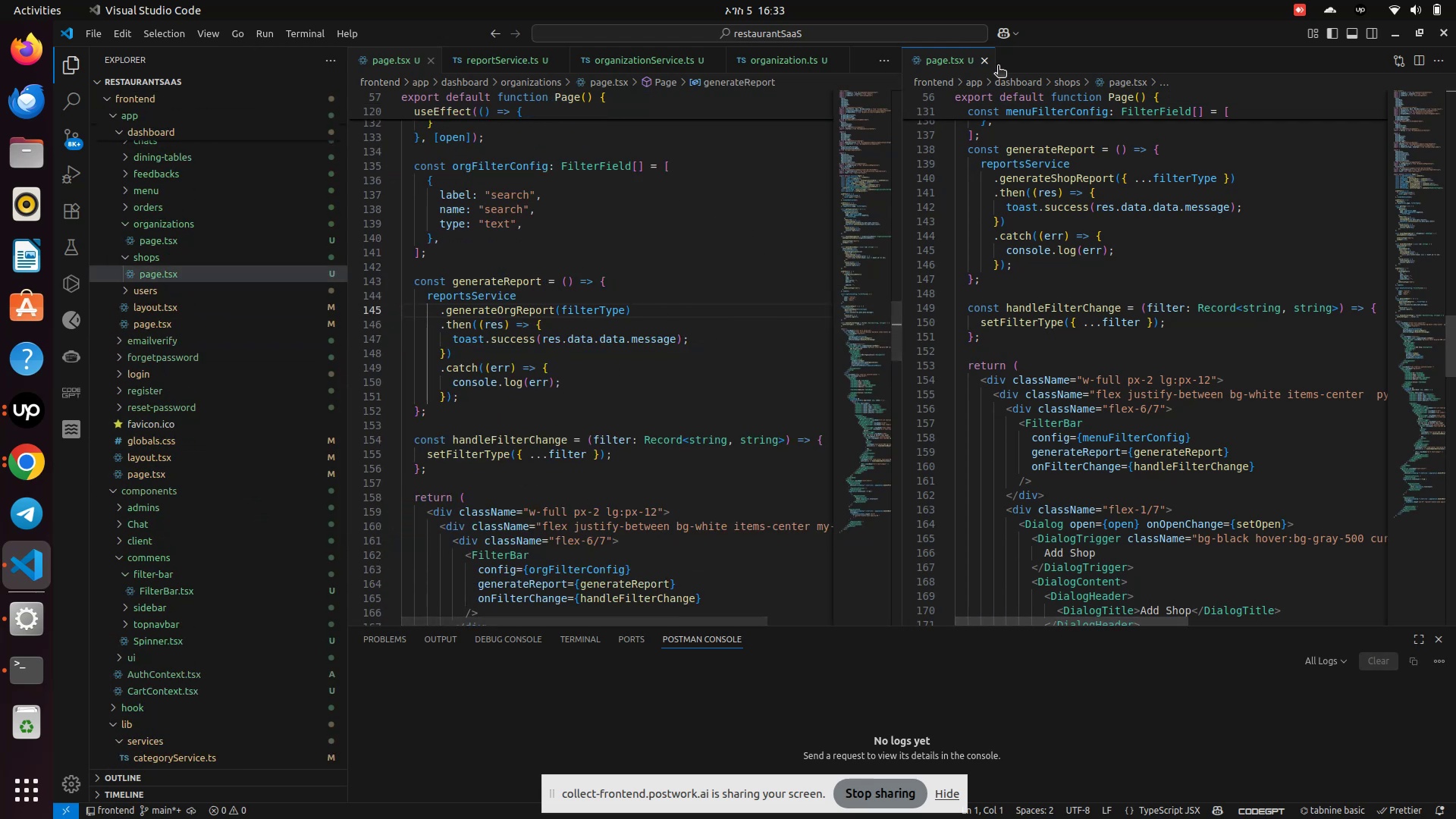 
left_click([985, 61])
 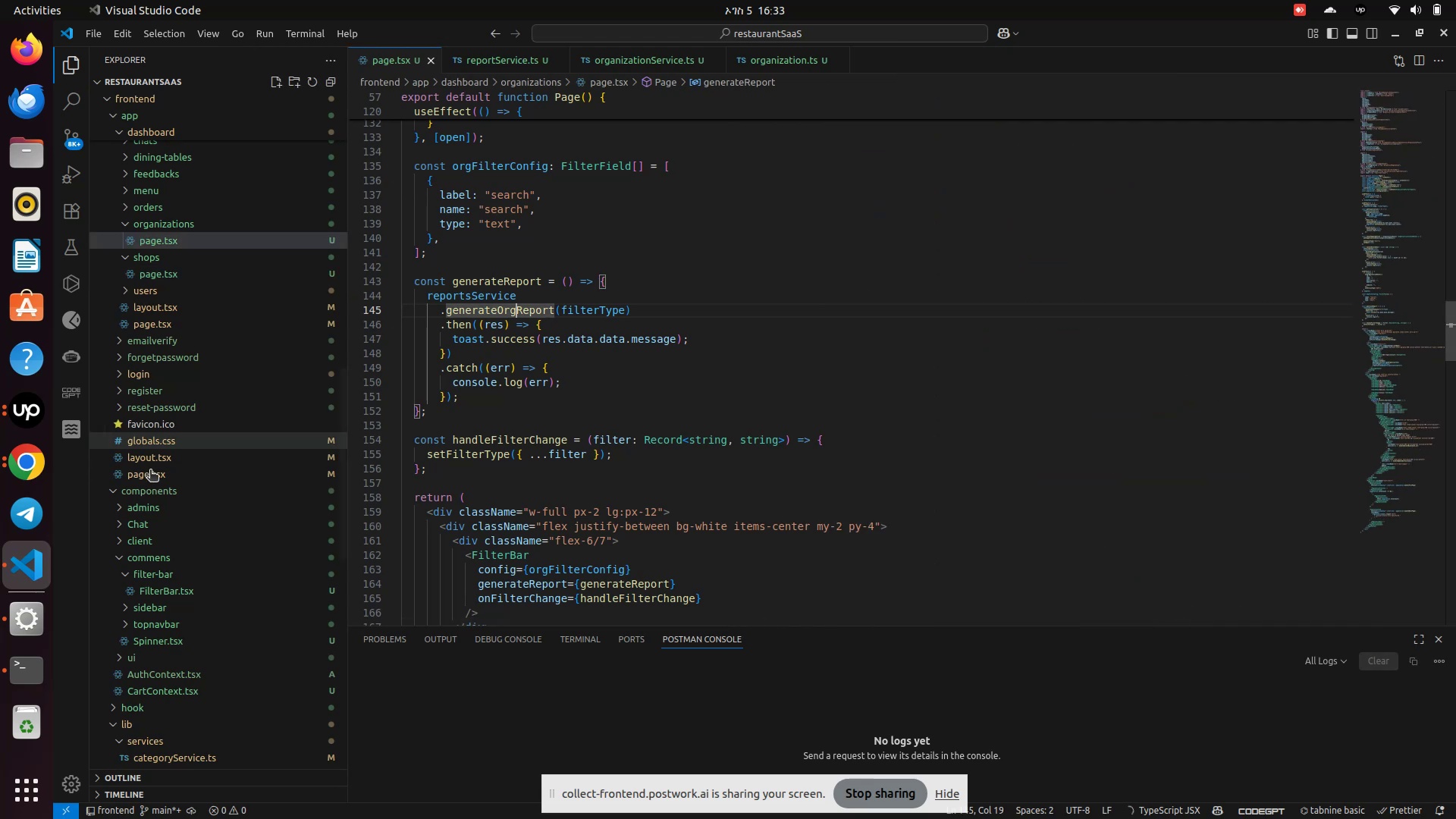 
scroll: coordinate [146, 441], scroll_direction: down, amount: 7.0
 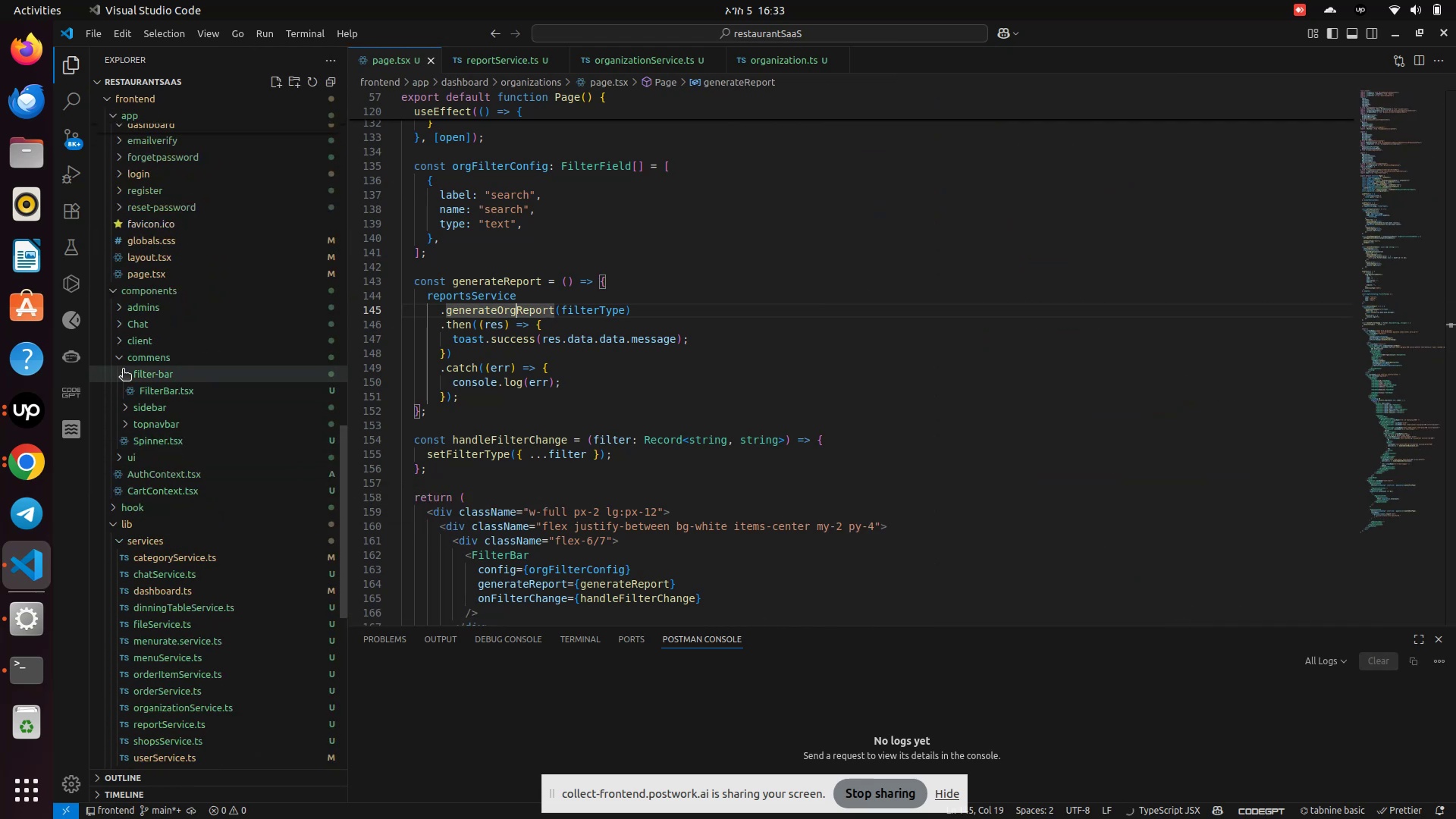 
left_click([123, 370])
 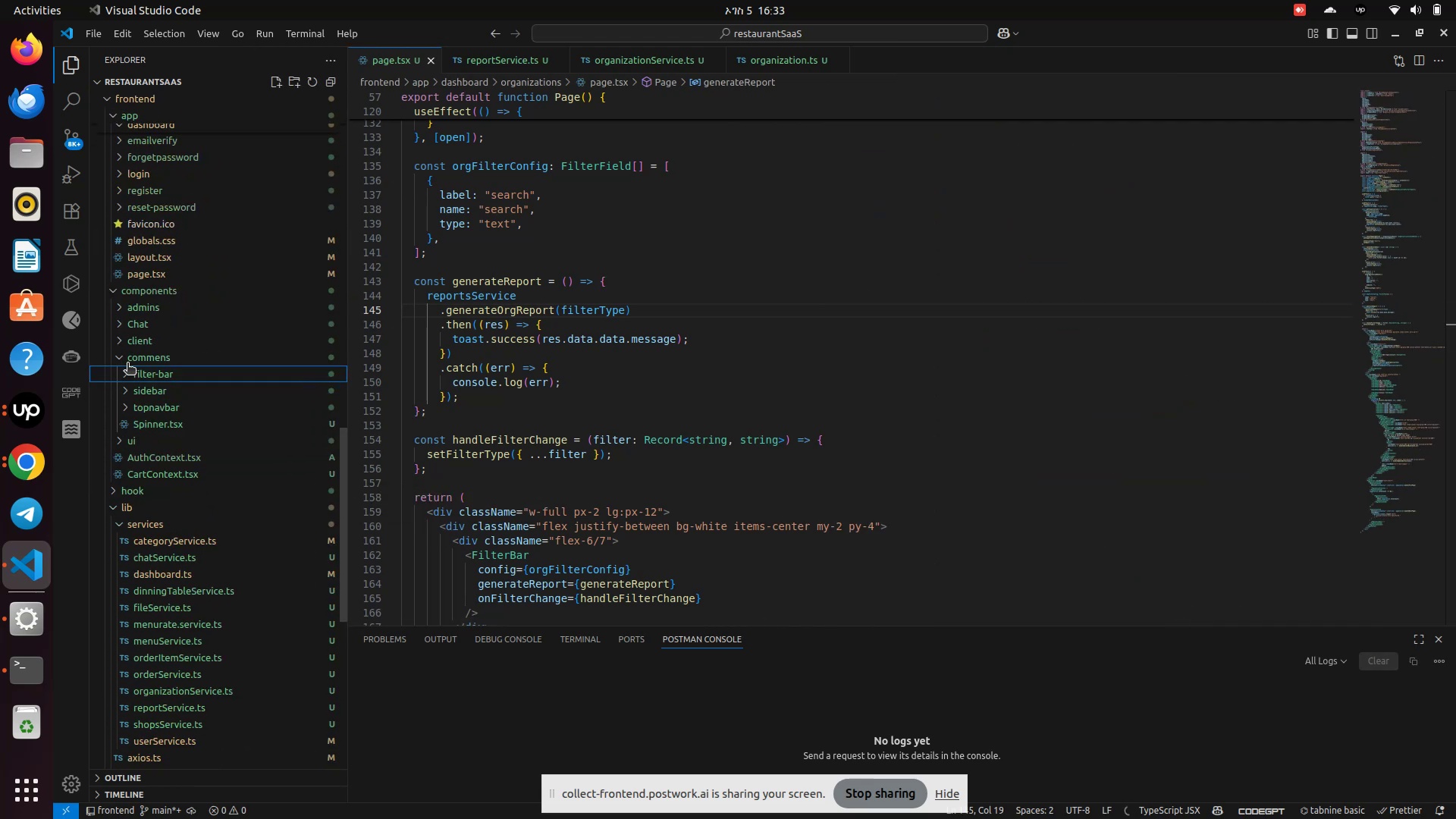 
left_click([122, 359])
 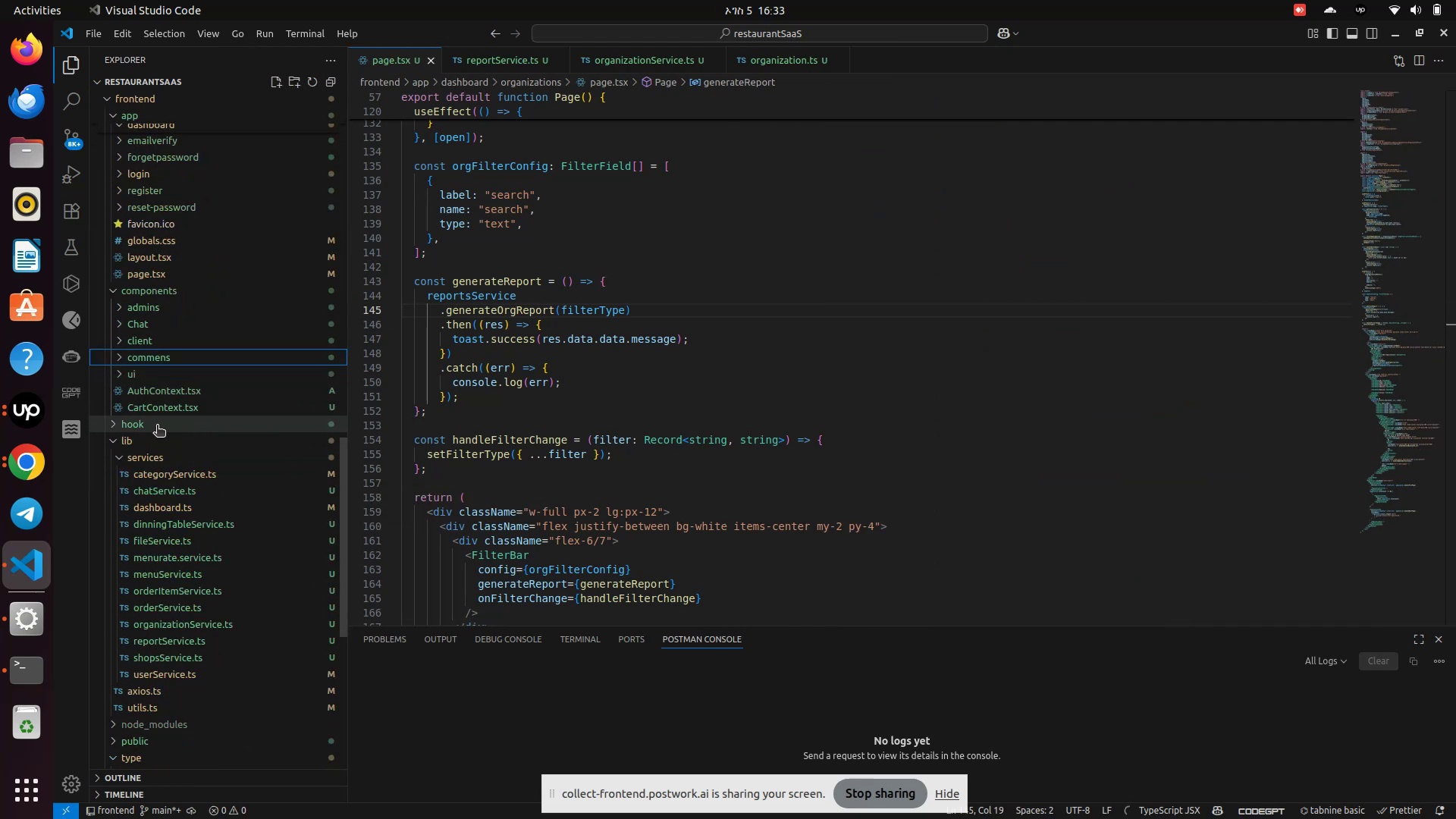 
scroll: coordinate [145, 415], scroll_direction: up, amount: 8.0
 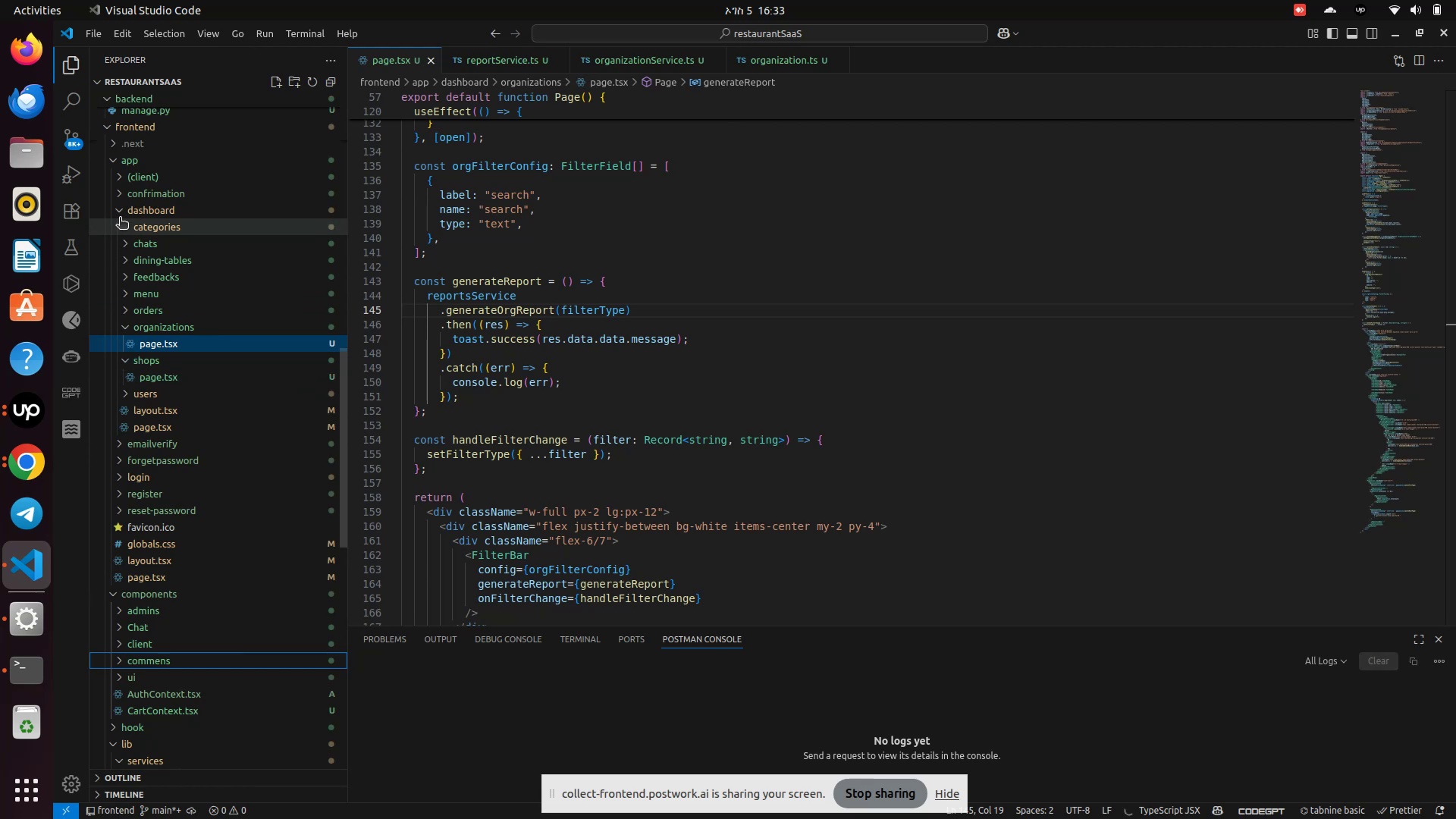 
left_click([119, 209])
 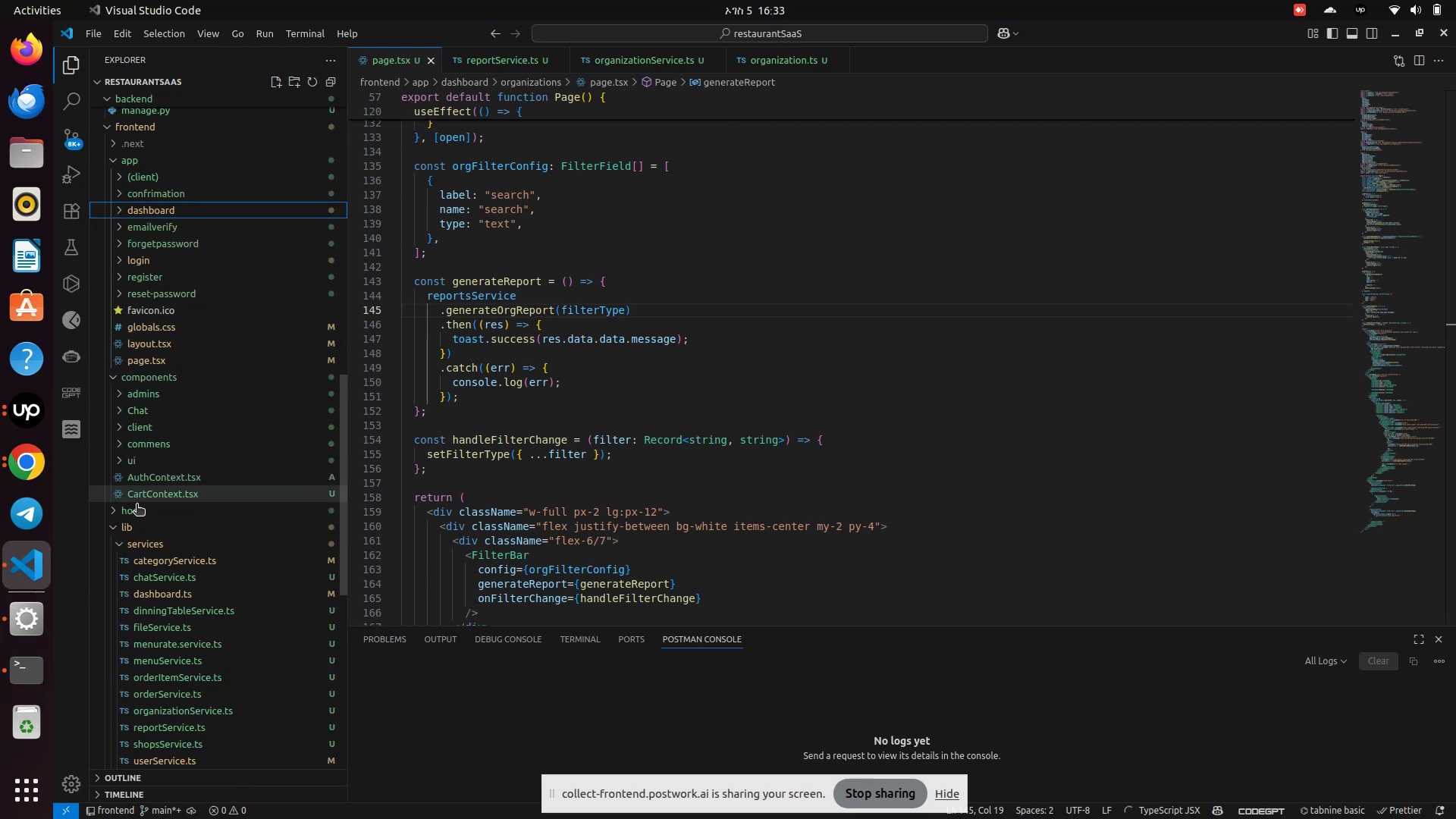 
scroll: coordinate [171, 324], scroll_direction: up, amount: 11.0
 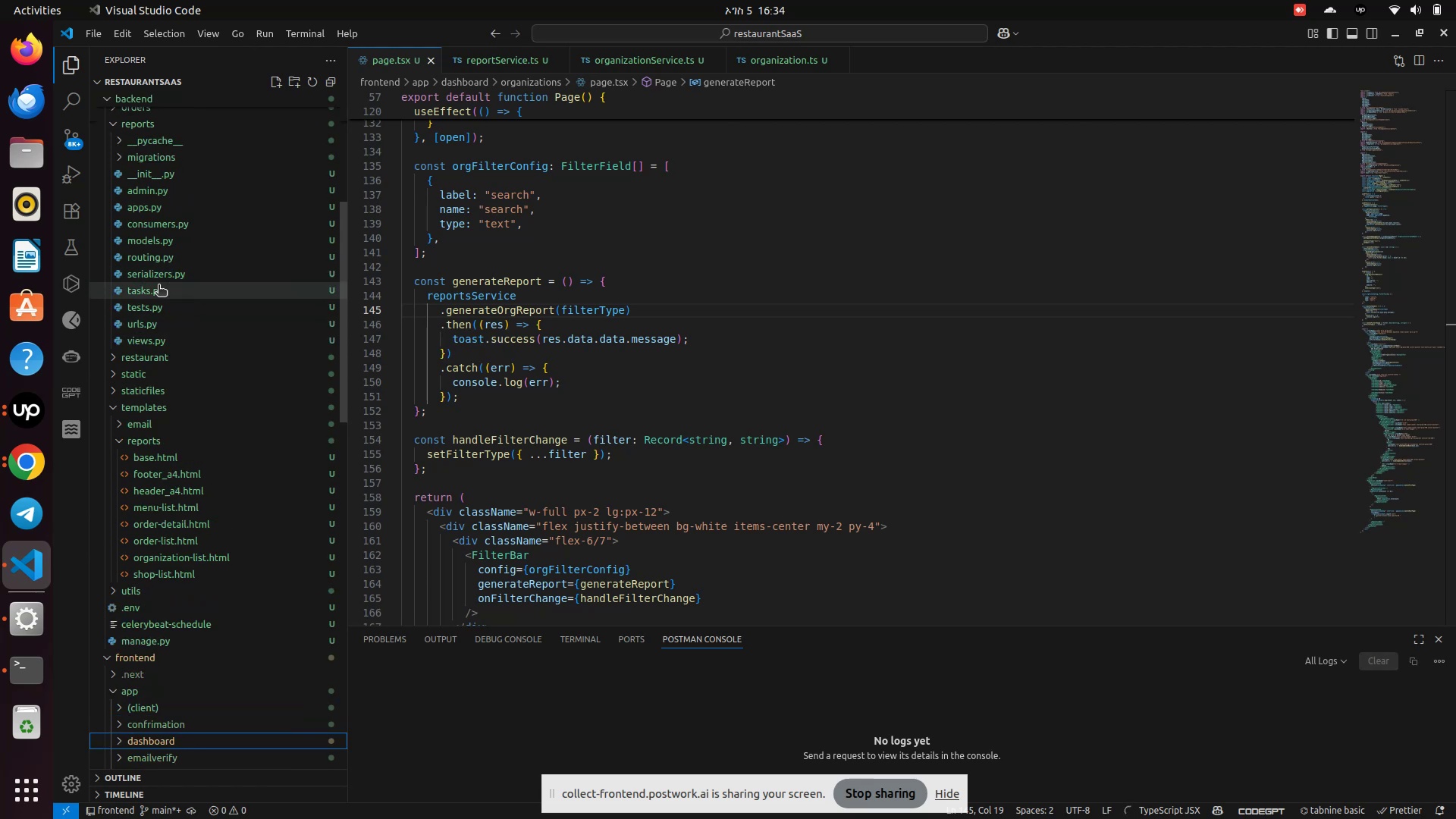 
left_click([155, 289])
 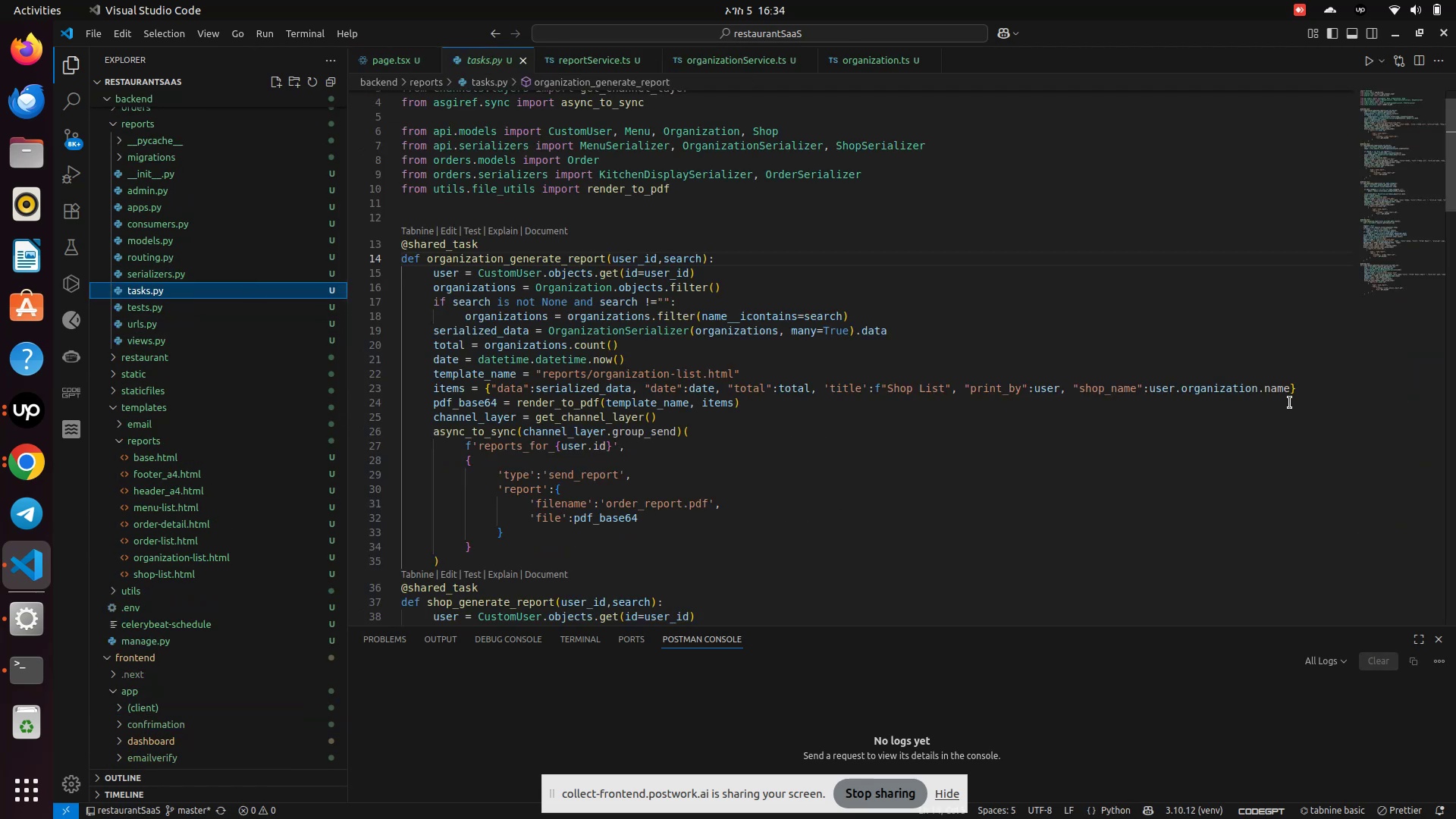 
left_click([1281, 396])
 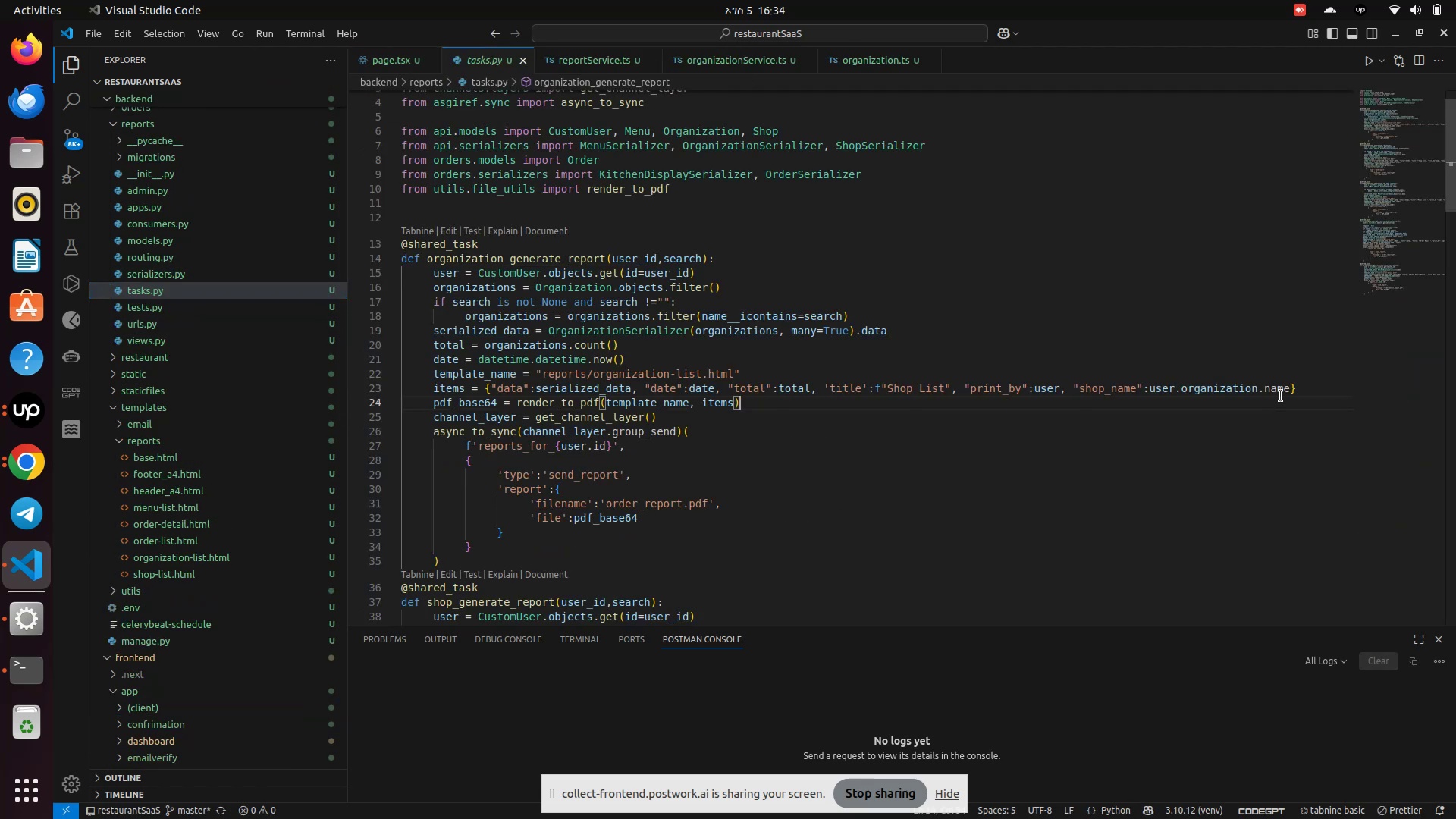 
left_click([1281, 396])
 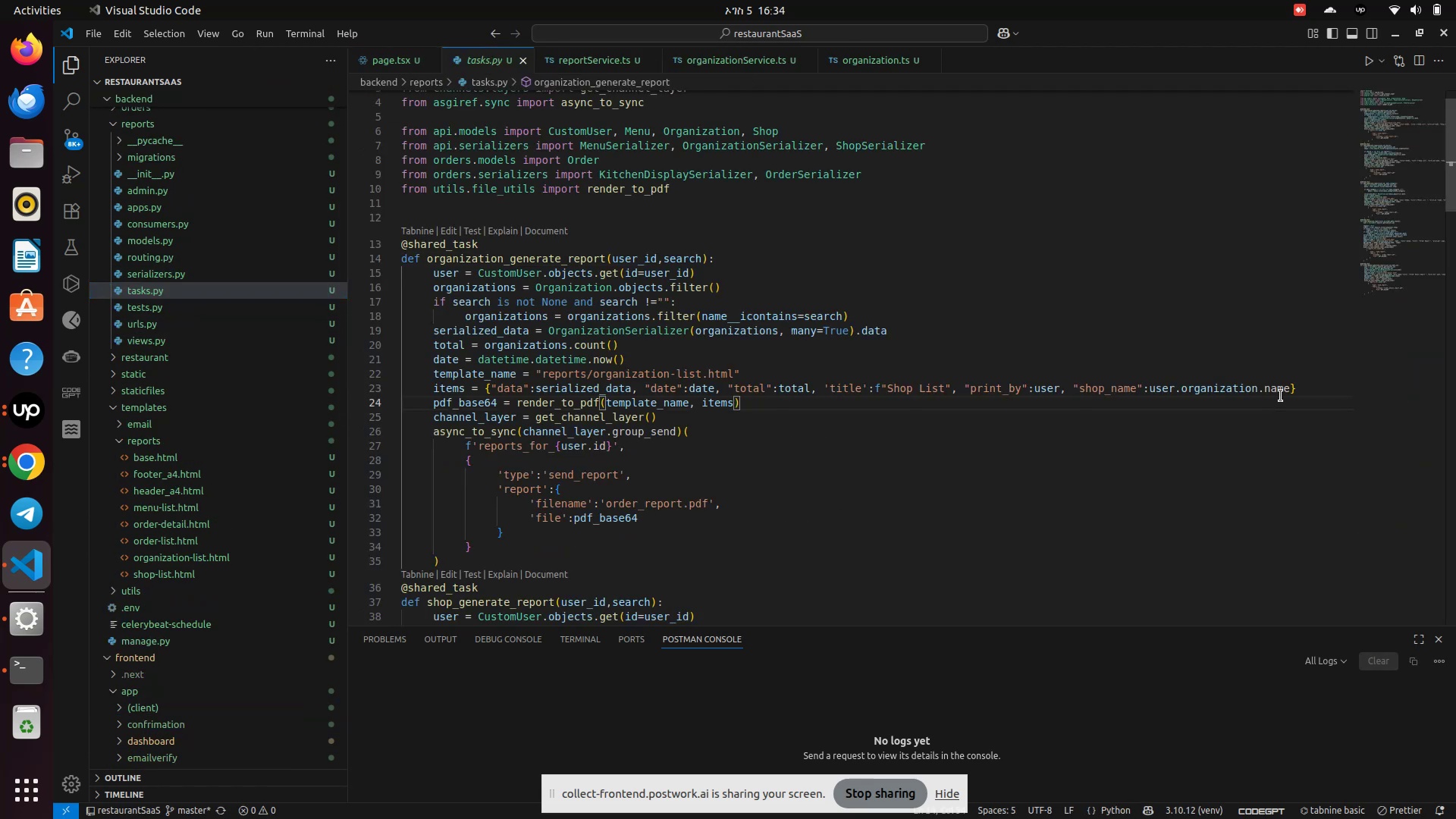 
left_click([1280, 394])
 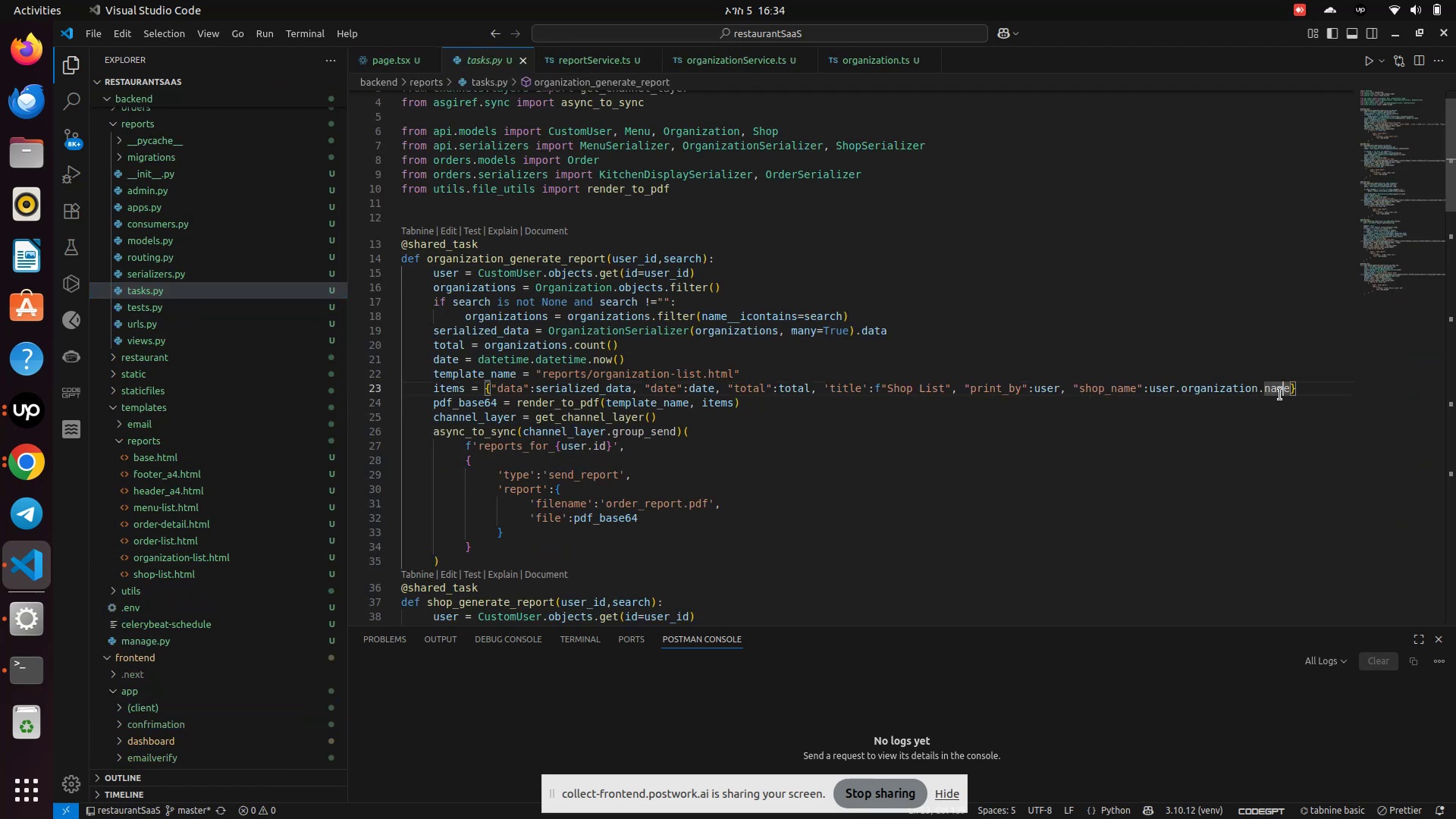 
left_click([1280, 394])
 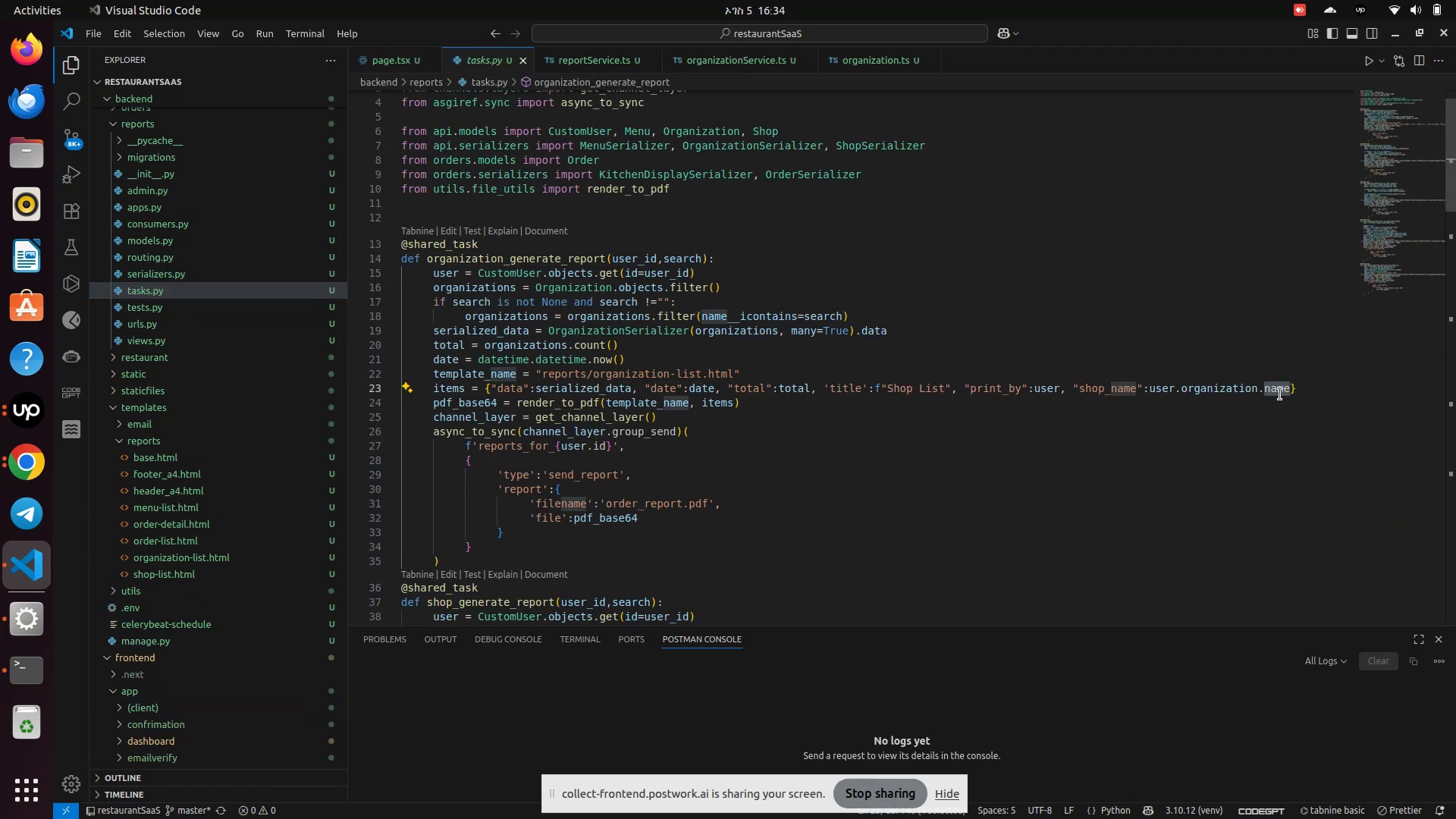 
key(Backspace)
 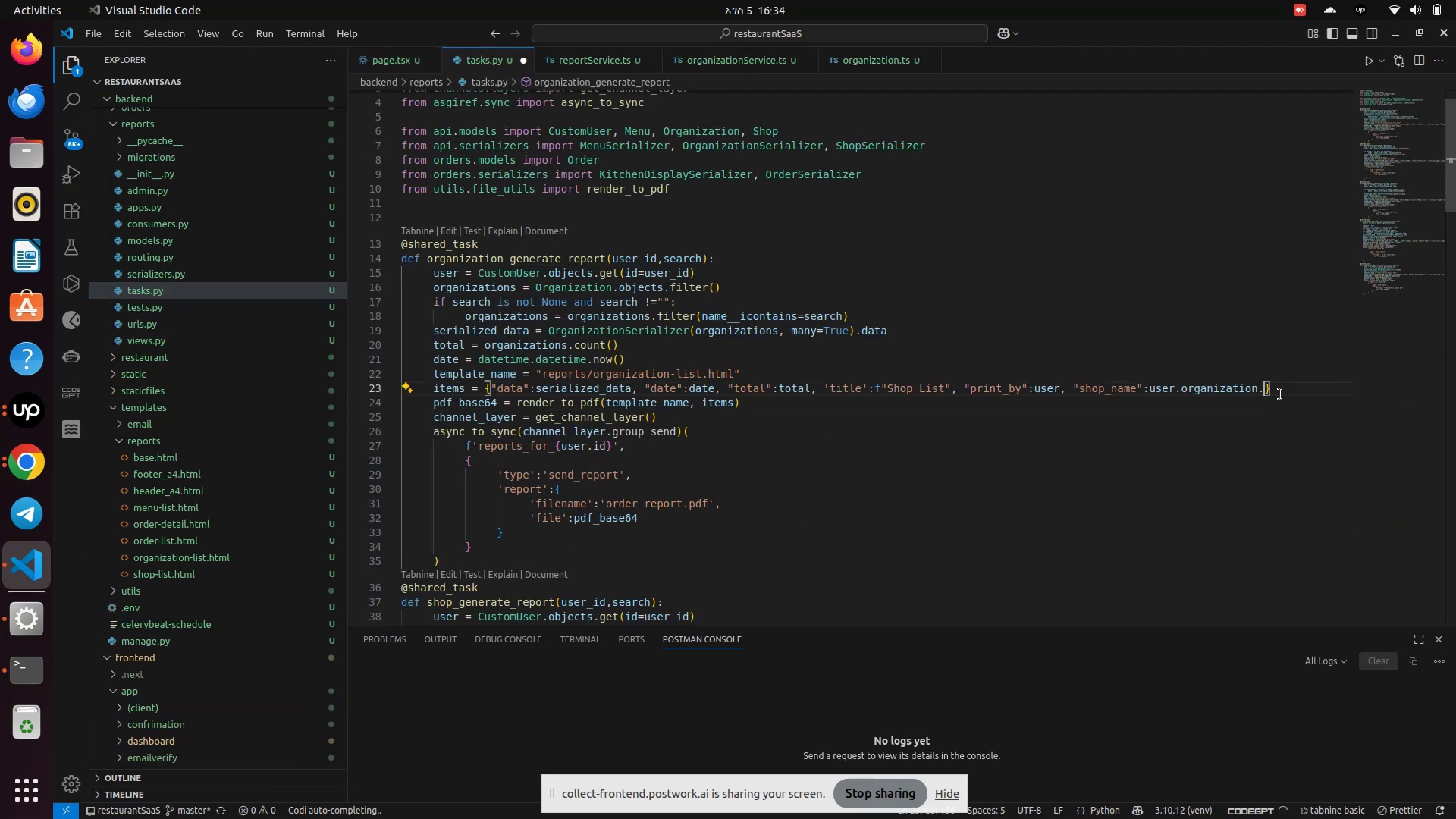 
hold_key(key=Backspace, duration=0.77)
 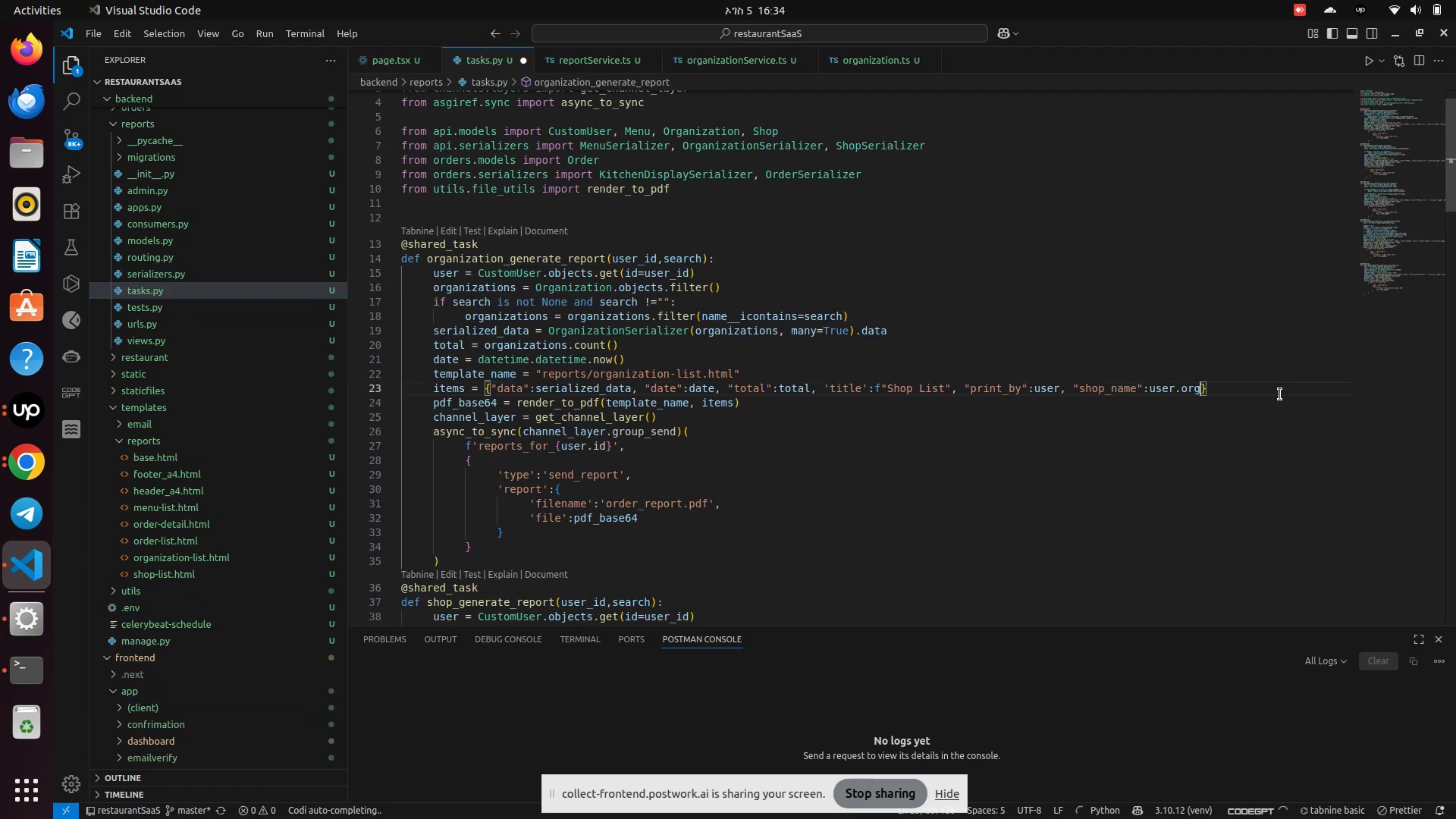 
key(Backspace)
 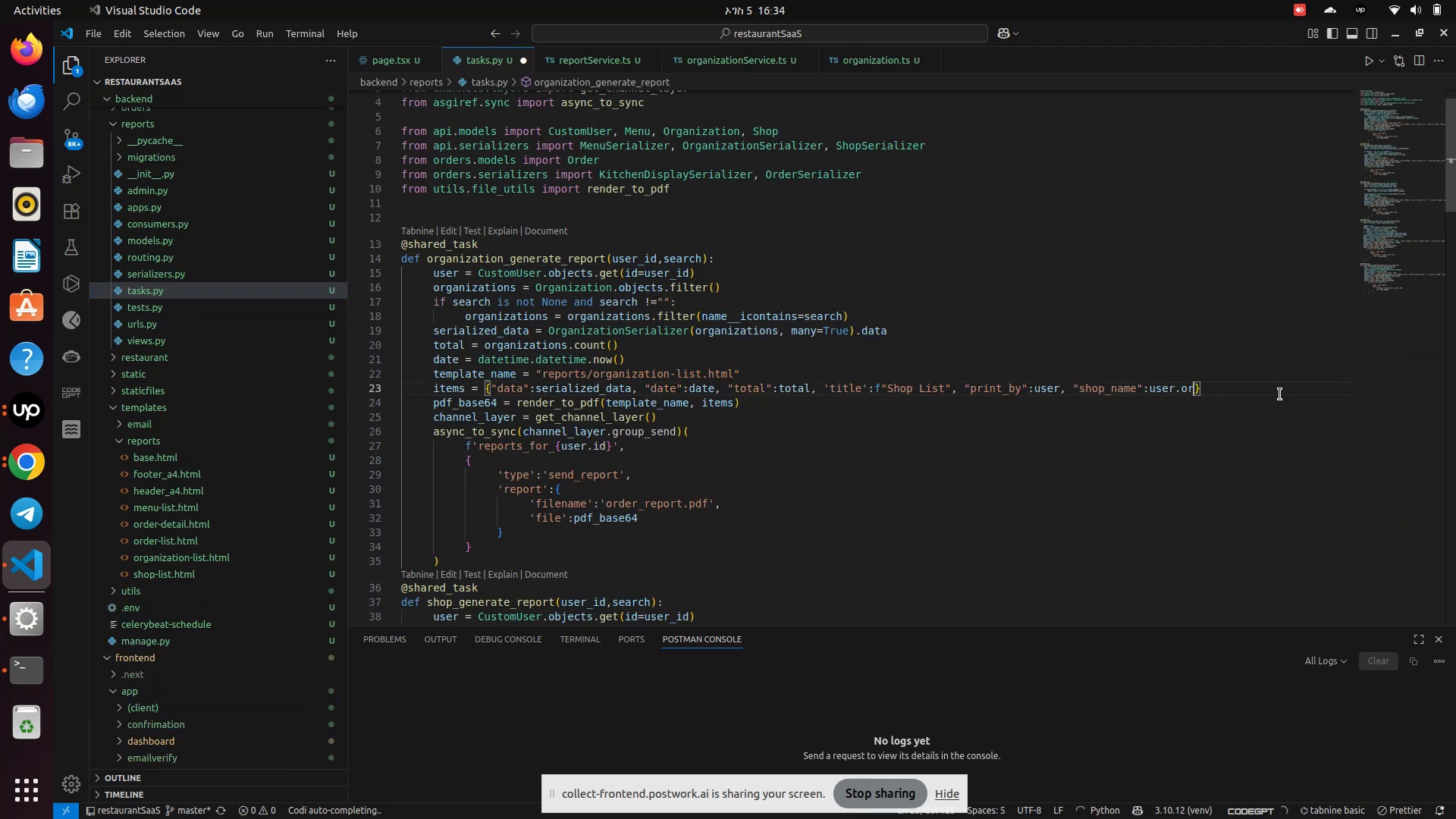 
key(Backspace)
 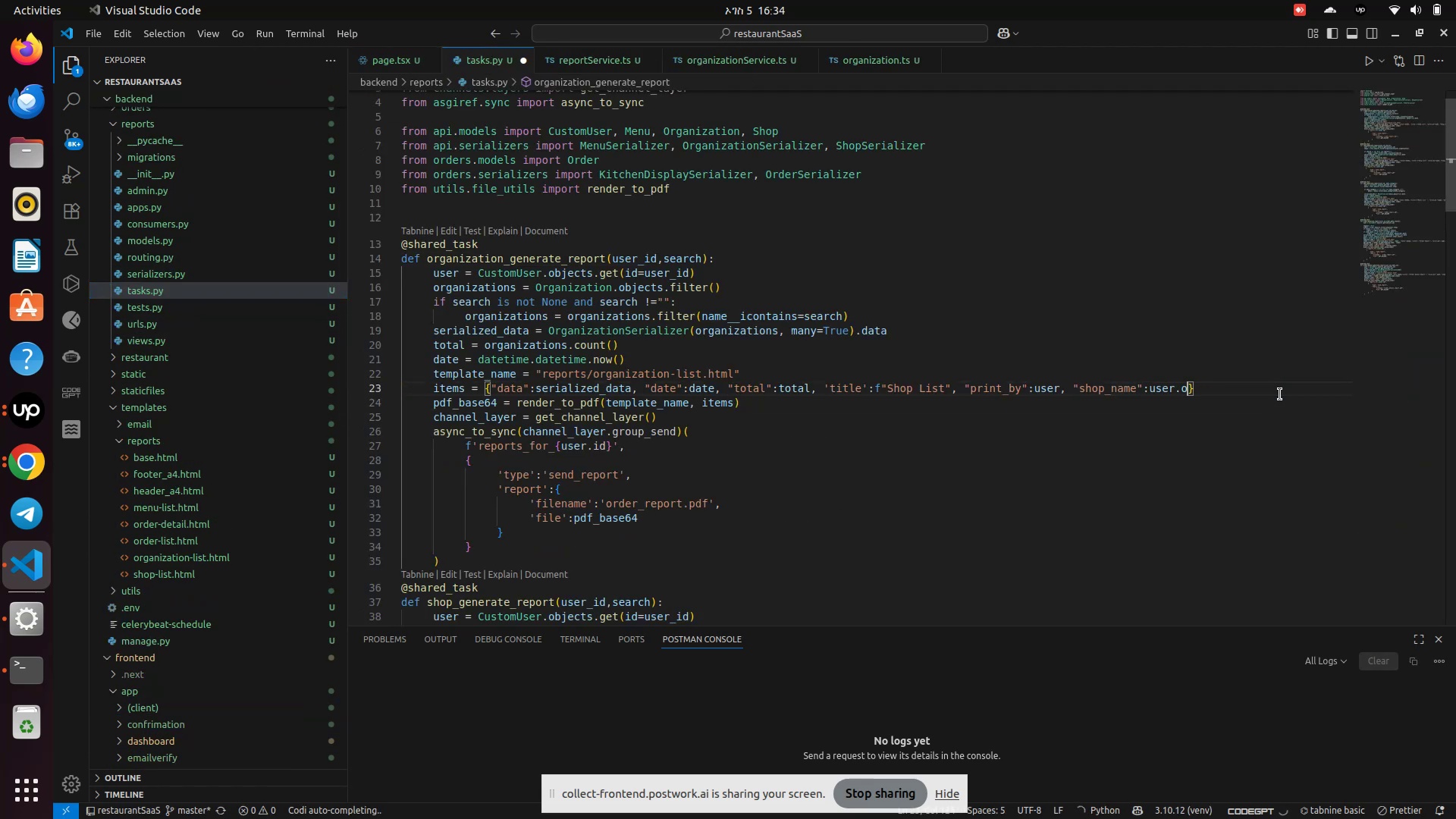 
key(Backspace)
 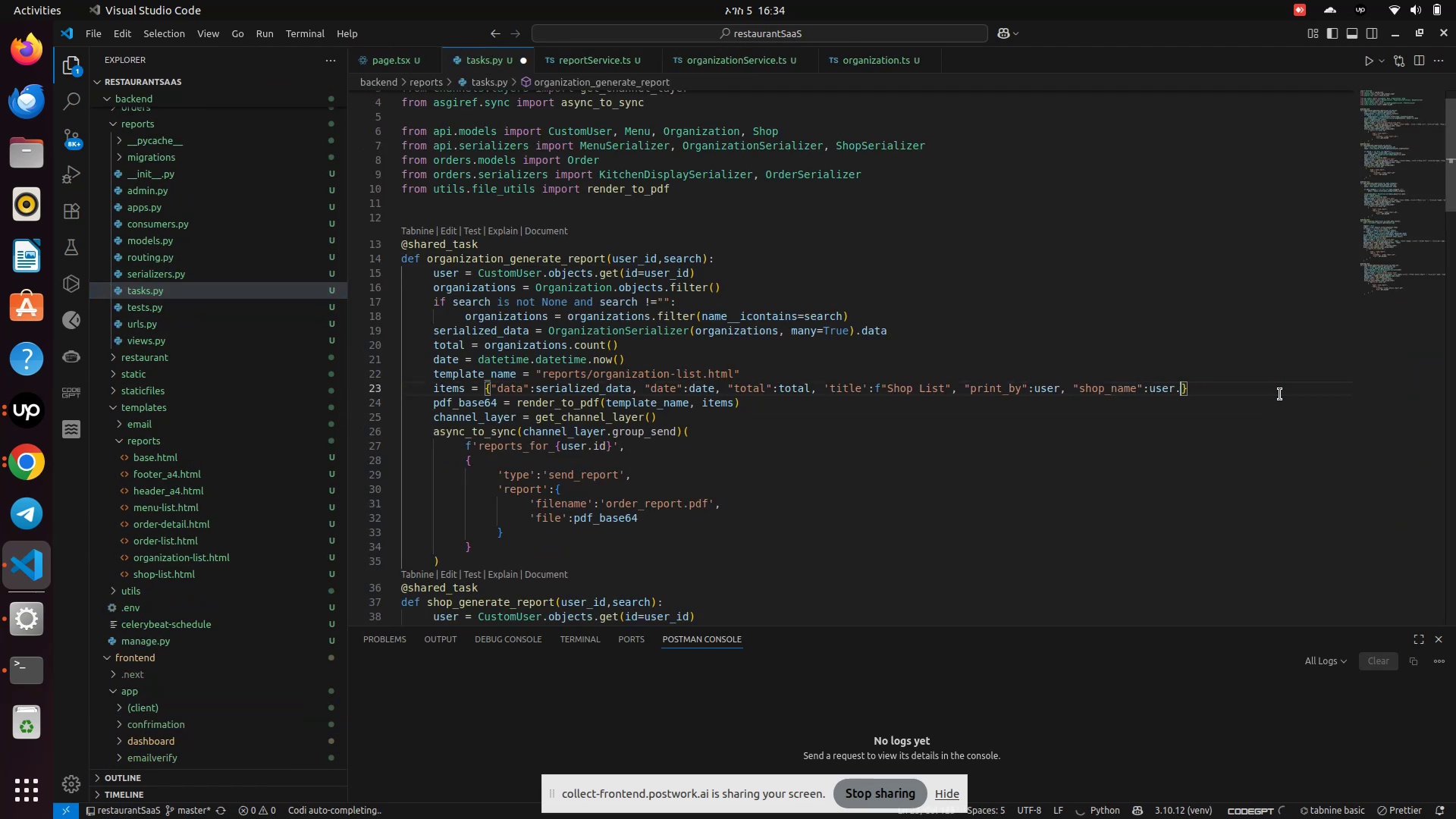 
key(Backspace)
 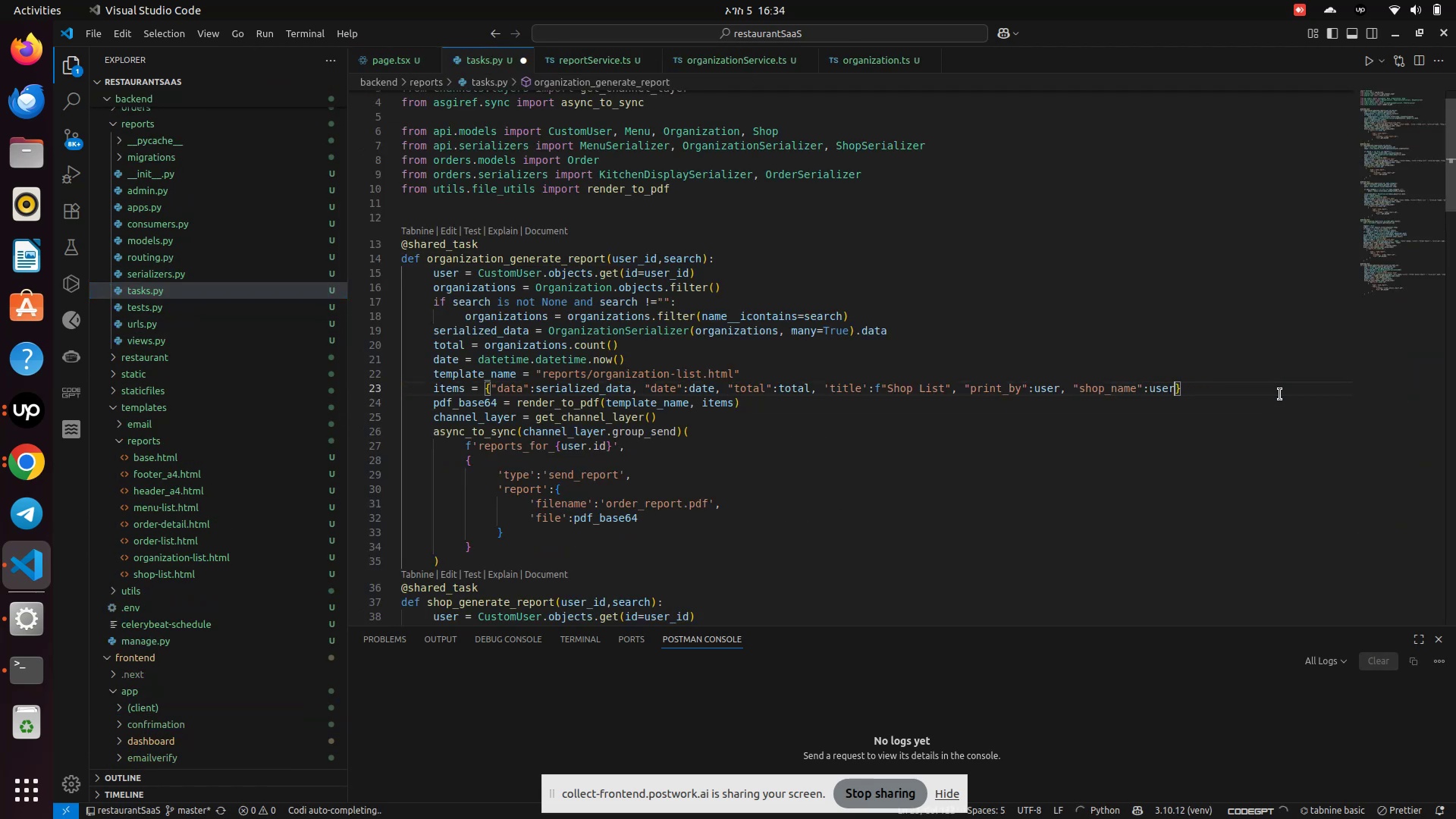 
key(Backspace)
 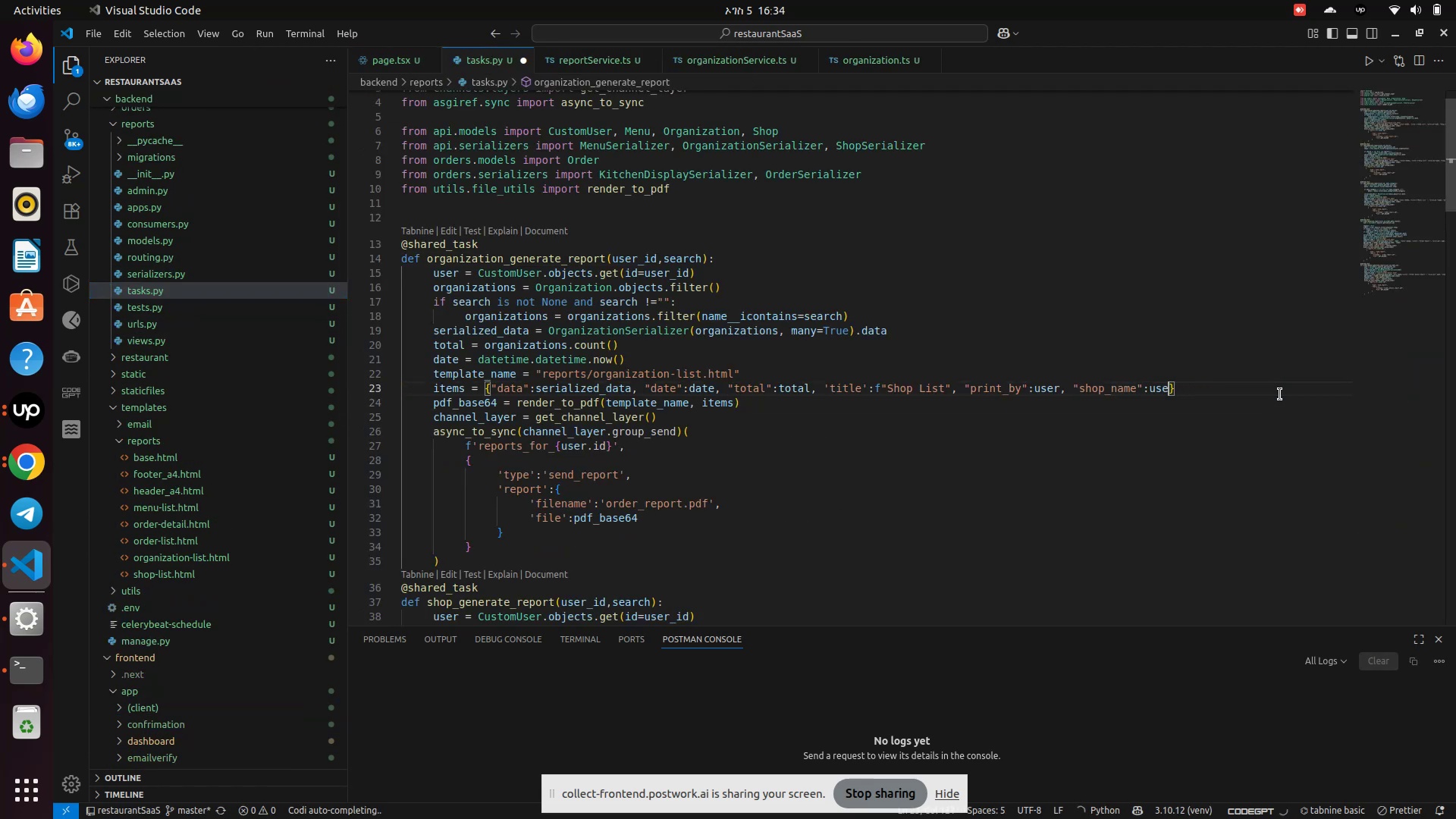 
key(Backspace)
 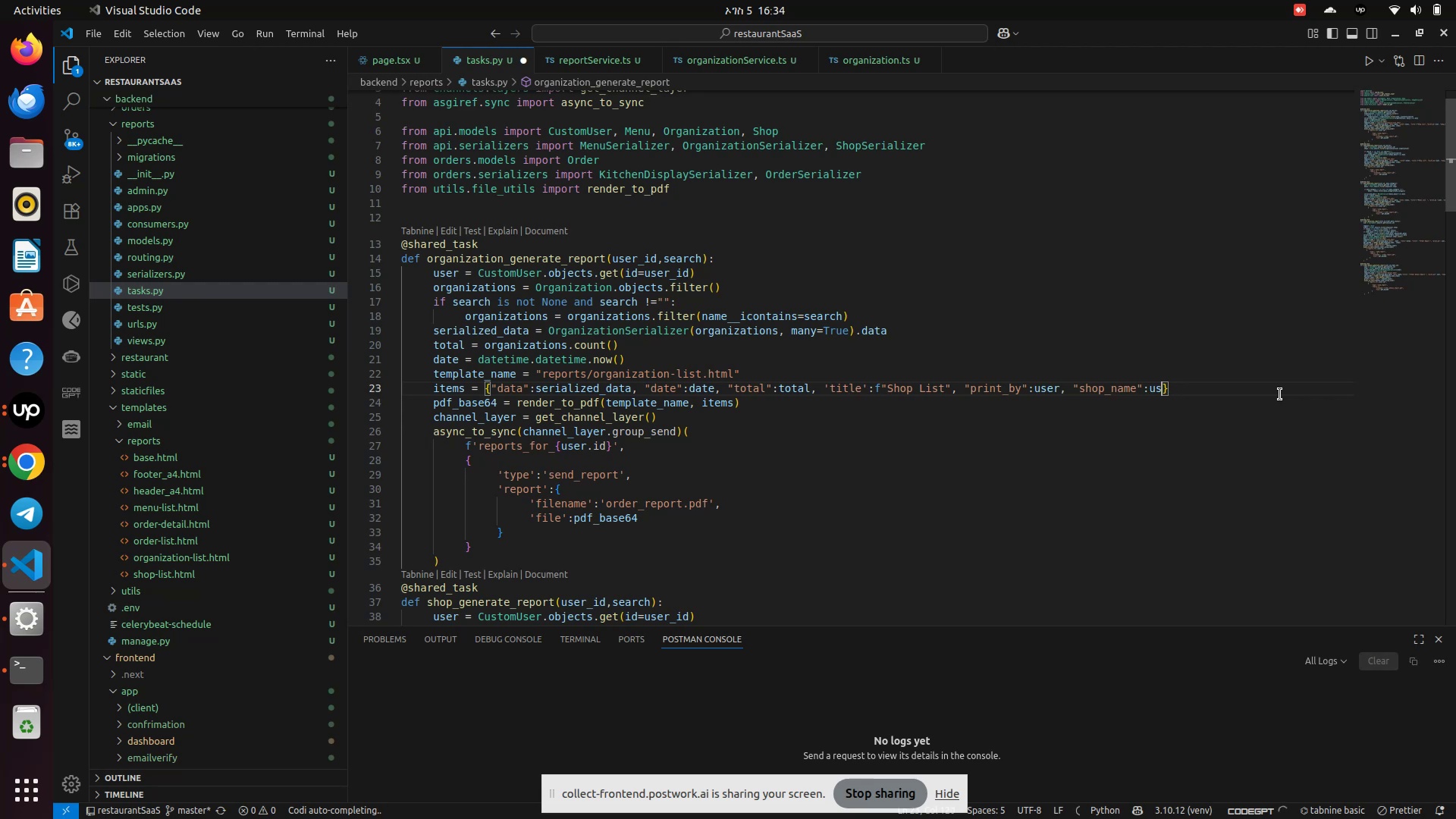 
key(Backspace)
 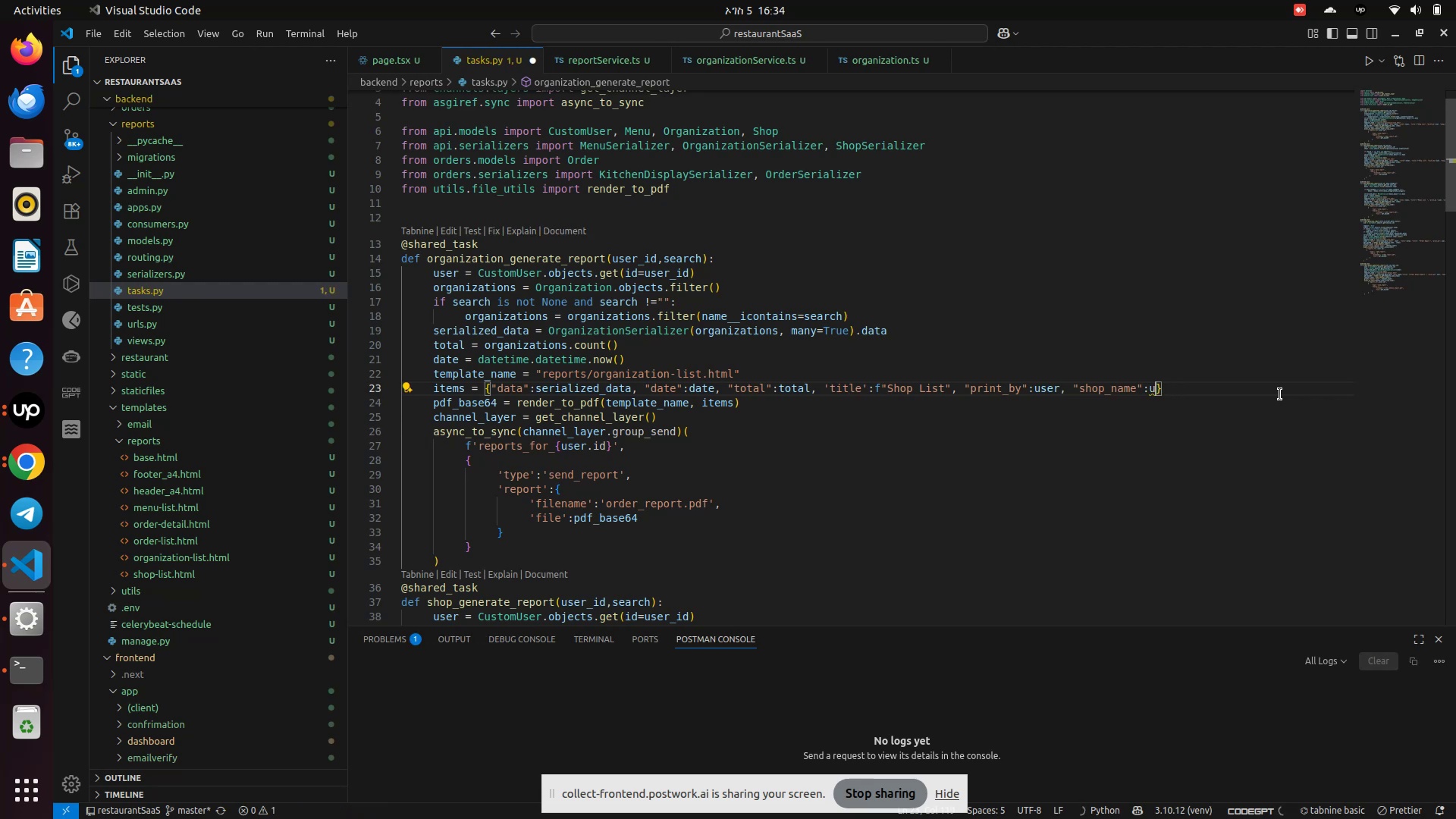 
hold_key(key=Backspace, duration=0.47)
 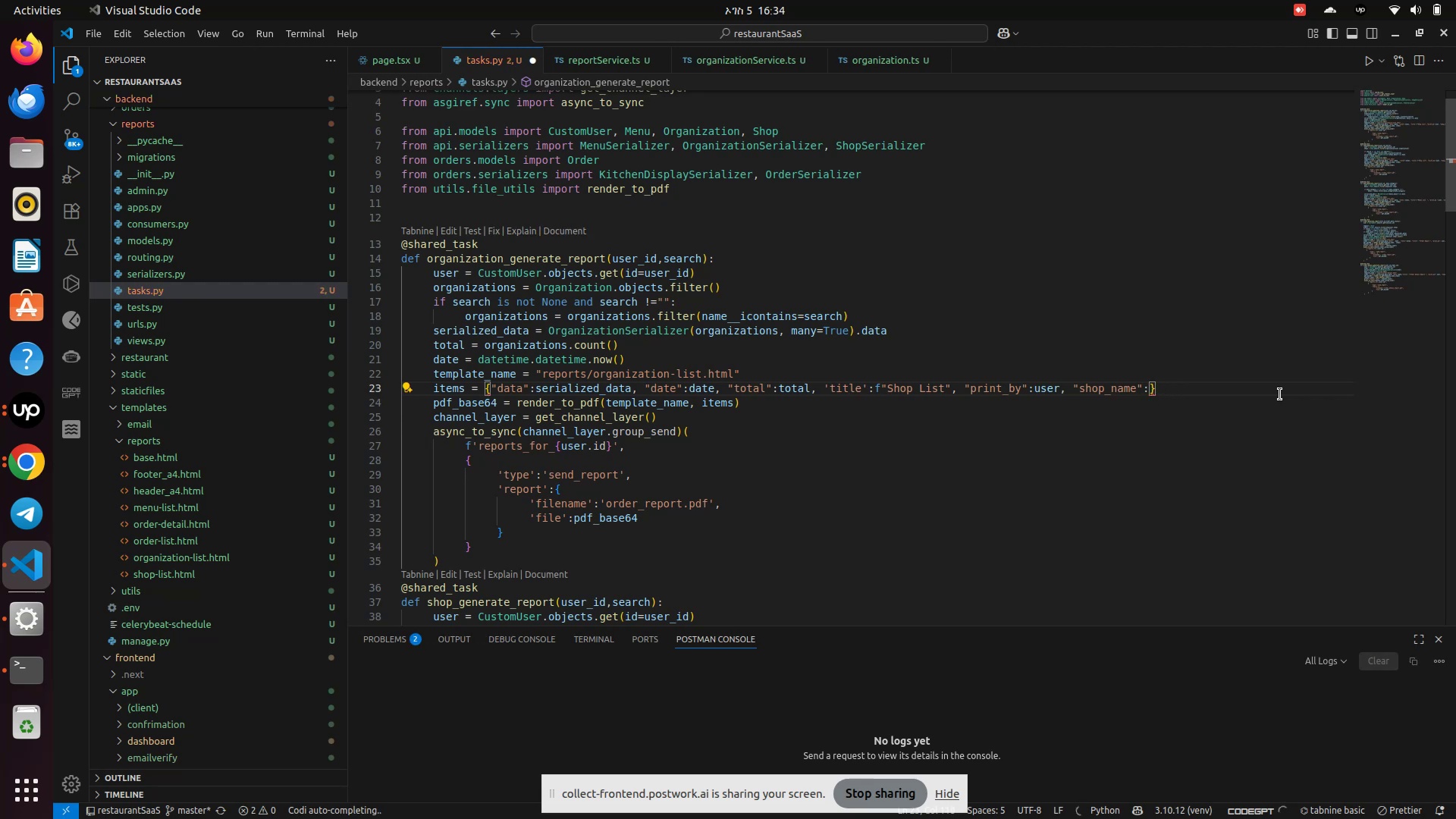 
key(Backspace)
 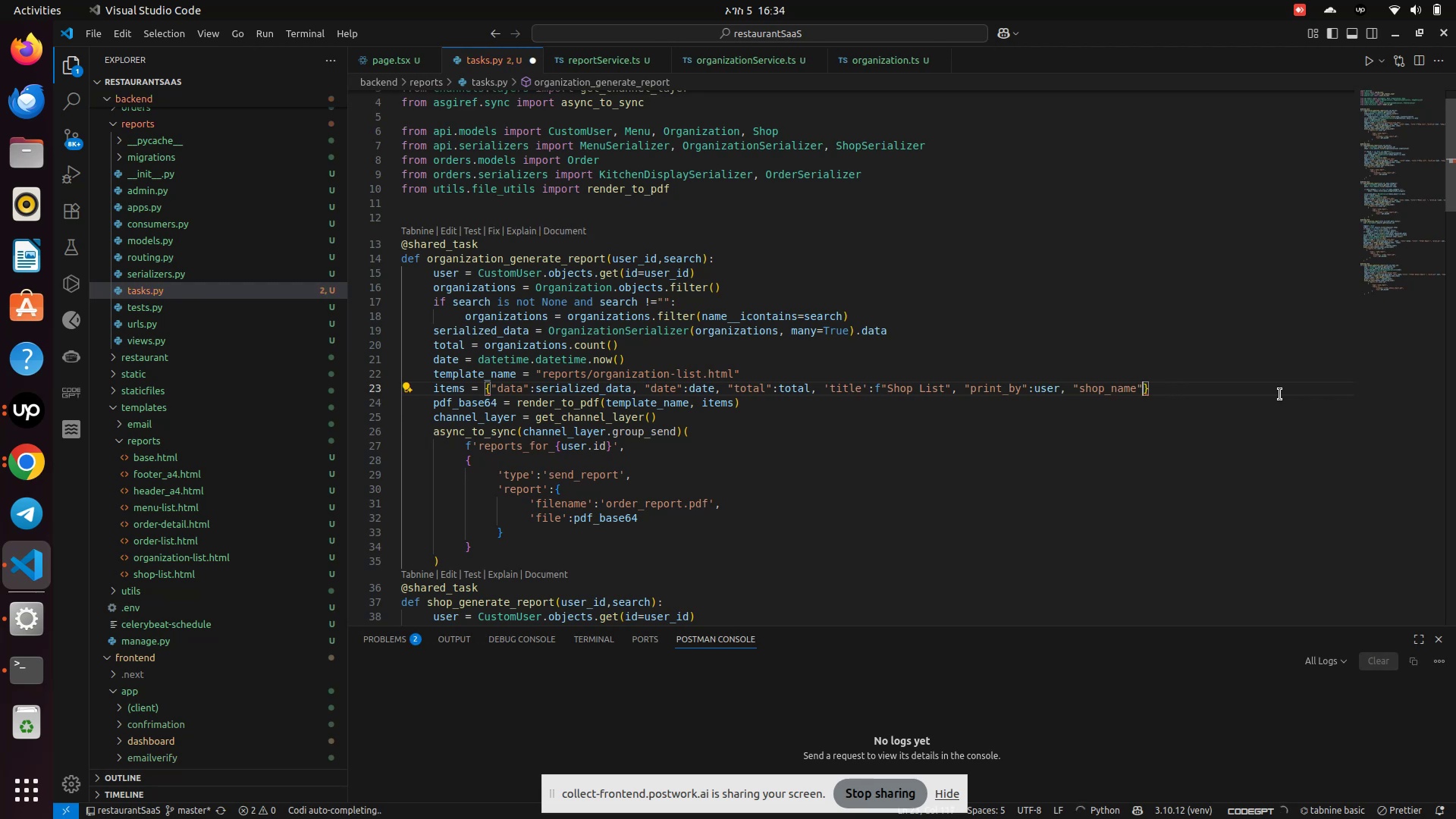 
hold_key(key=Backspace, duration=0.55)
 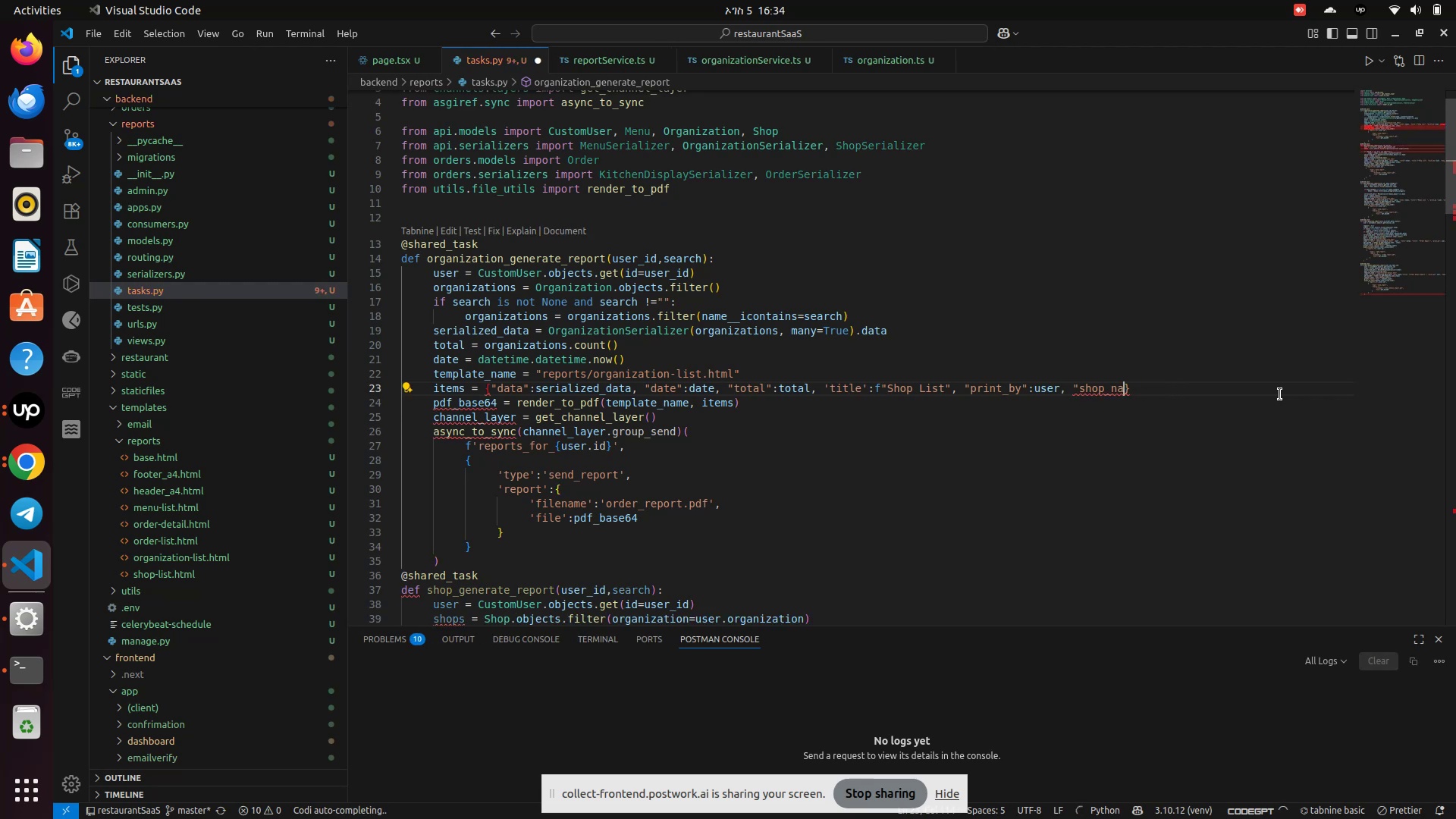 
key(Backspace)
 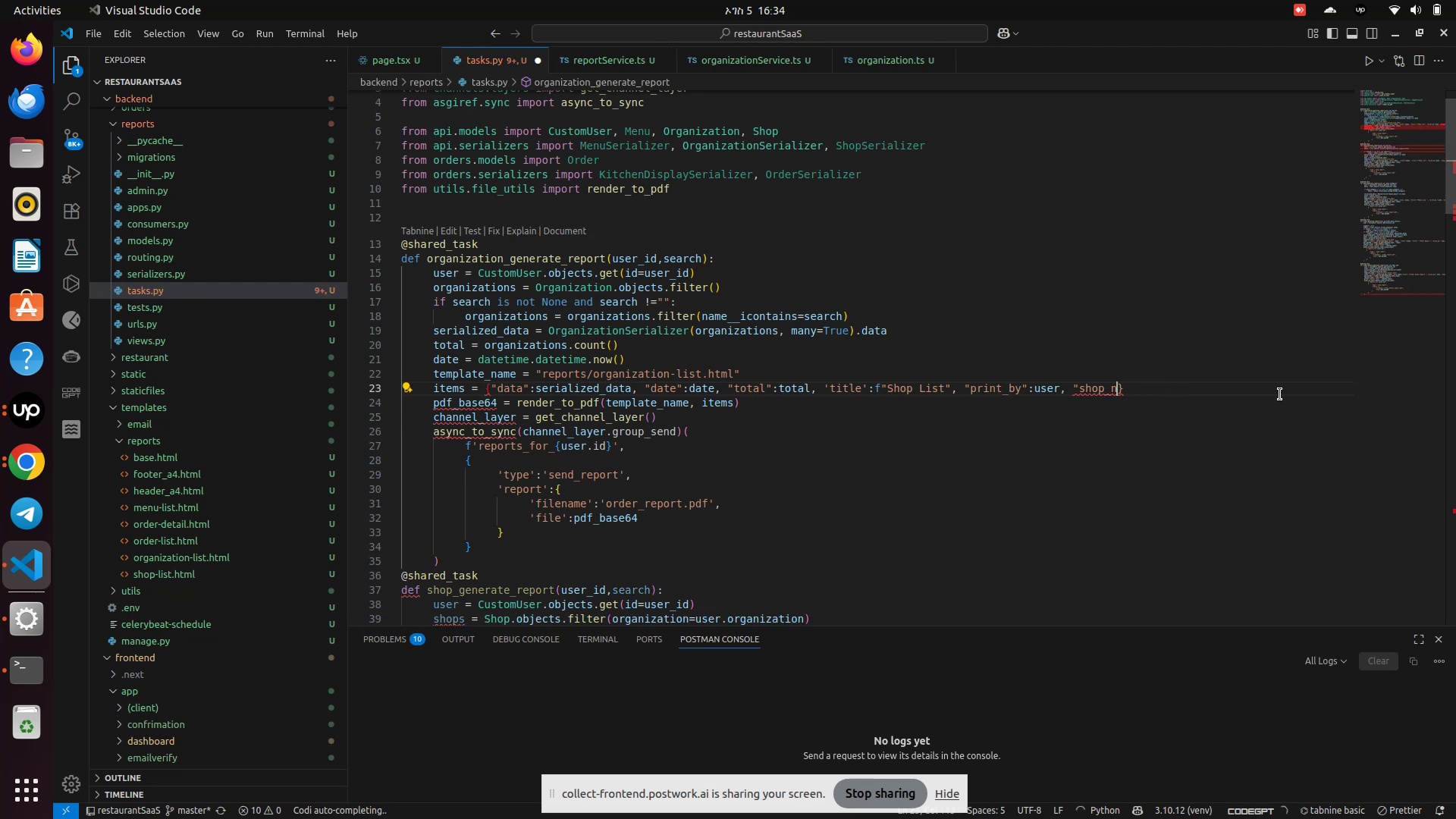 
key(Backspace)
 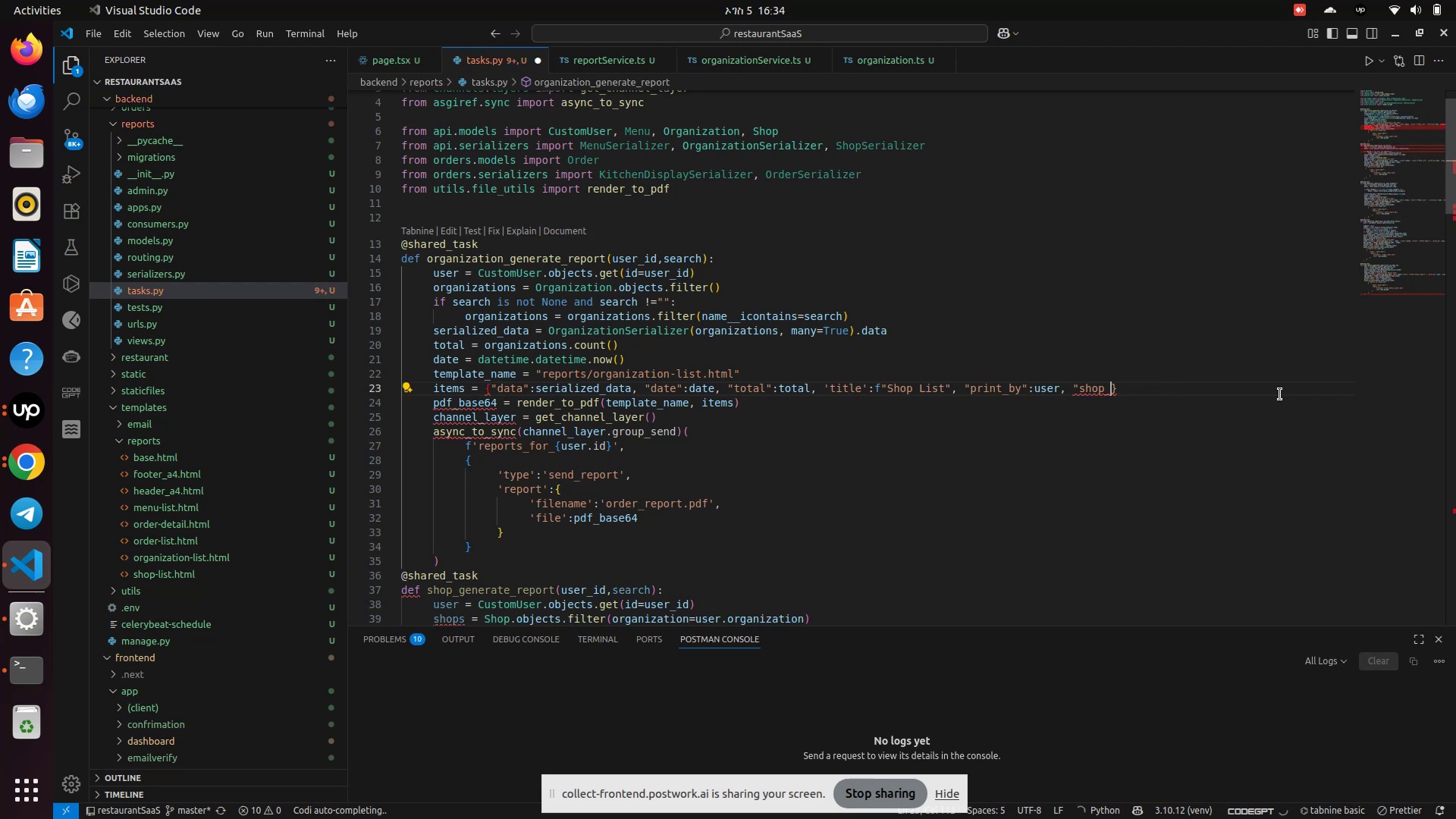 
key(Backspace)
 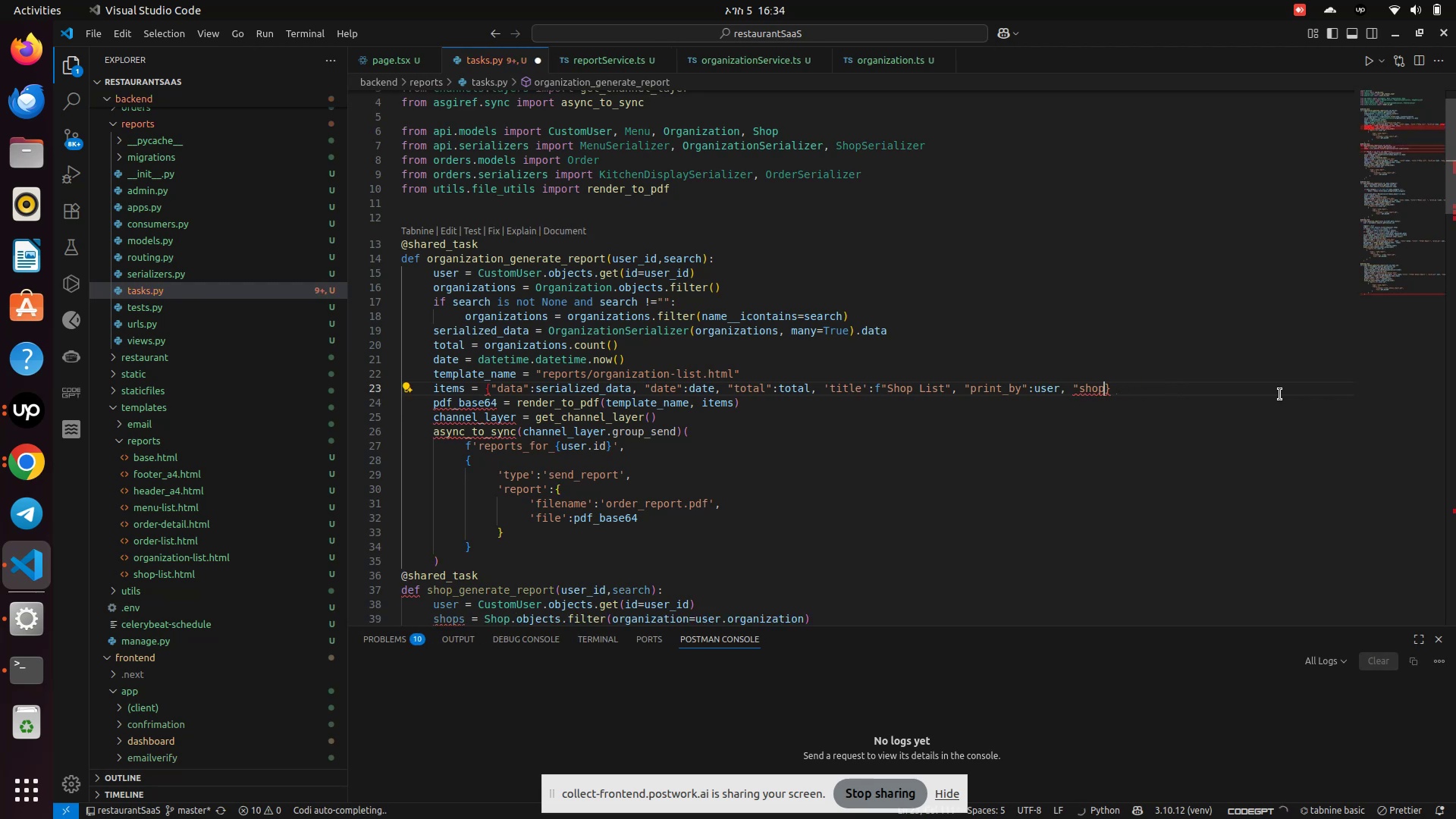 
key(Backspace)
 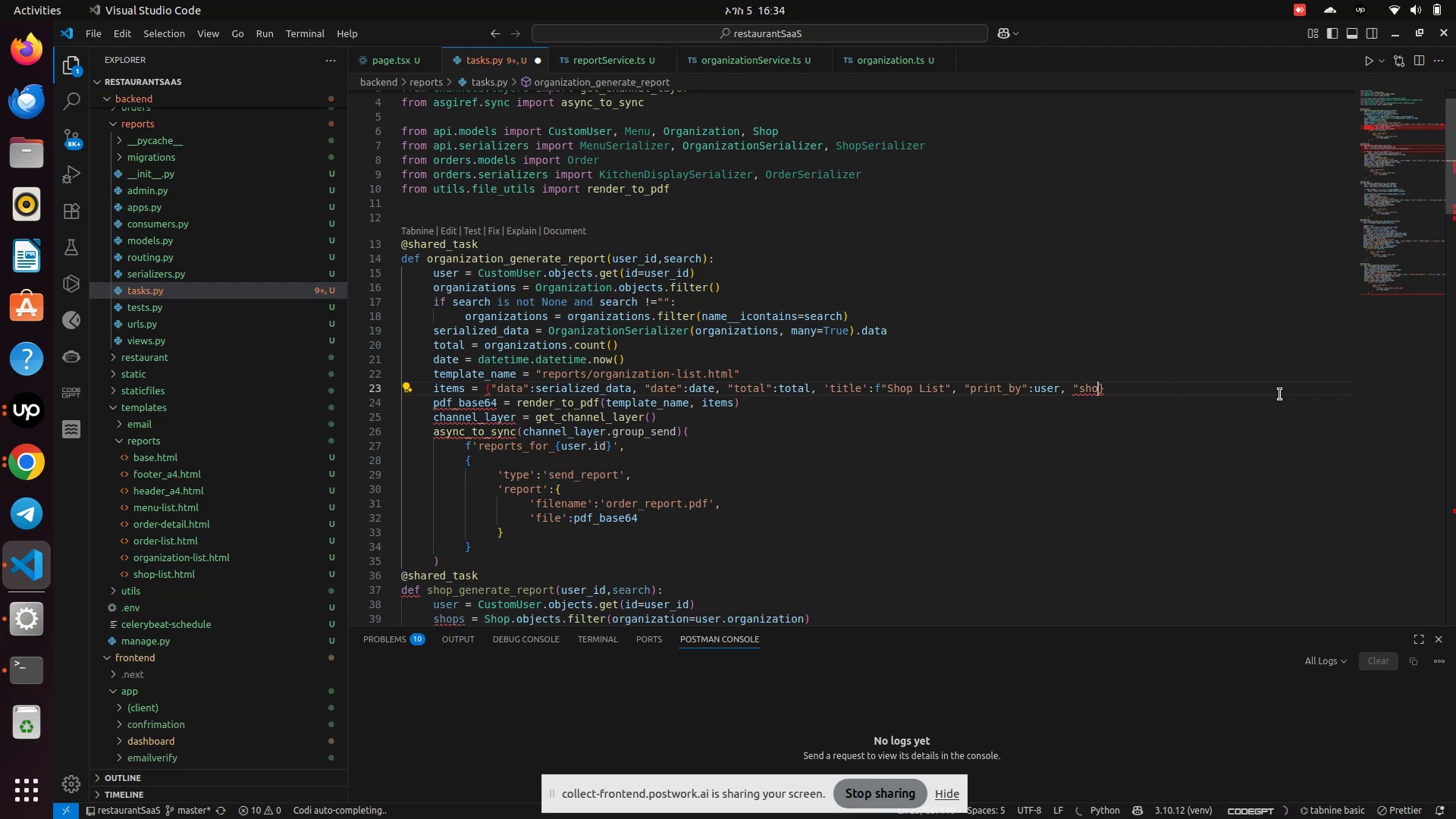 
key(Backspace)
 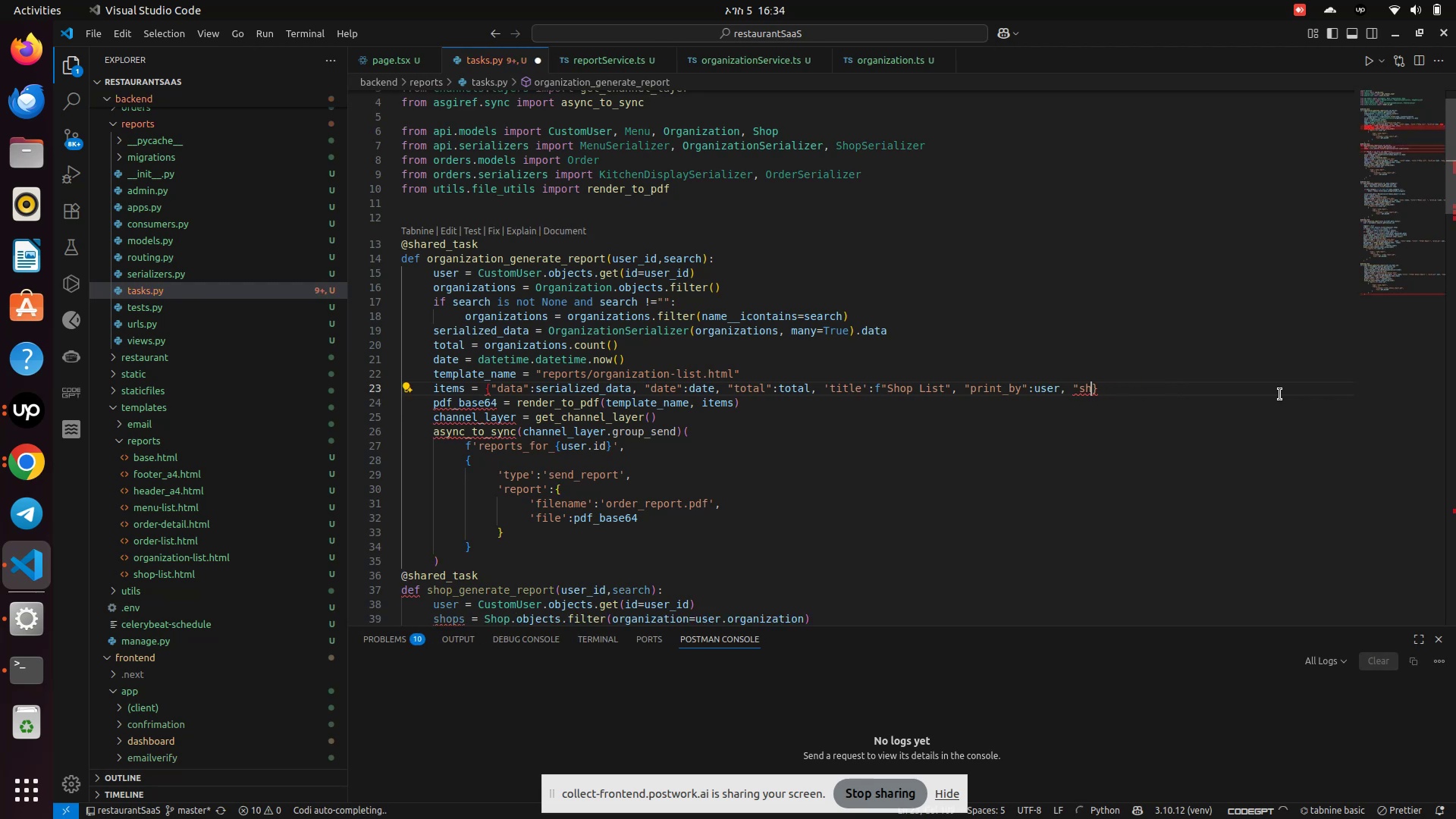 
key(Backspace)
 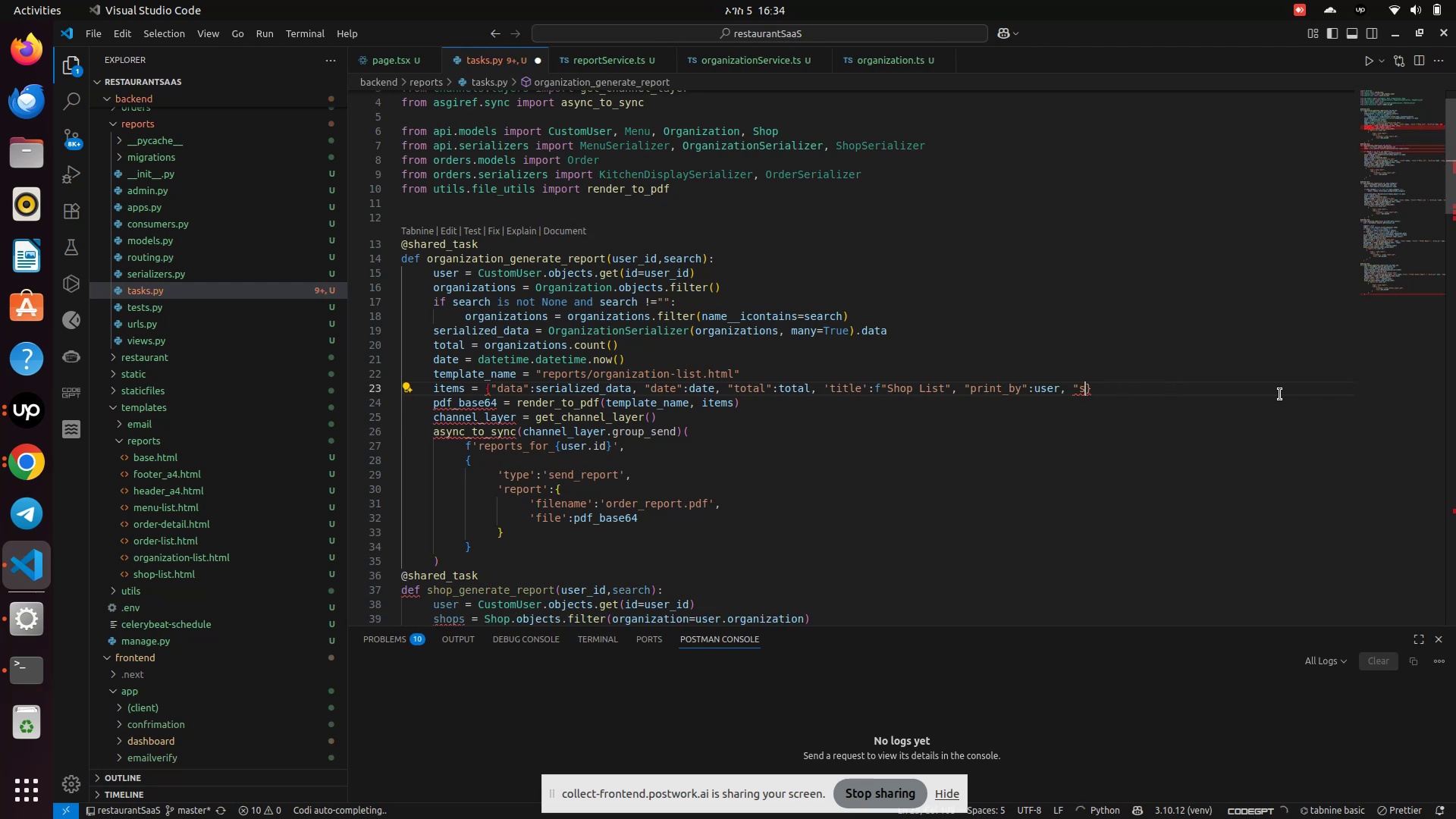 
key(Backspace)
 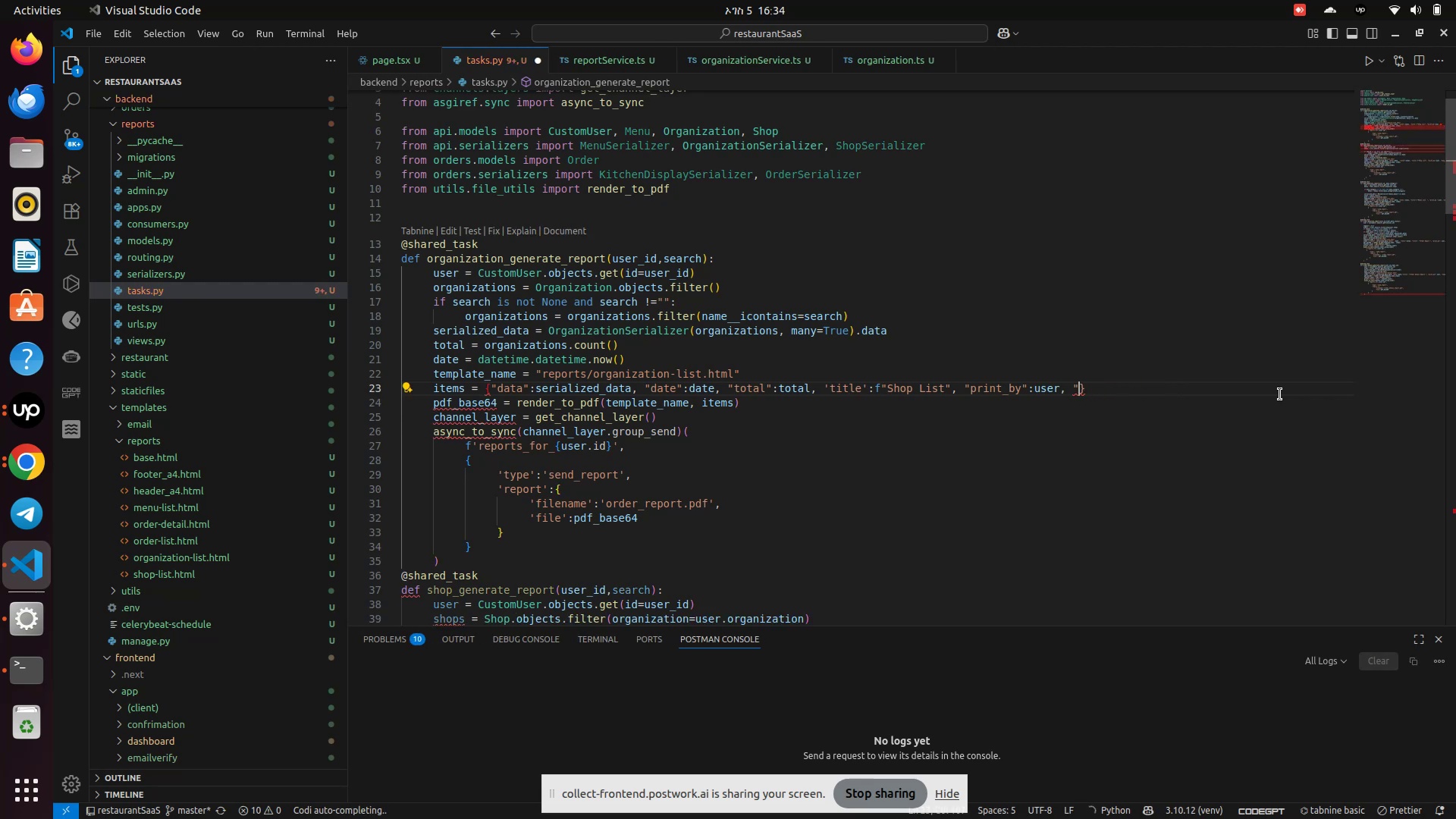 
key(Backspace)
 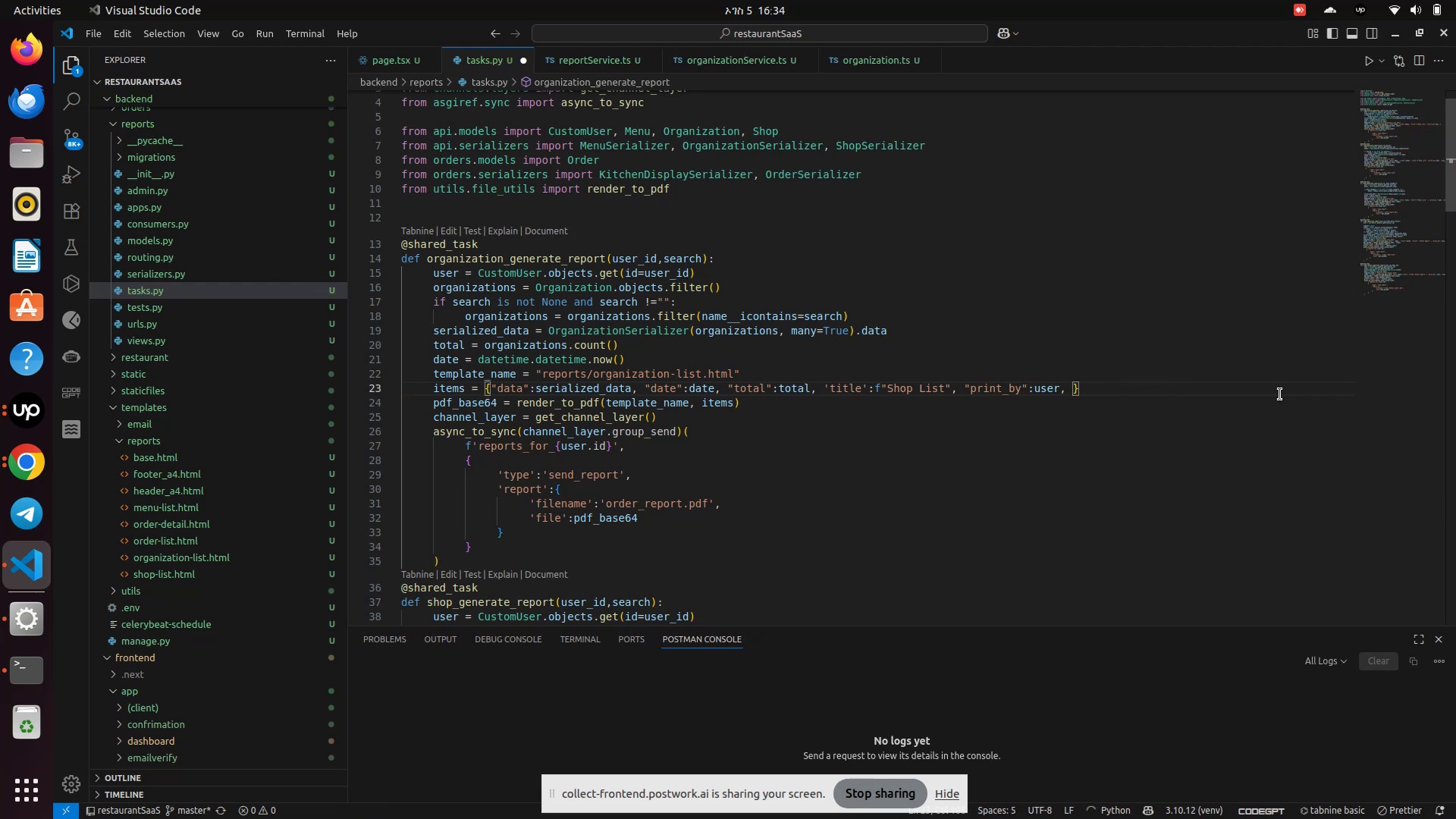 
key(Control+Z)
 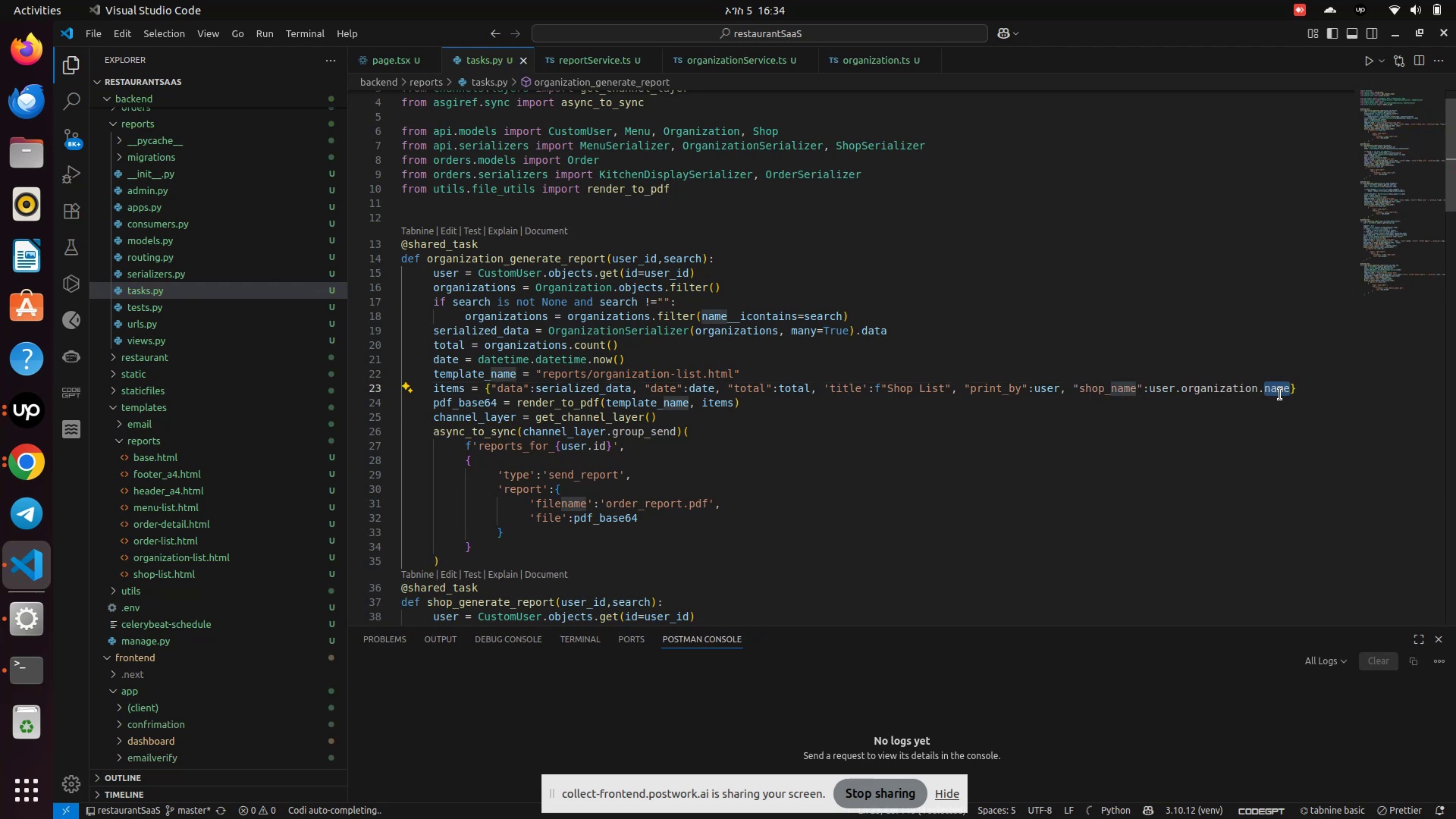 
key(Backspace)
 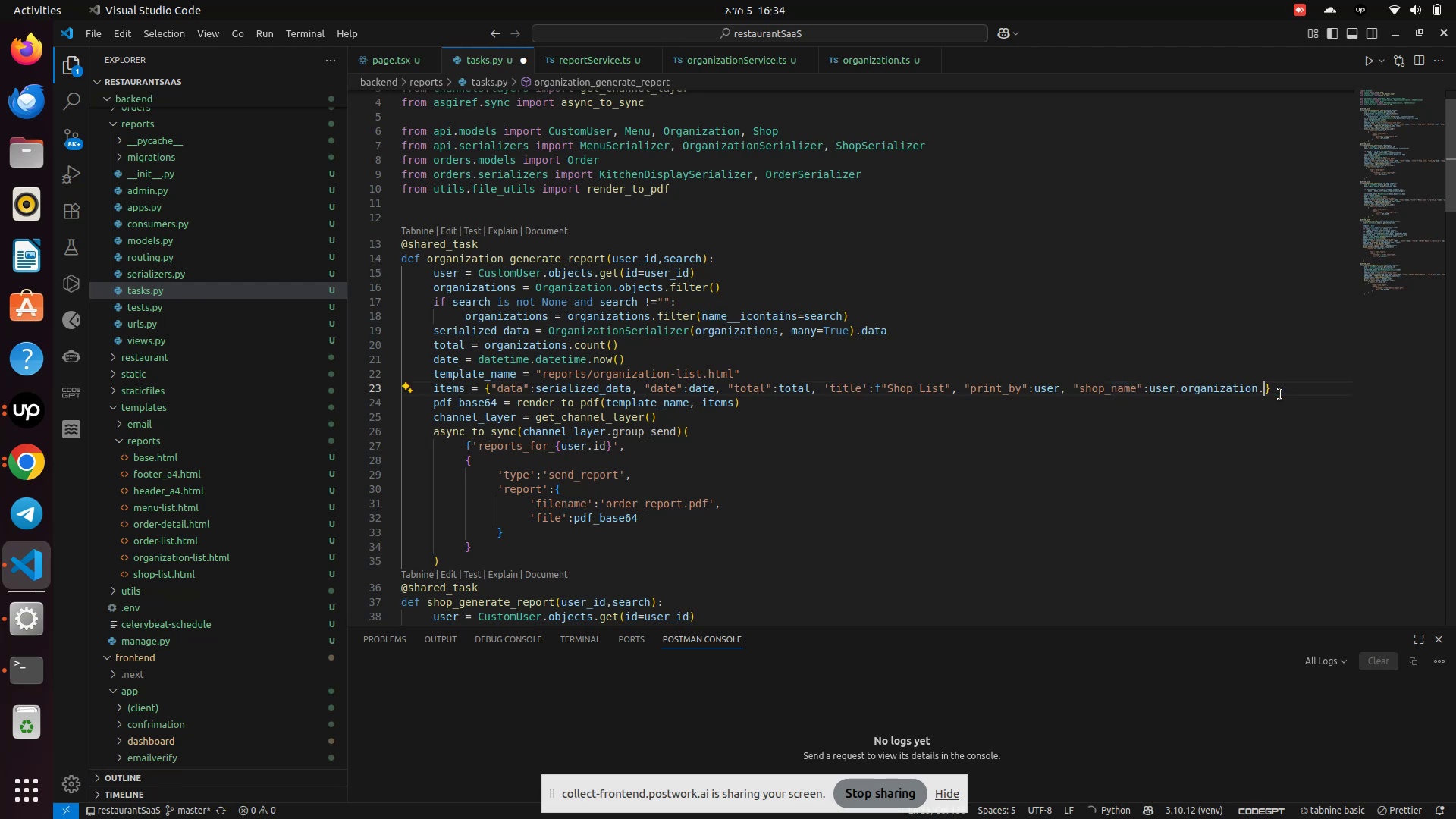 
key(Backspace)
 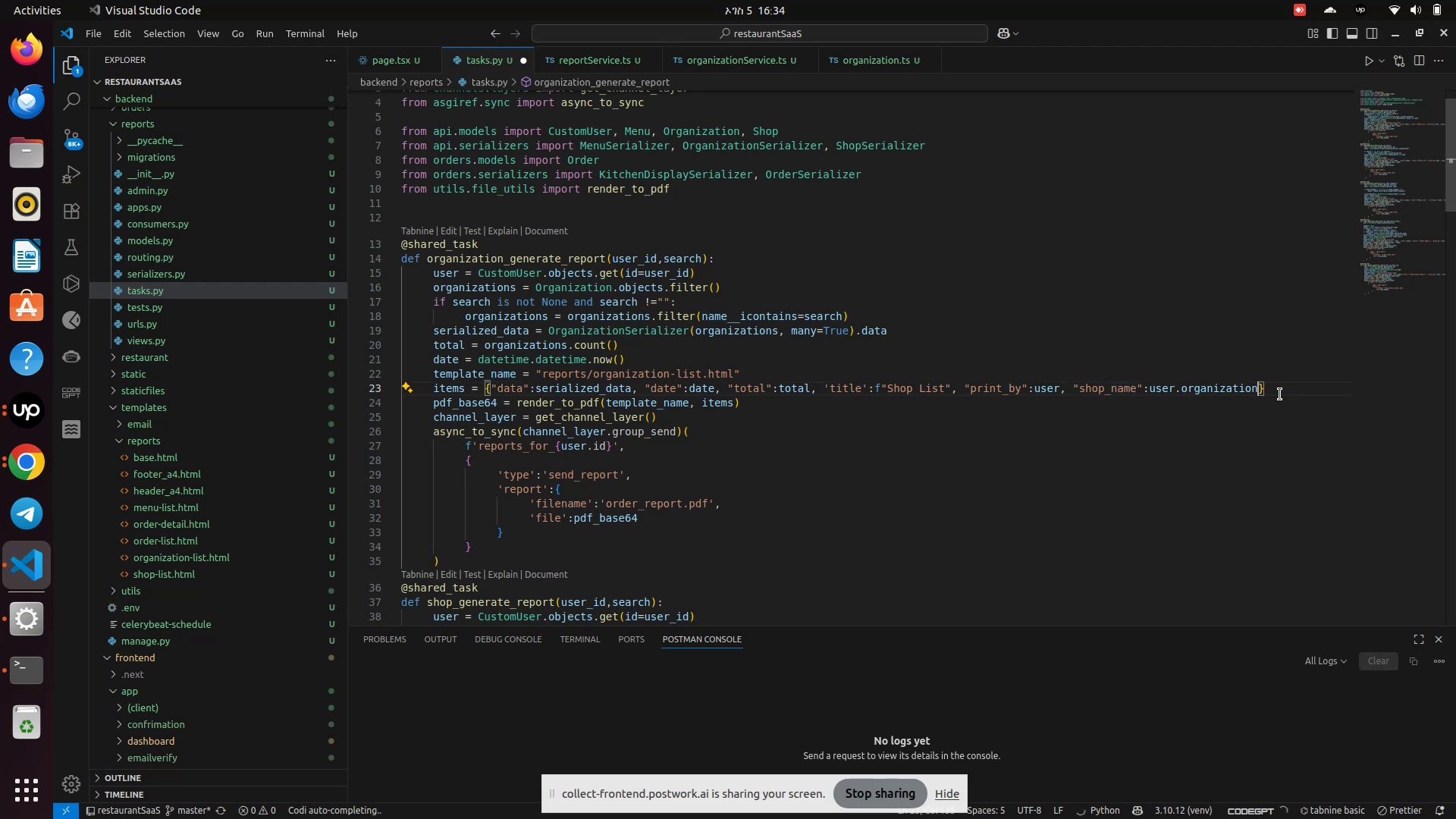 
hold_key(key=Backspace, duration=0.74)
 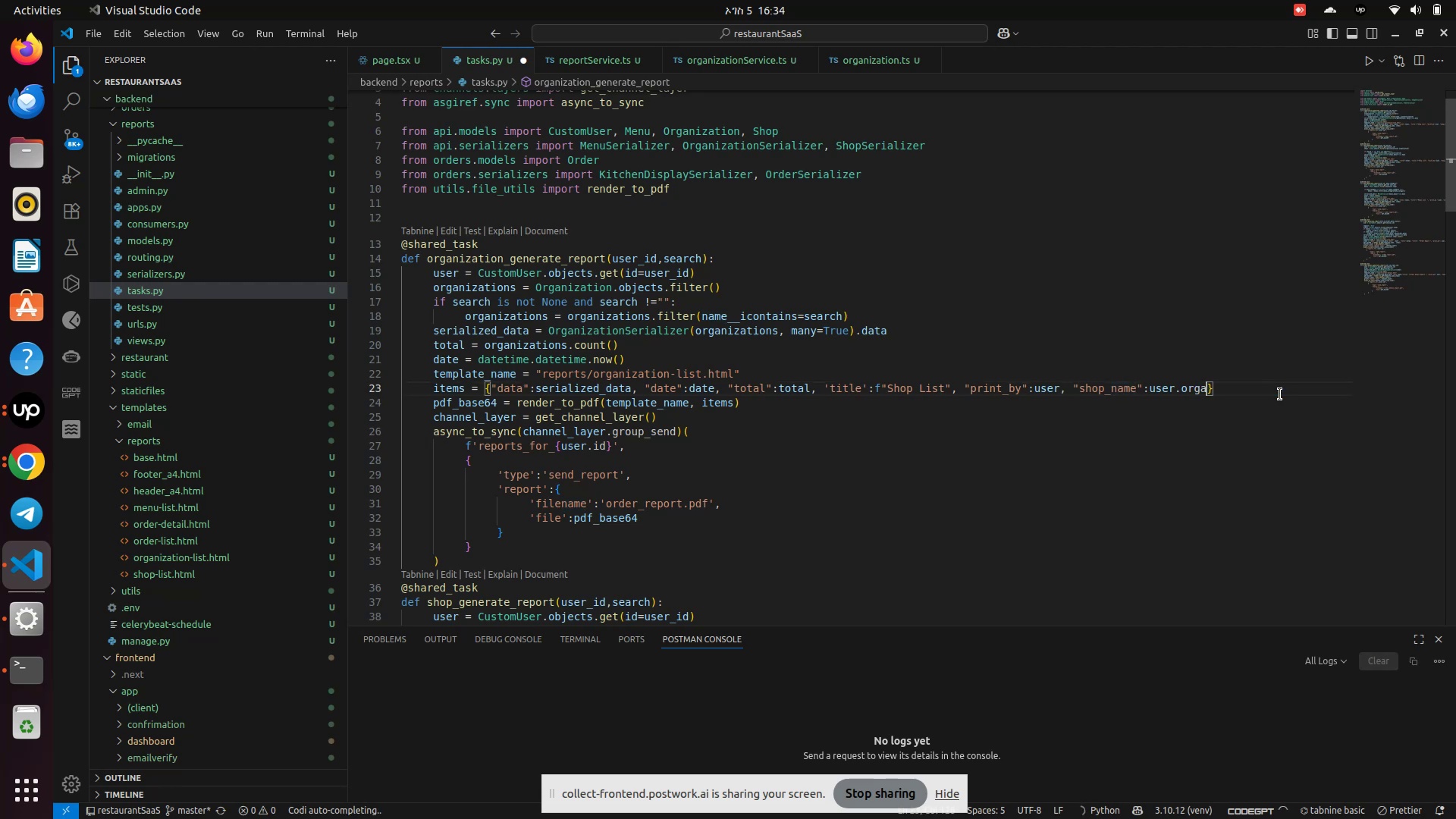 
hold_key(key=Backspace, duration=0.6)
 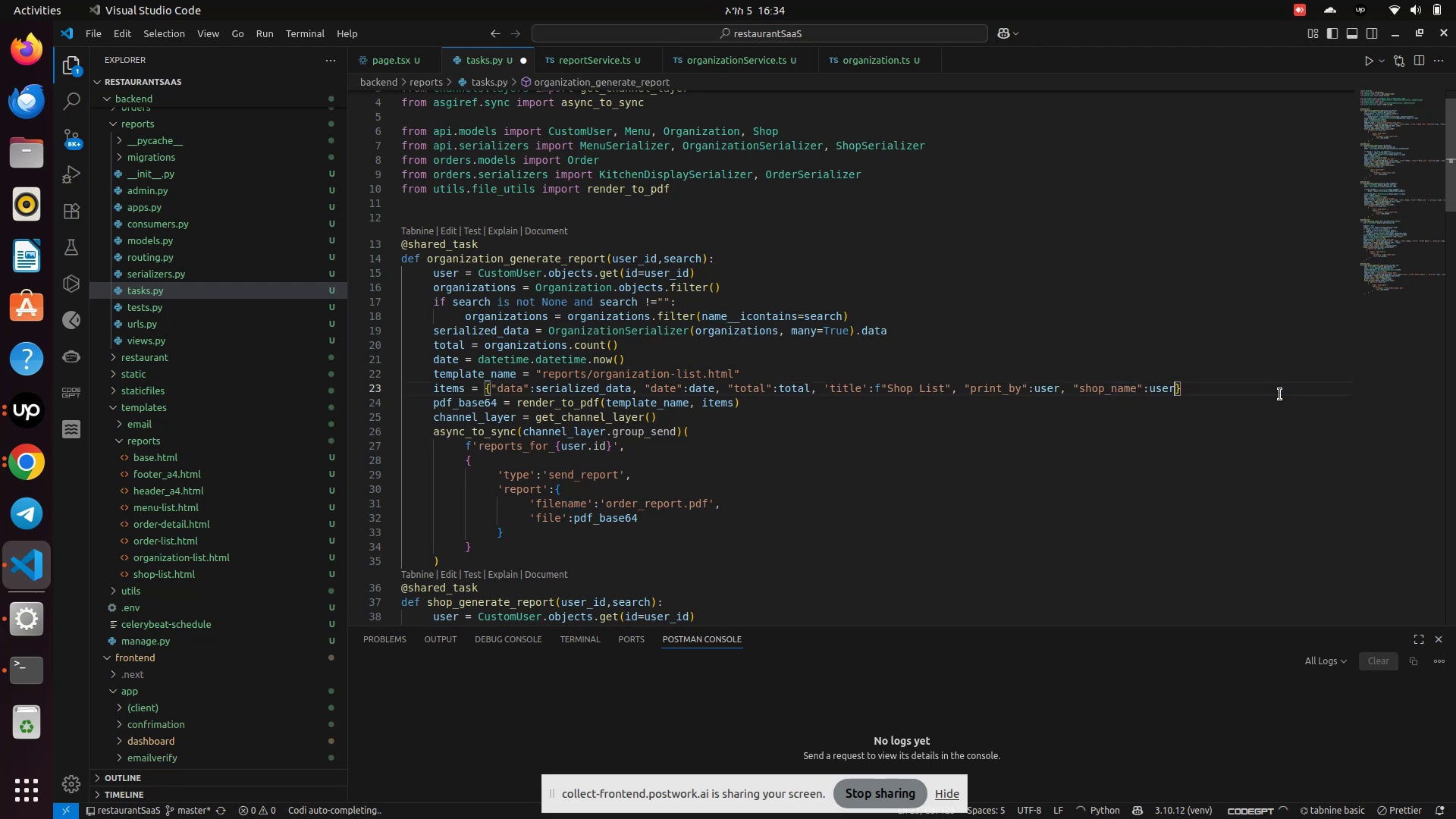 
key(Backspace)
 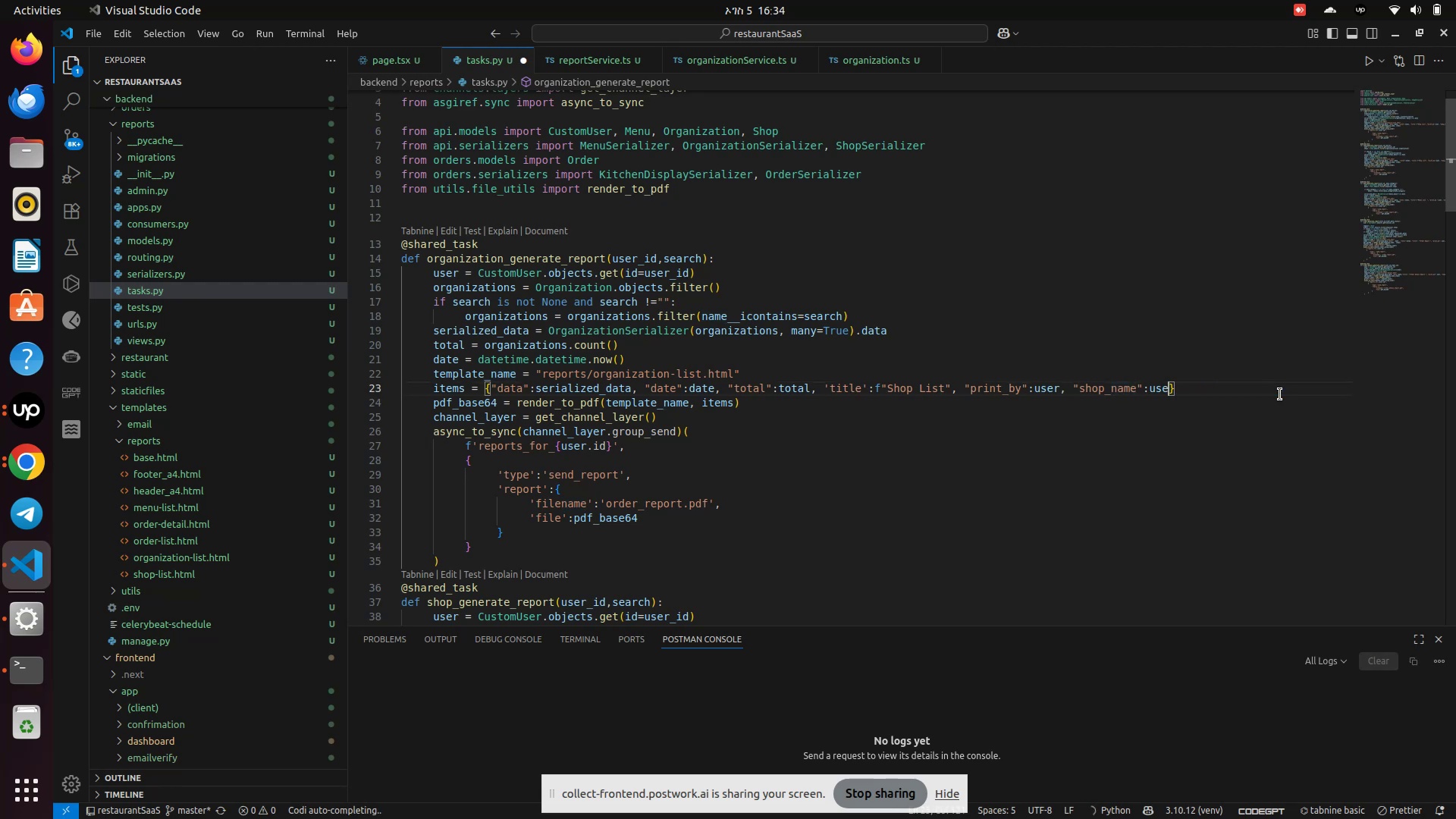 
key(Backspace)
 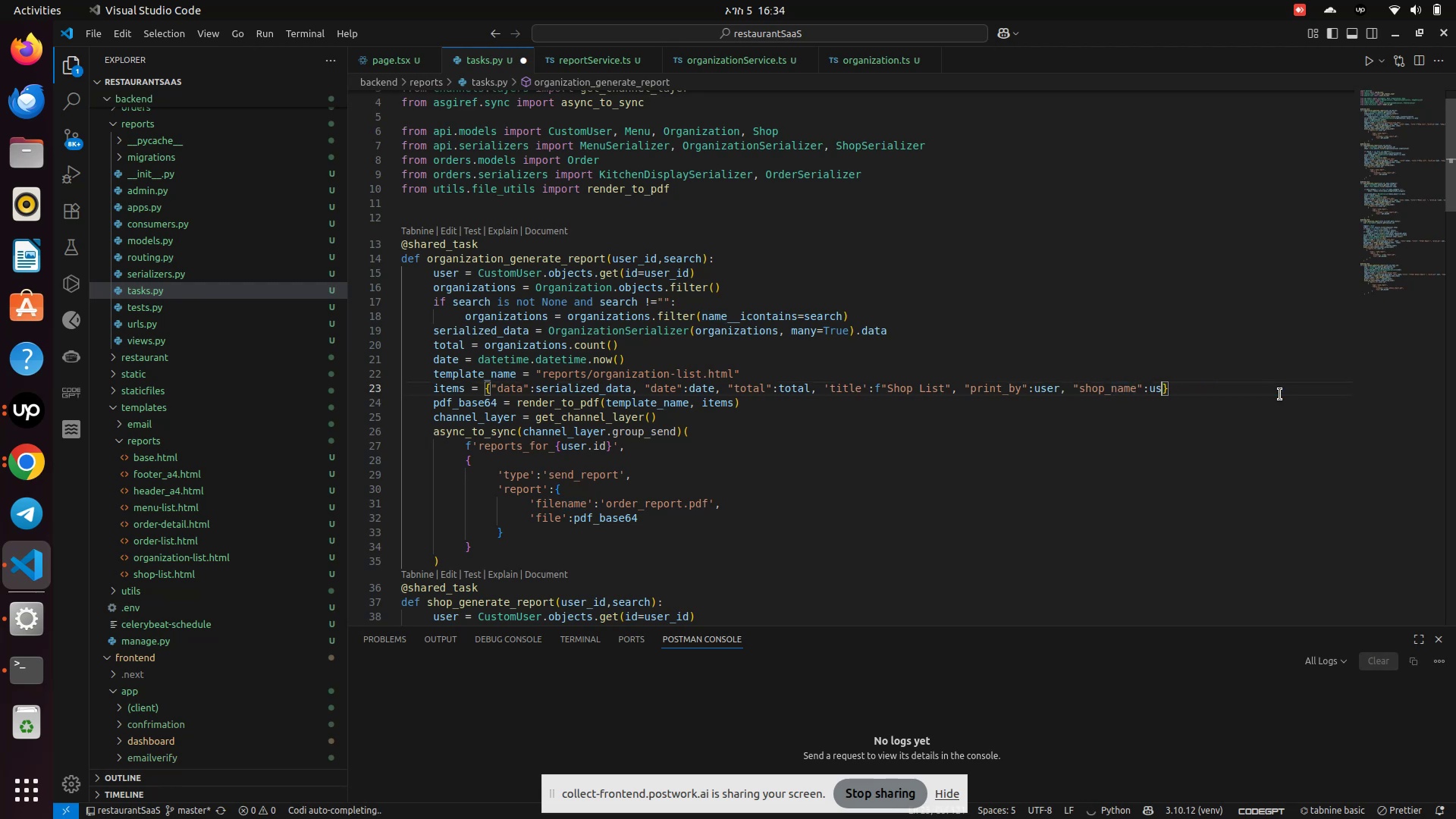 
key(Backspace)
 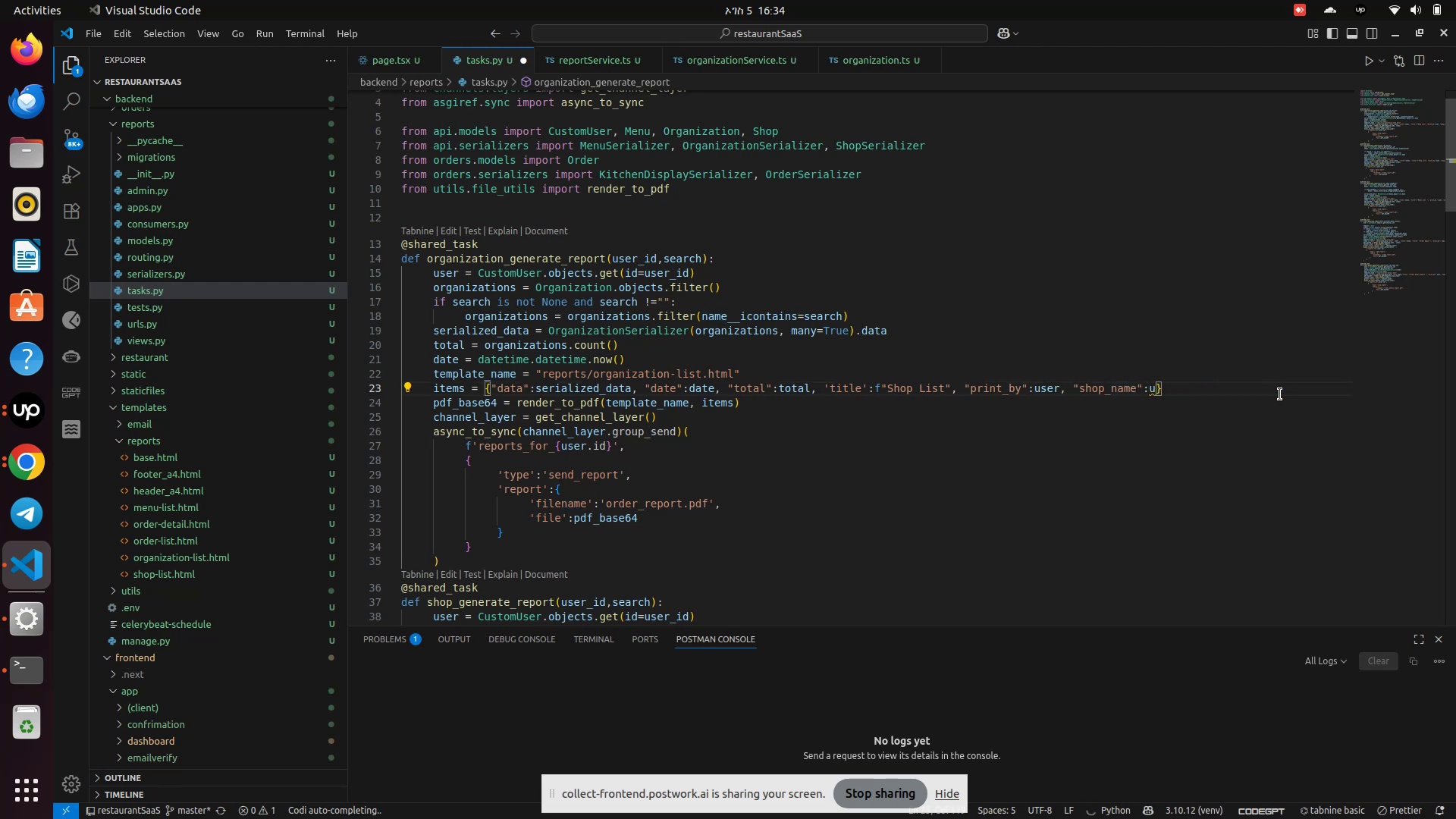 
key(Backspace)
 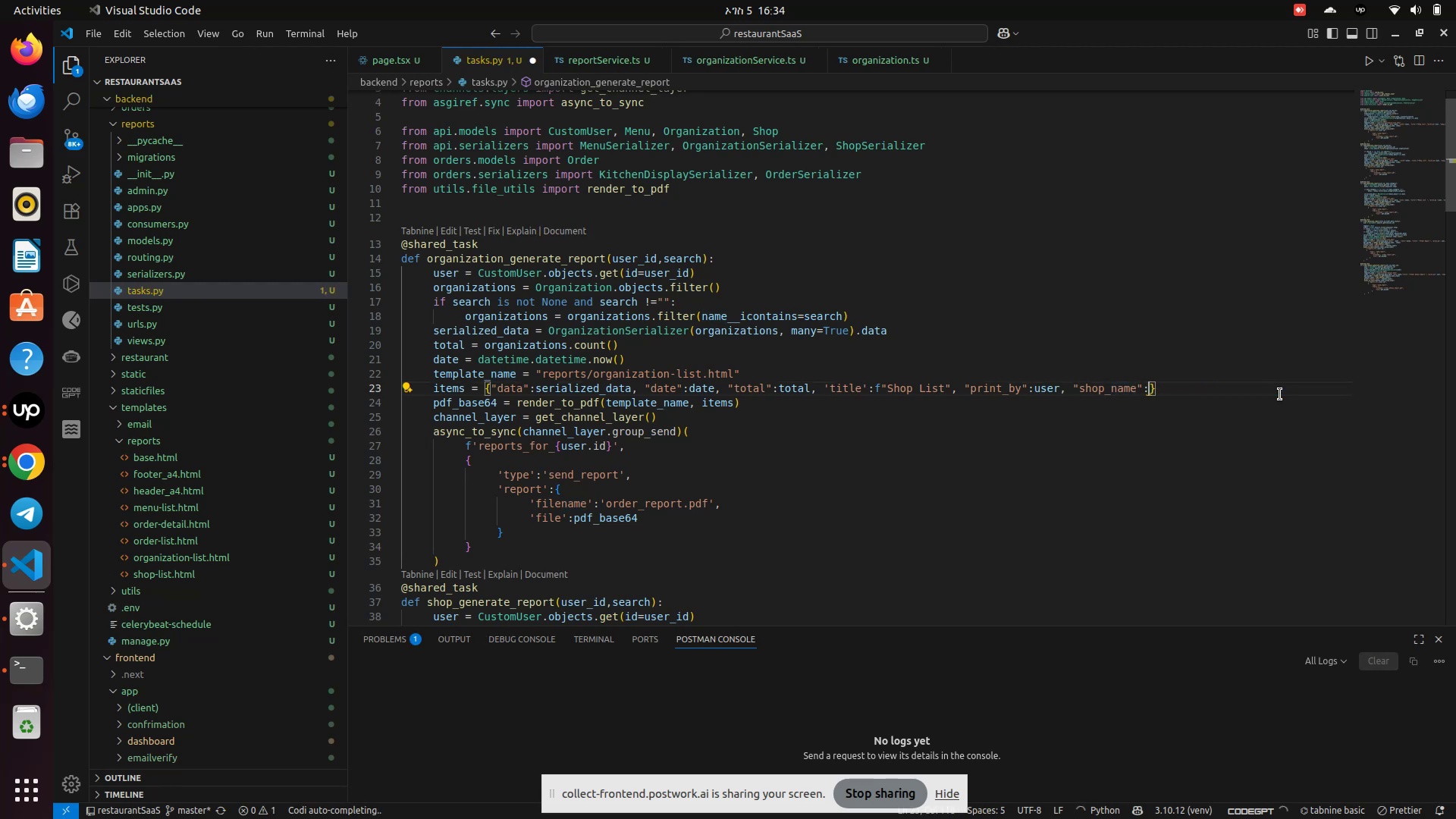 
key(Shift+Quote)
 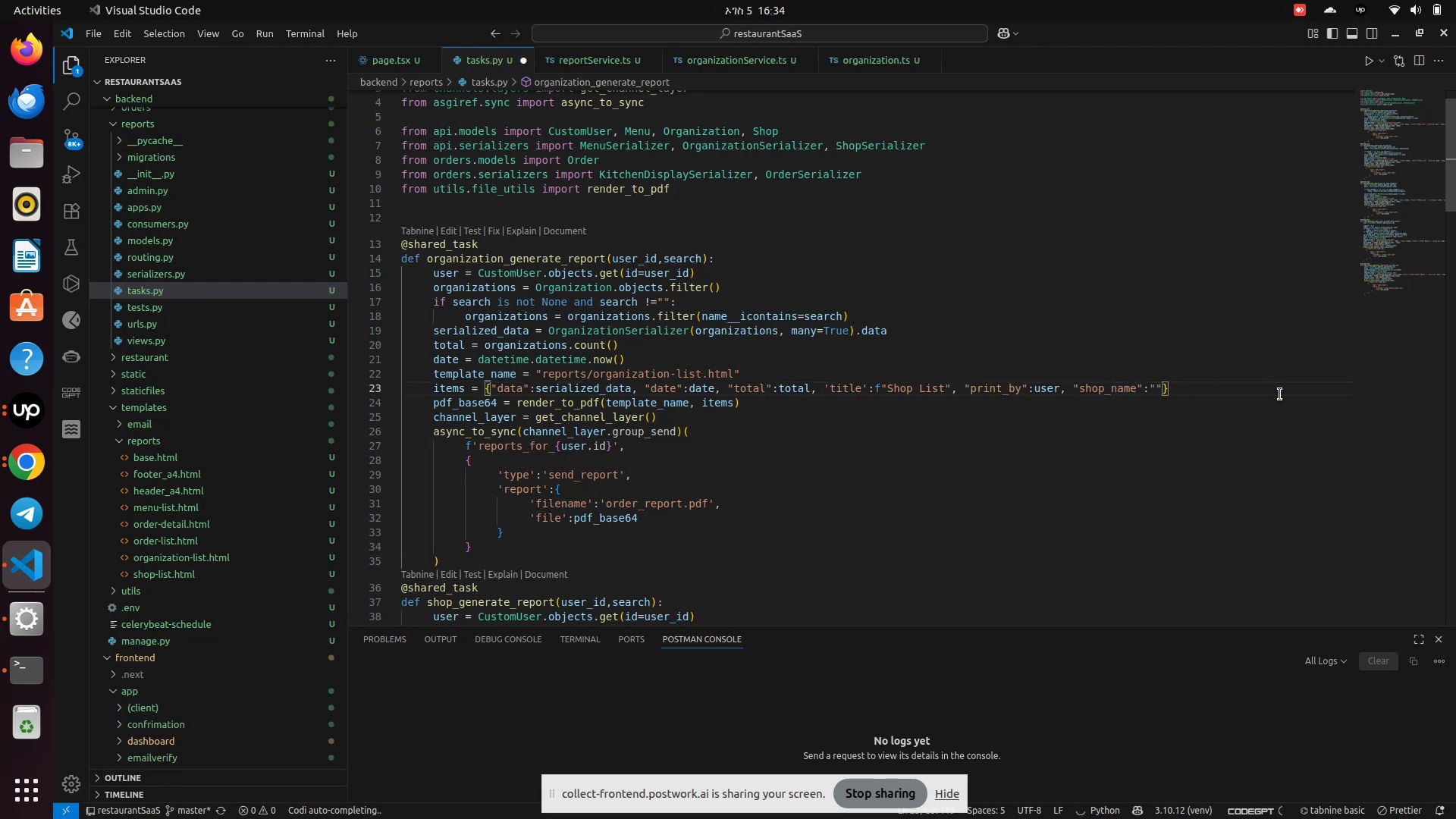 
key(Control+S)
 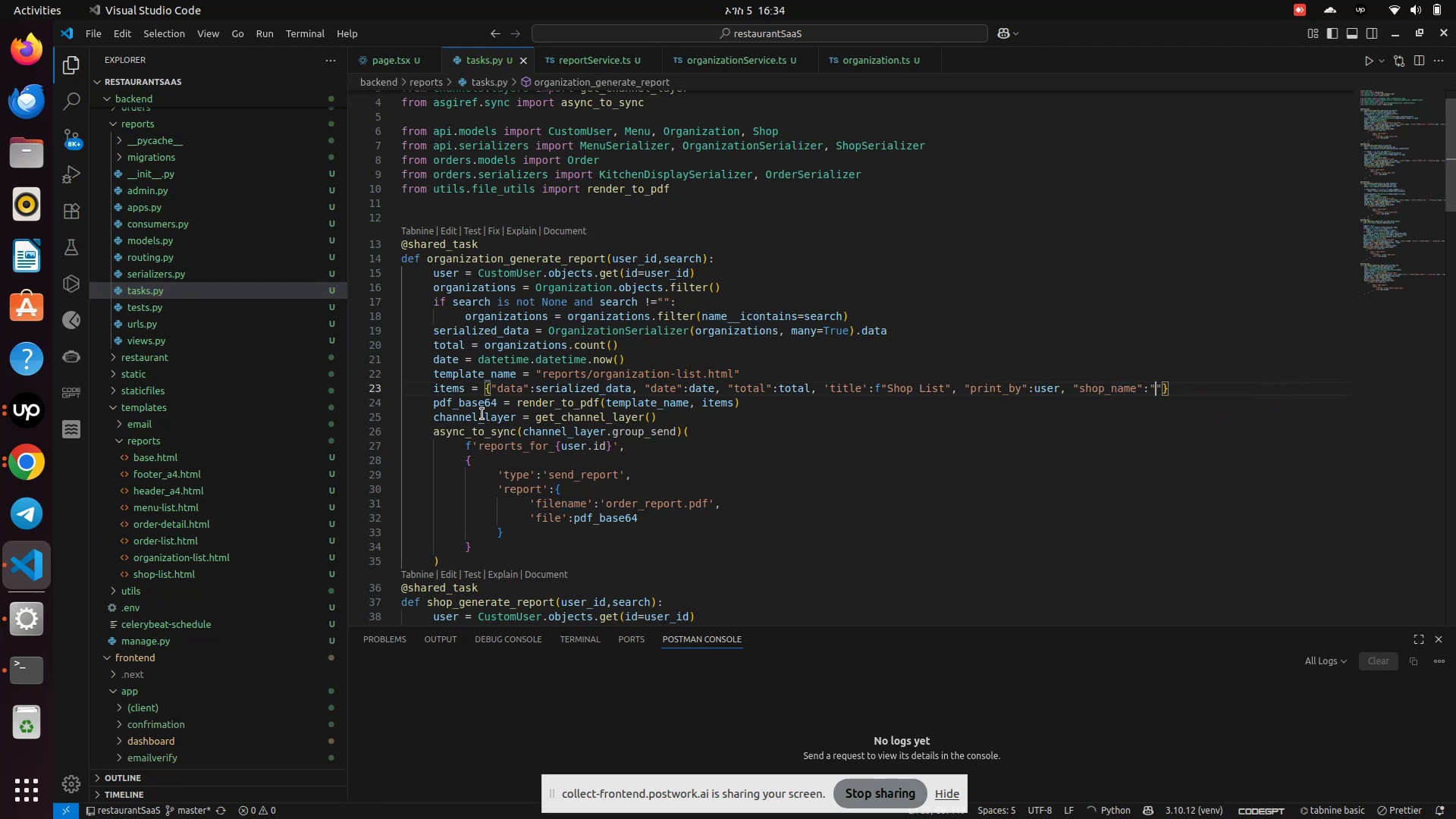 
mouse_move([41, 457])
 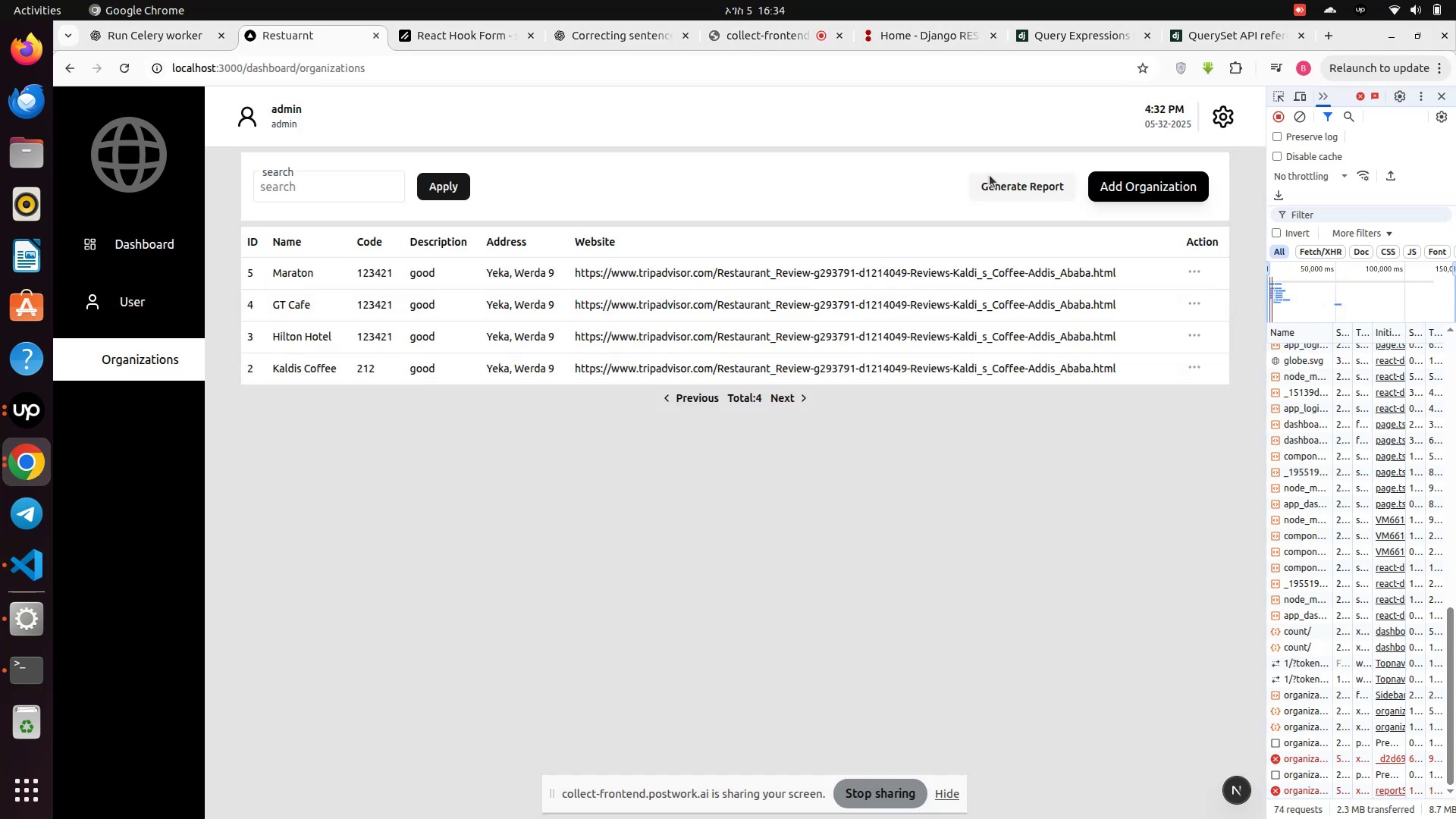 
left_click([1014, 185])
 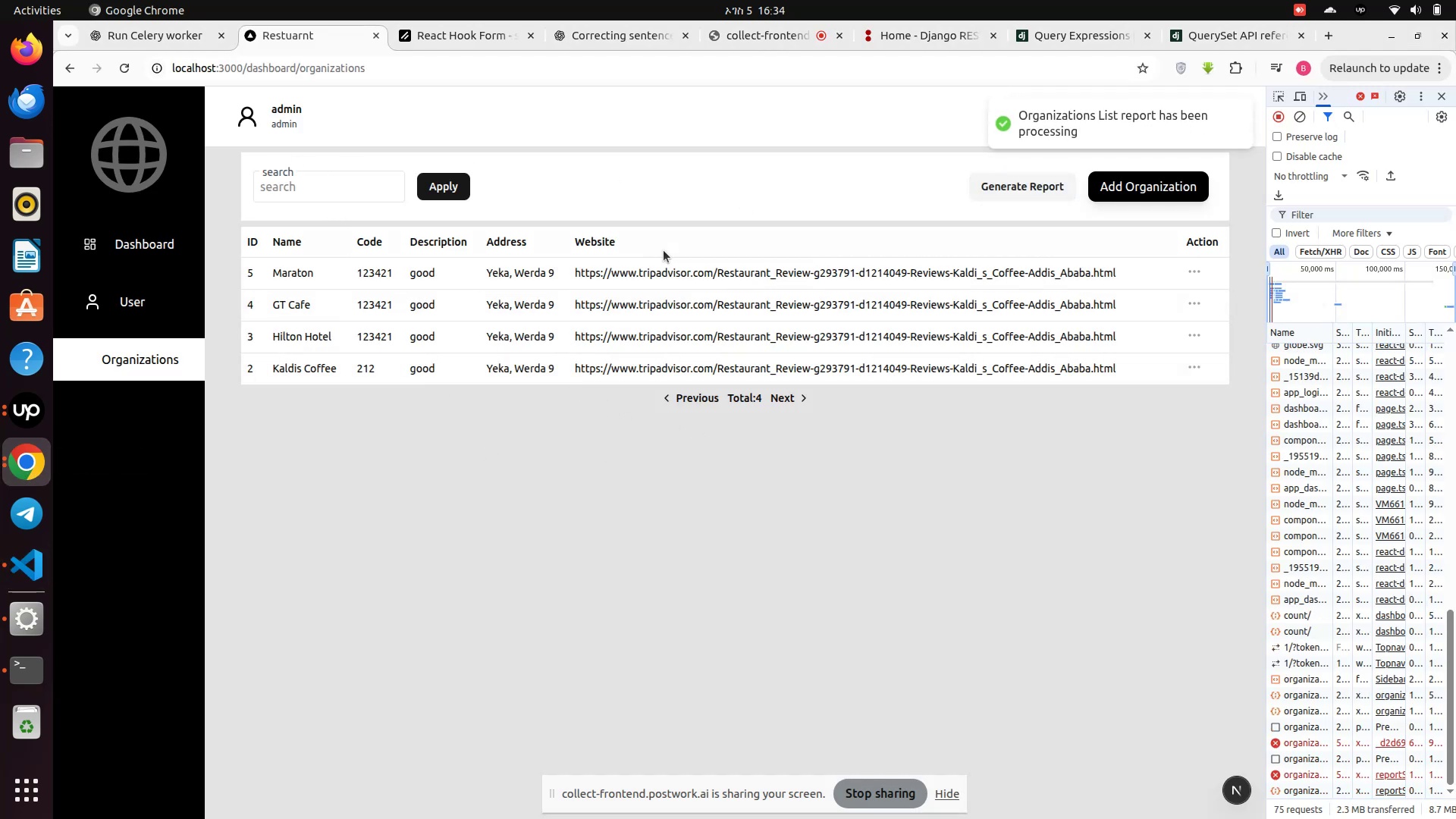 
left_click([123, 72])
 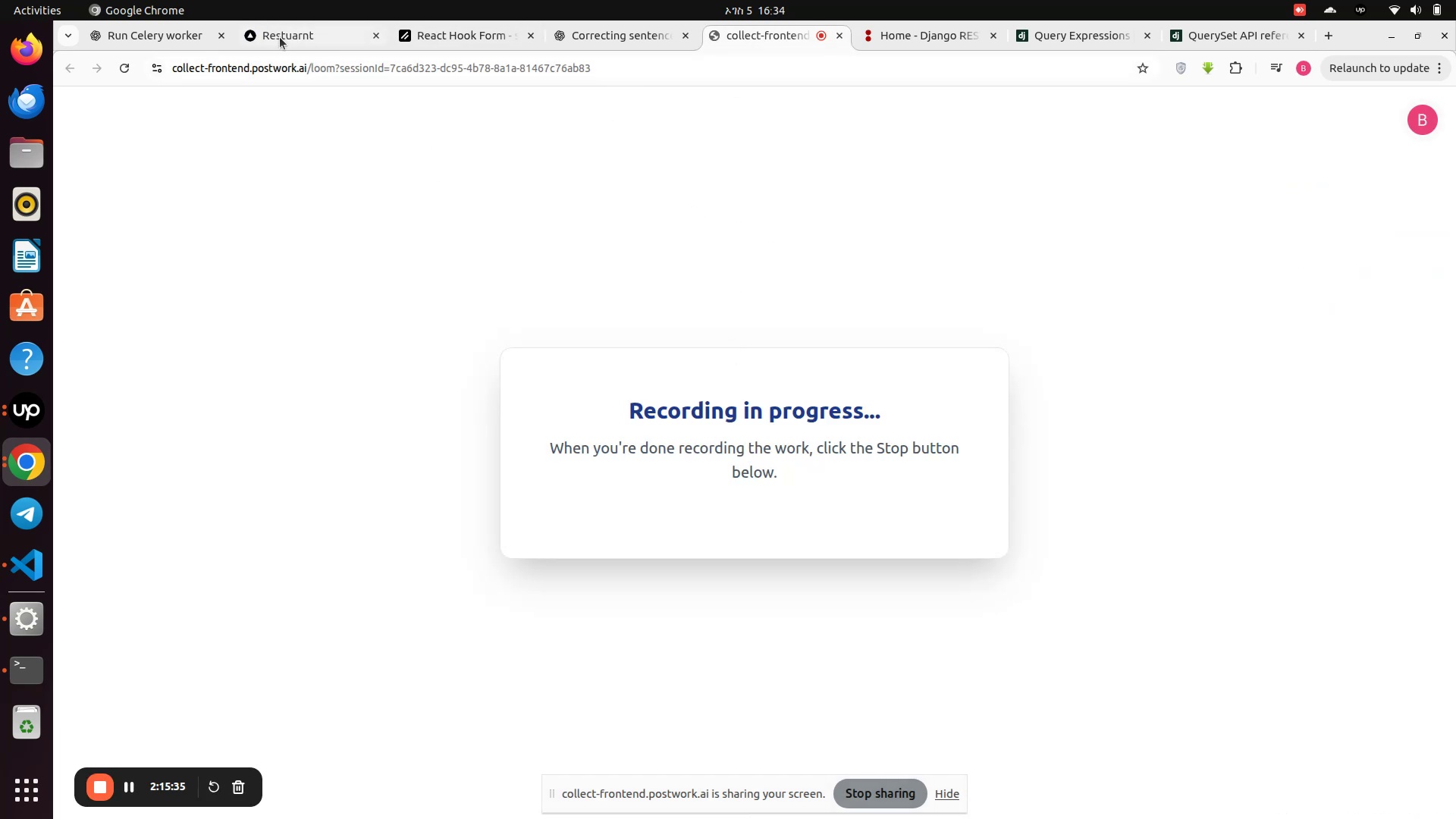 
wait(12.89)
 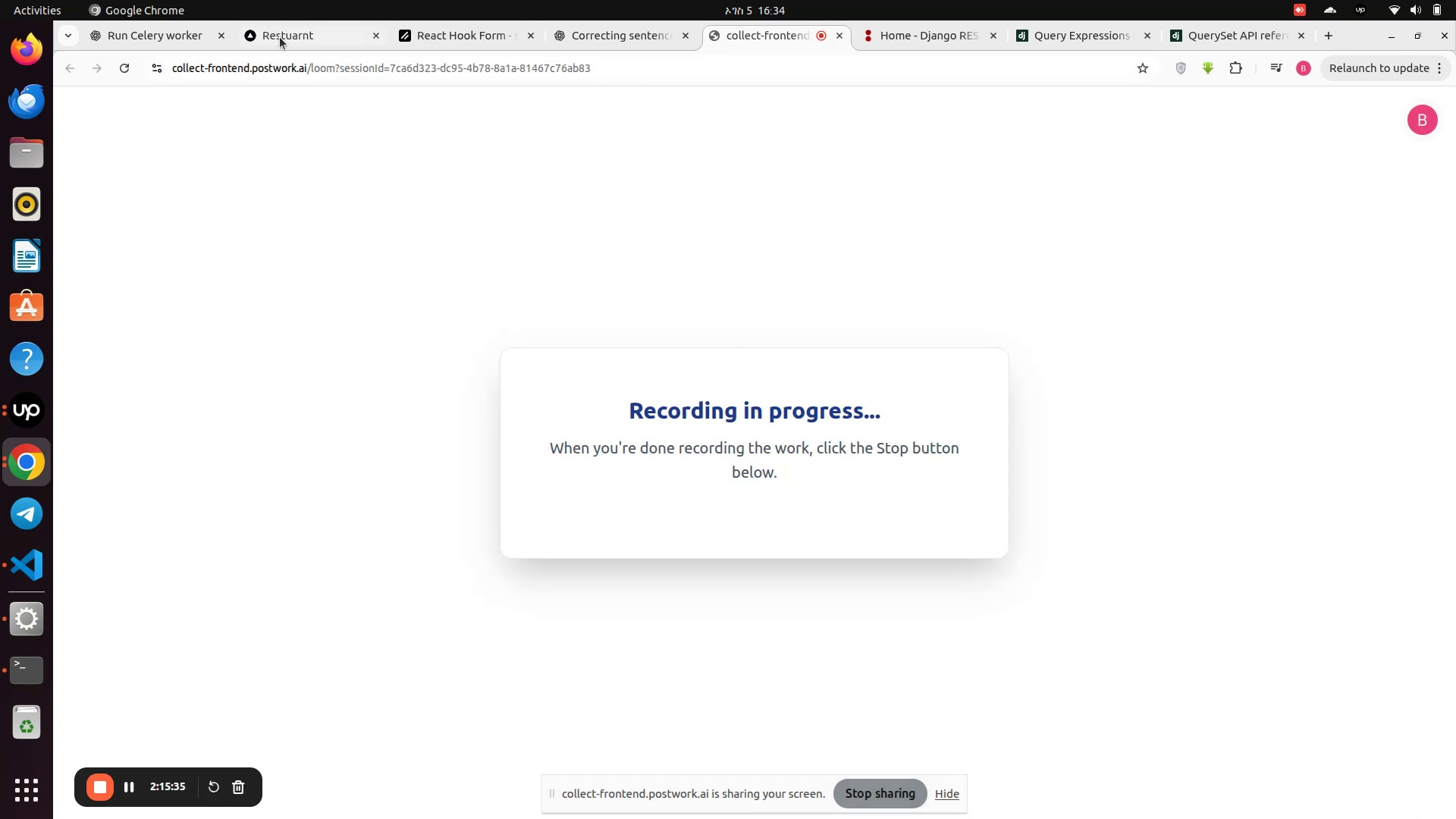 
left_click([1023, 190])
 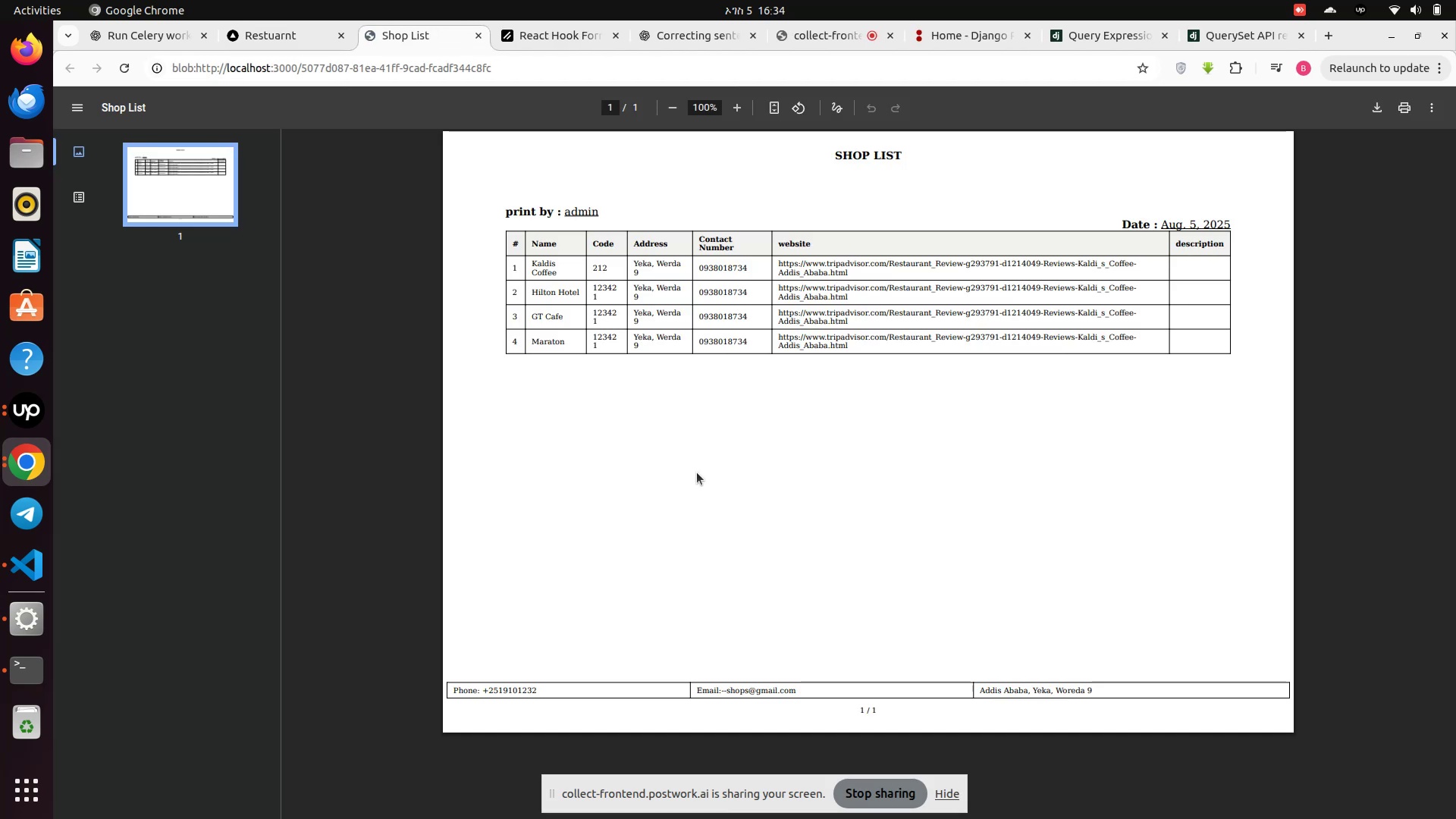 
wait(10.66)
 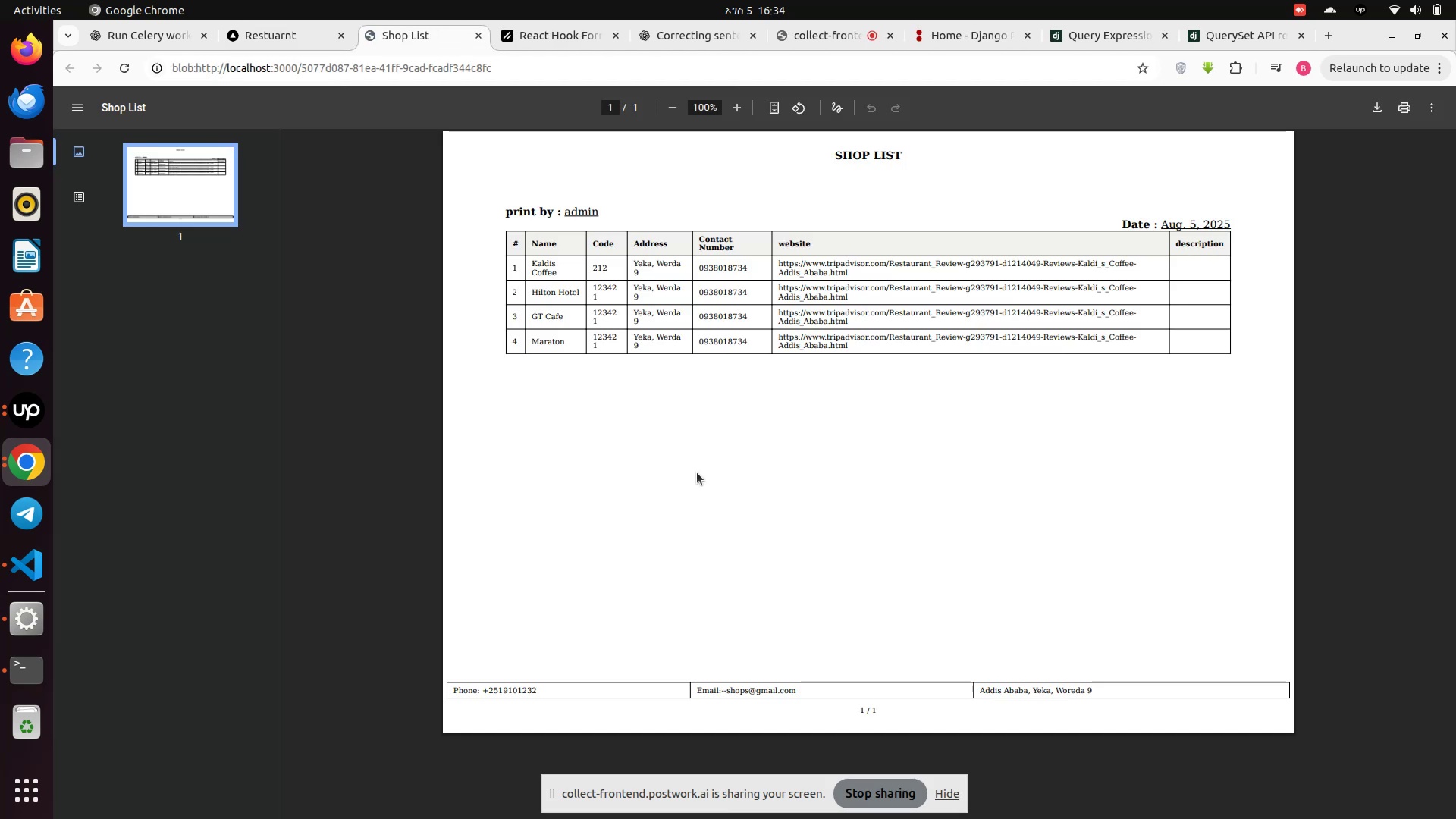 
left_click([31, 570])
 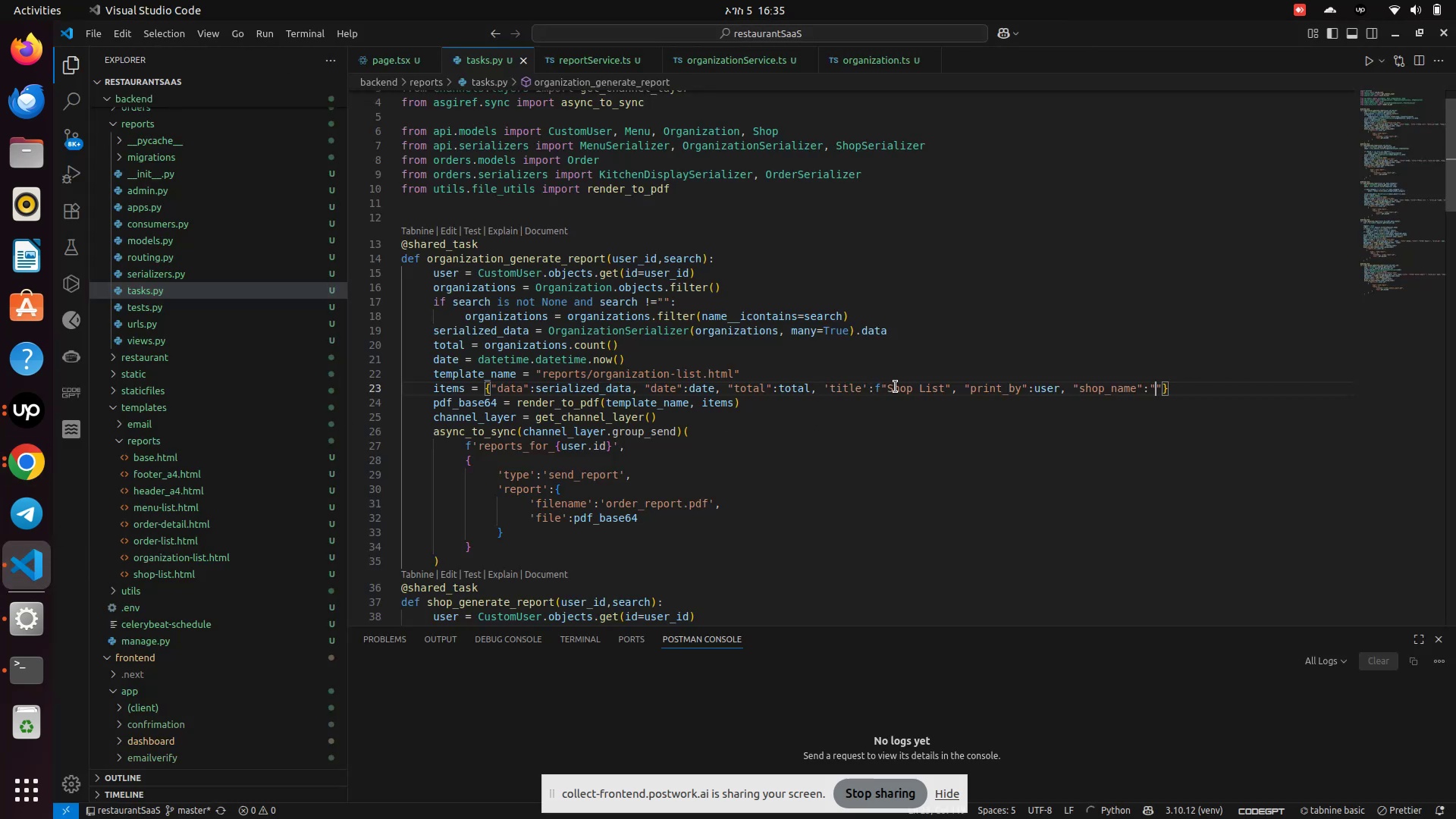 
key(Shift+O)
 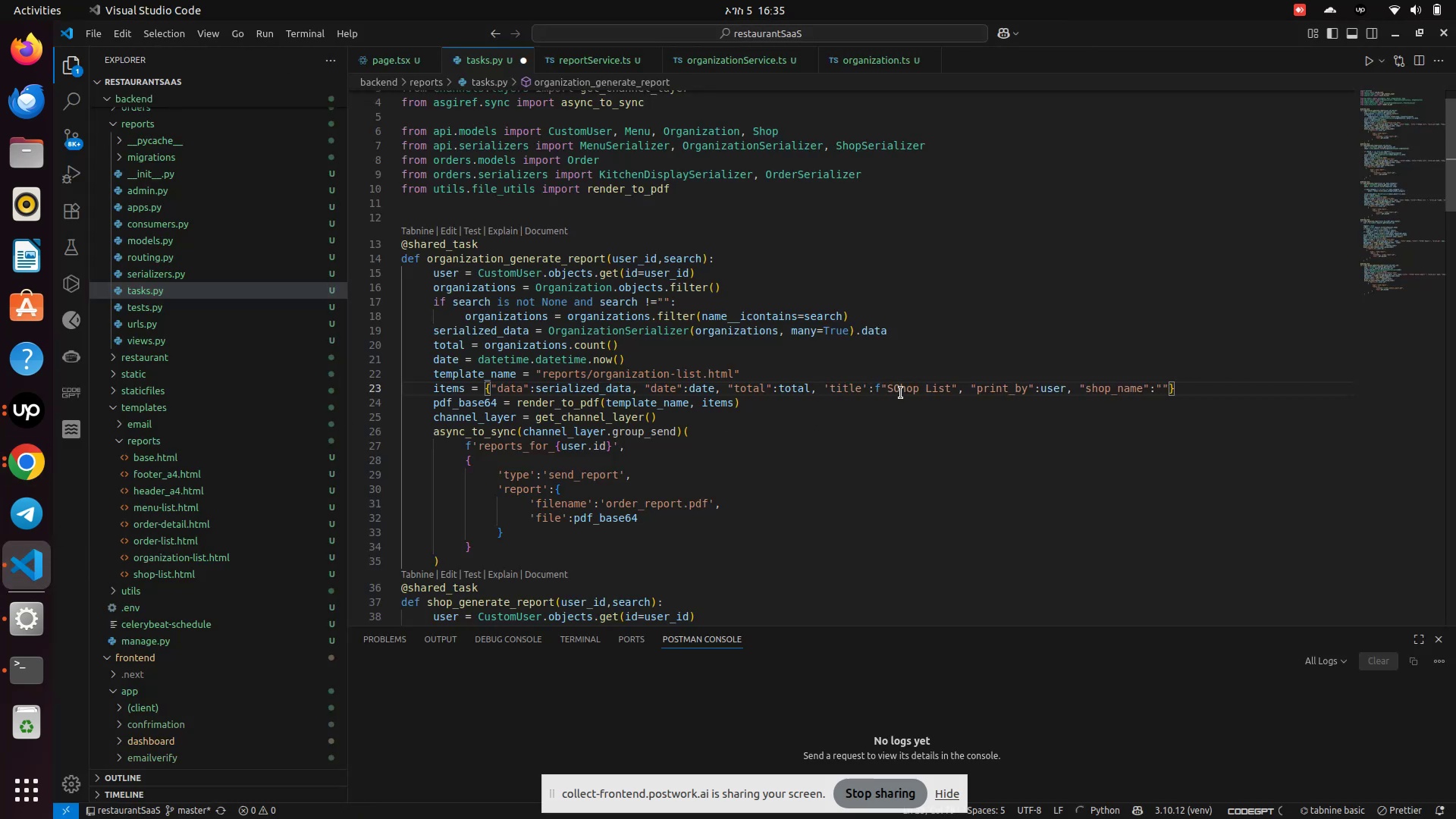 
double_click([902, 391])
 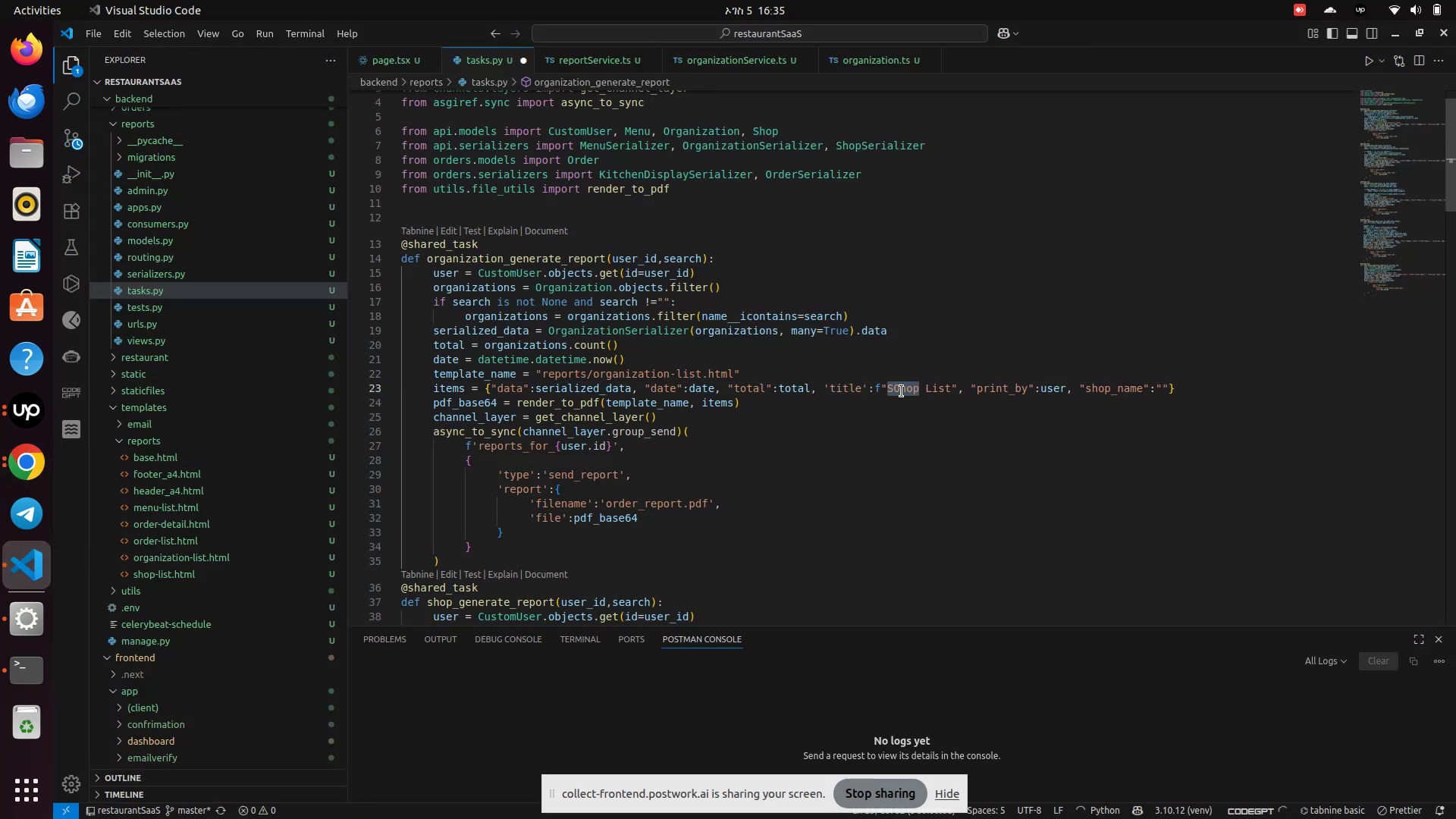 
type(Organa)
key(Backspace)
key(Backspace)
key(Backspace)
type(anizations)
 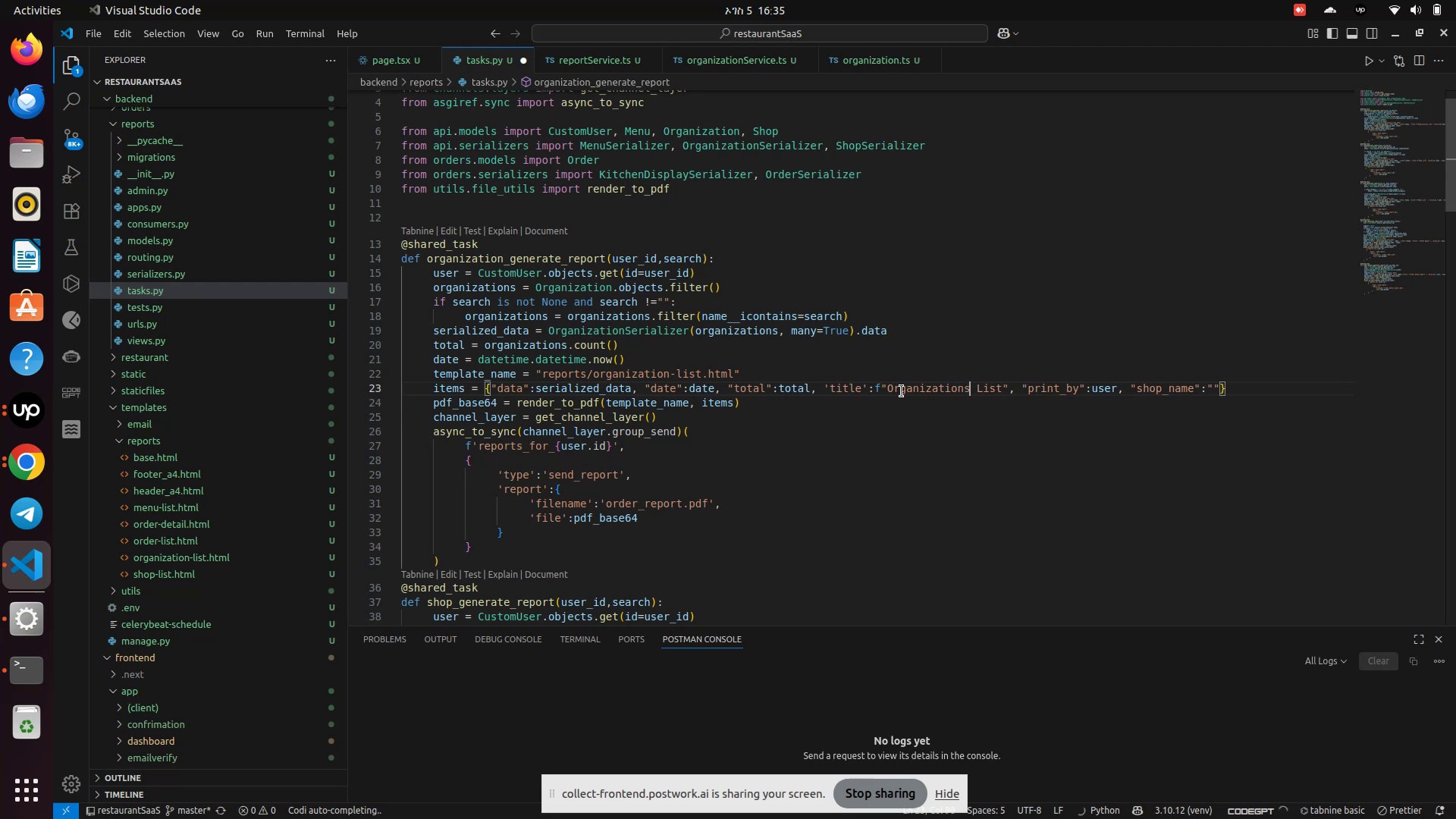 
hold_key(key=ControlLeft, duration=0.67)
 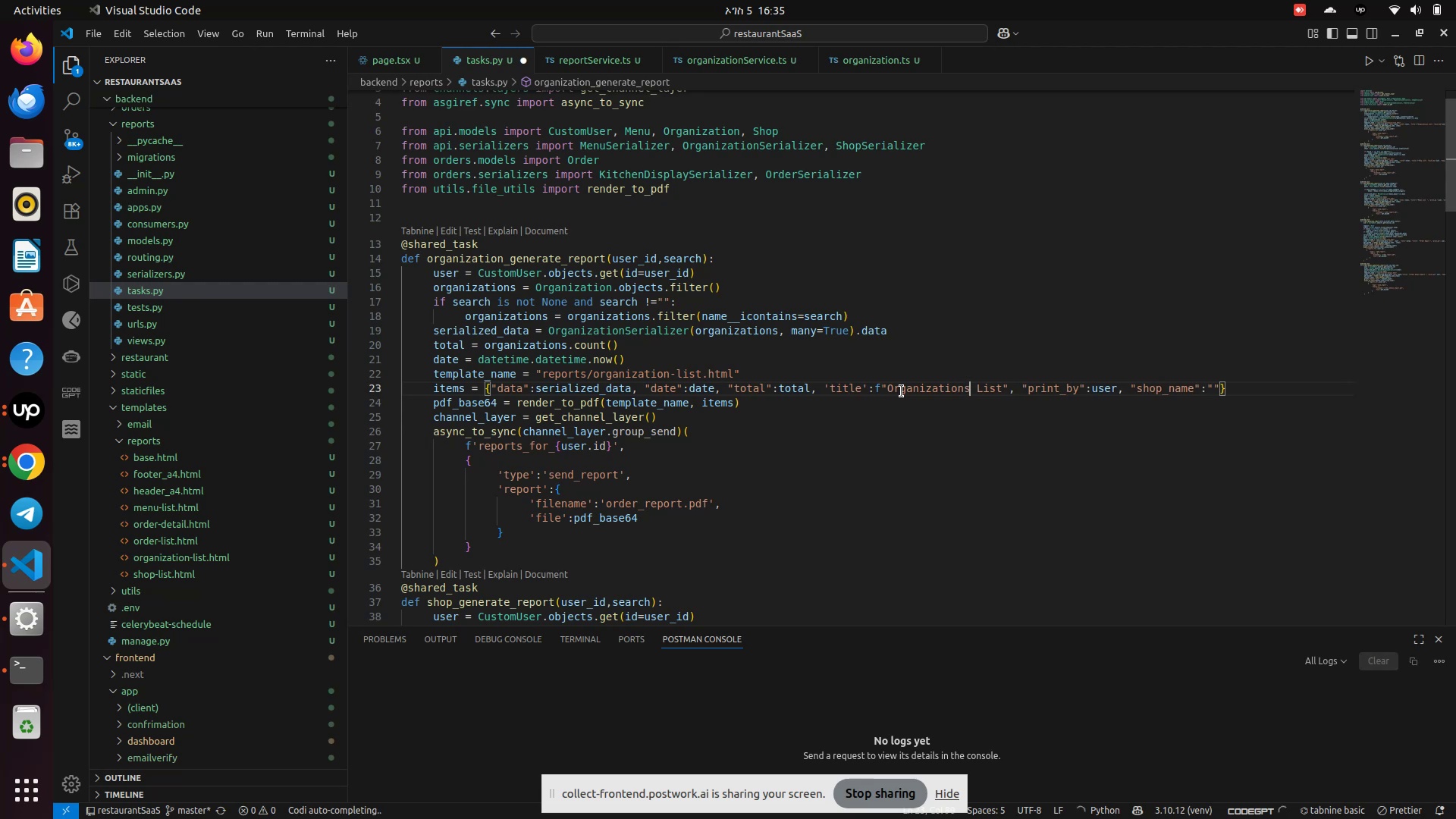 
key(Control+S)
 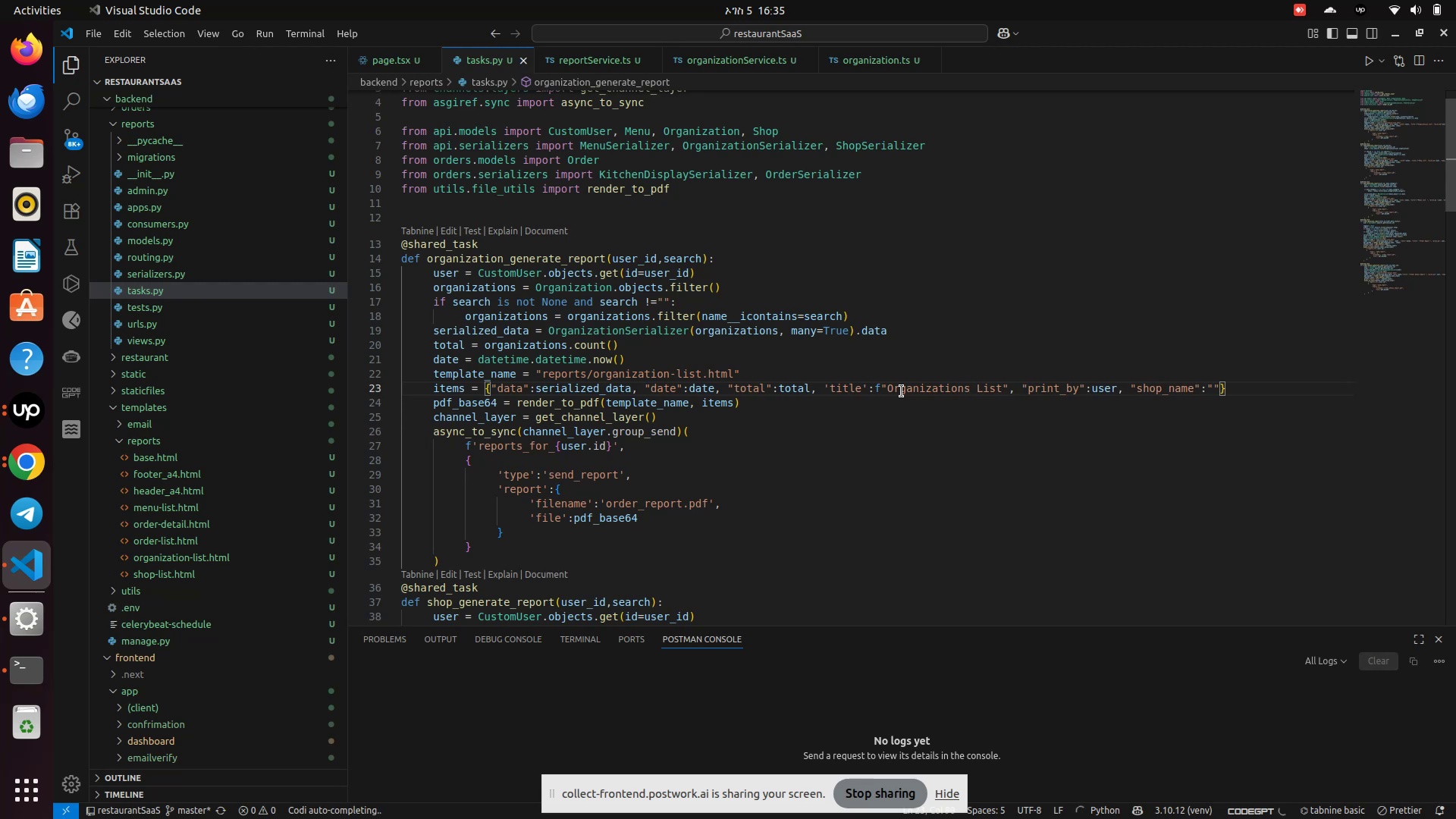 
key(Control+S)
 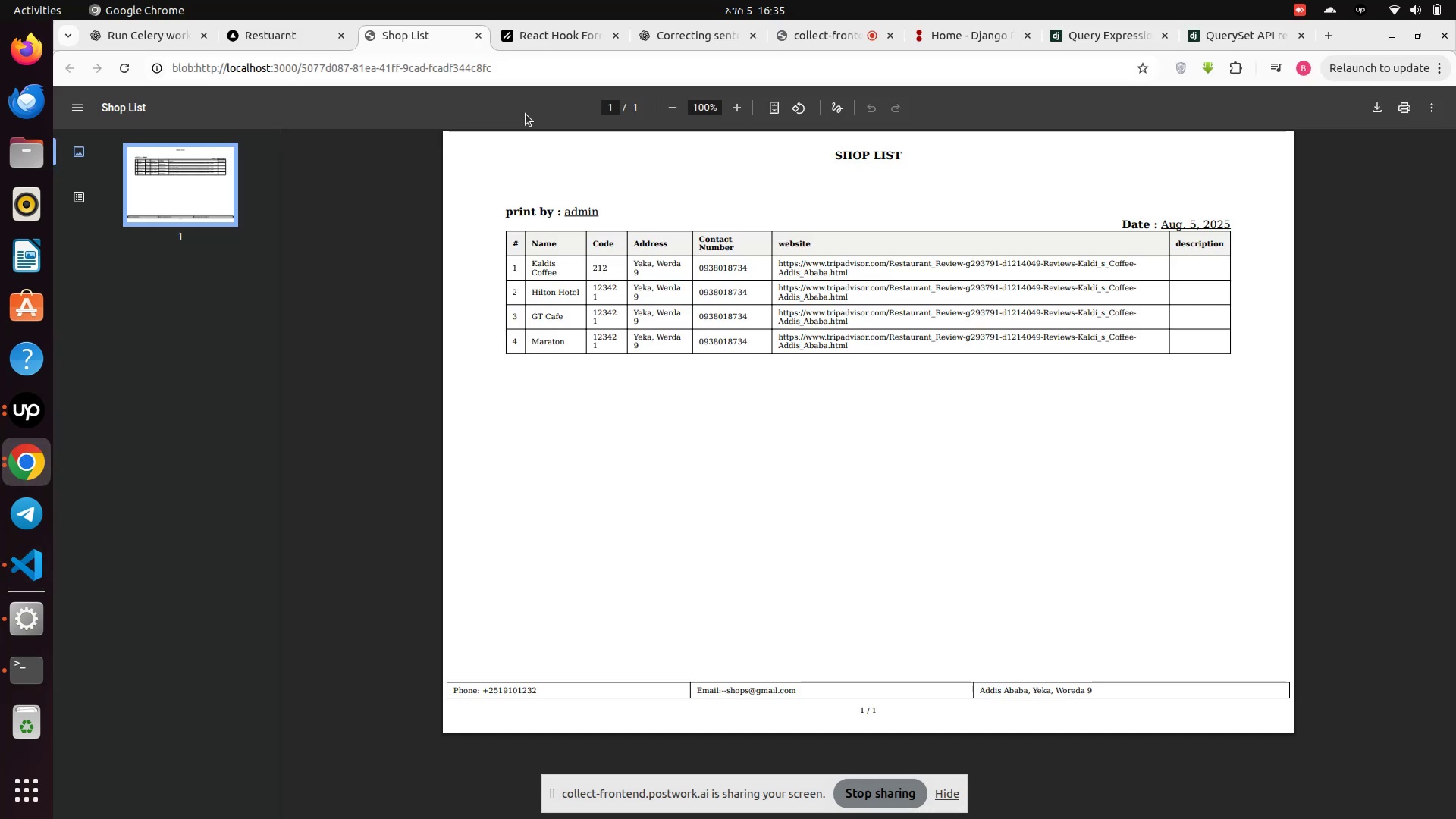 
left_click([474, 39])
 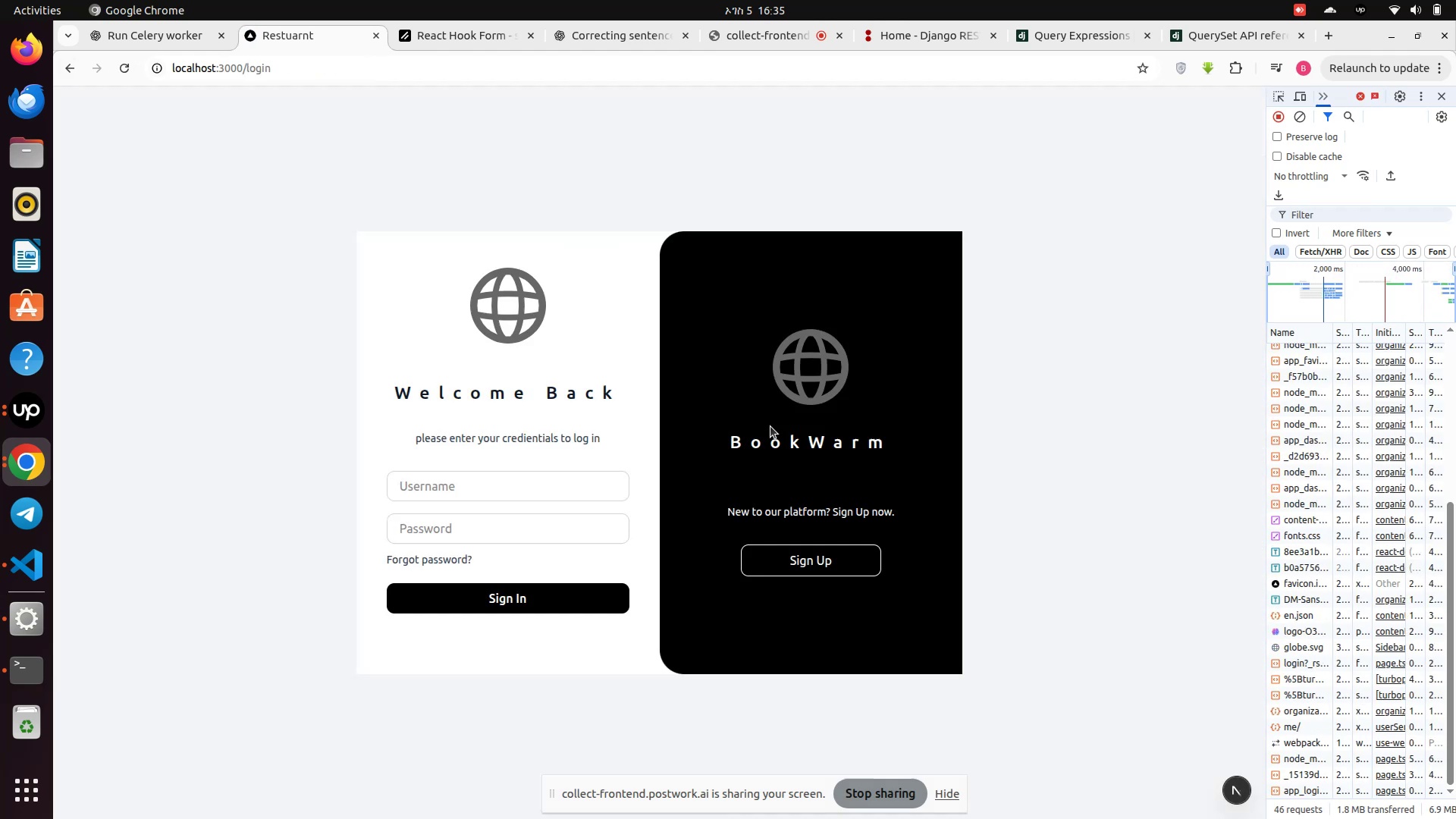 
wait(17.26)
 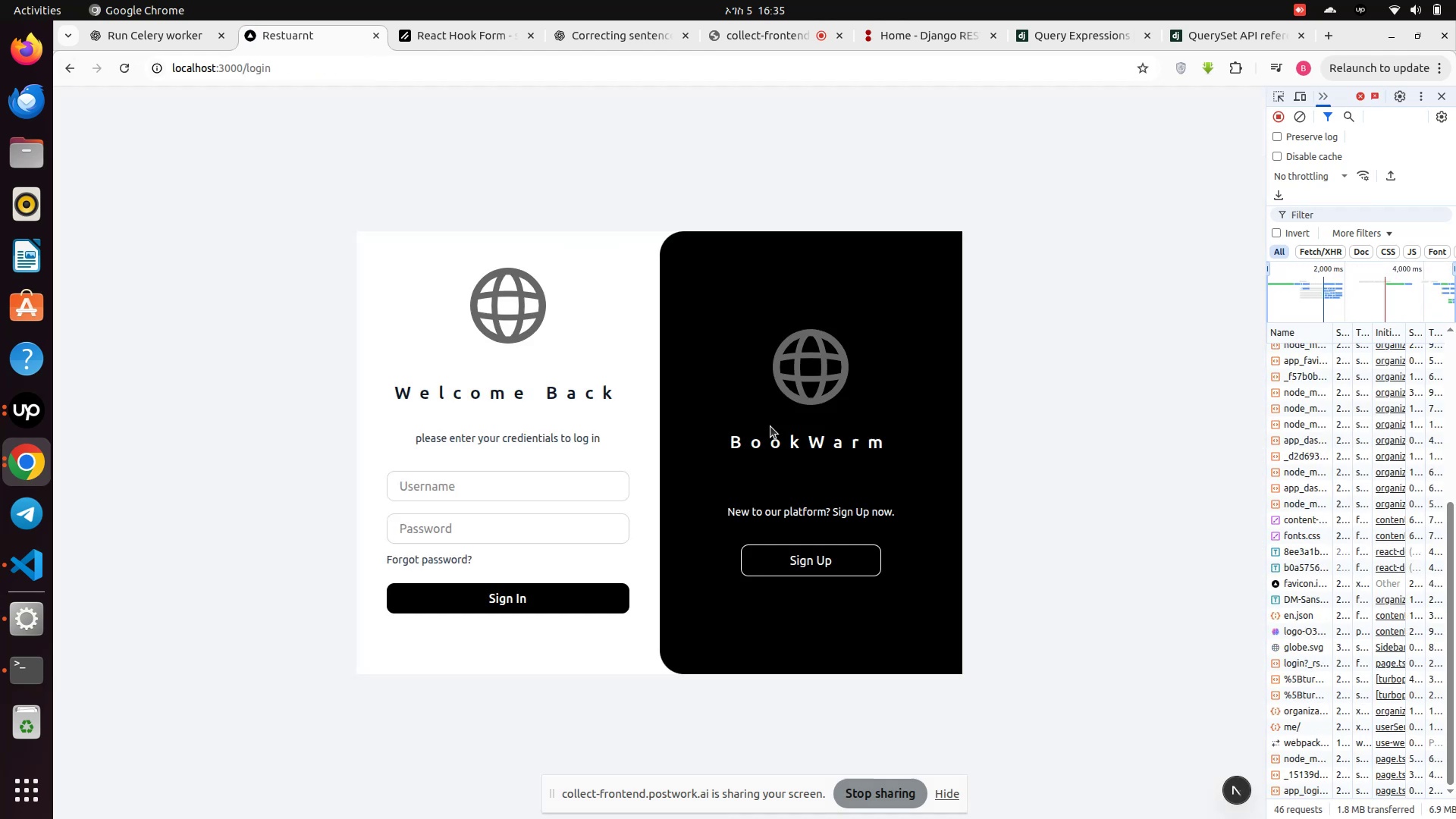 
left_click([1005, 180])
 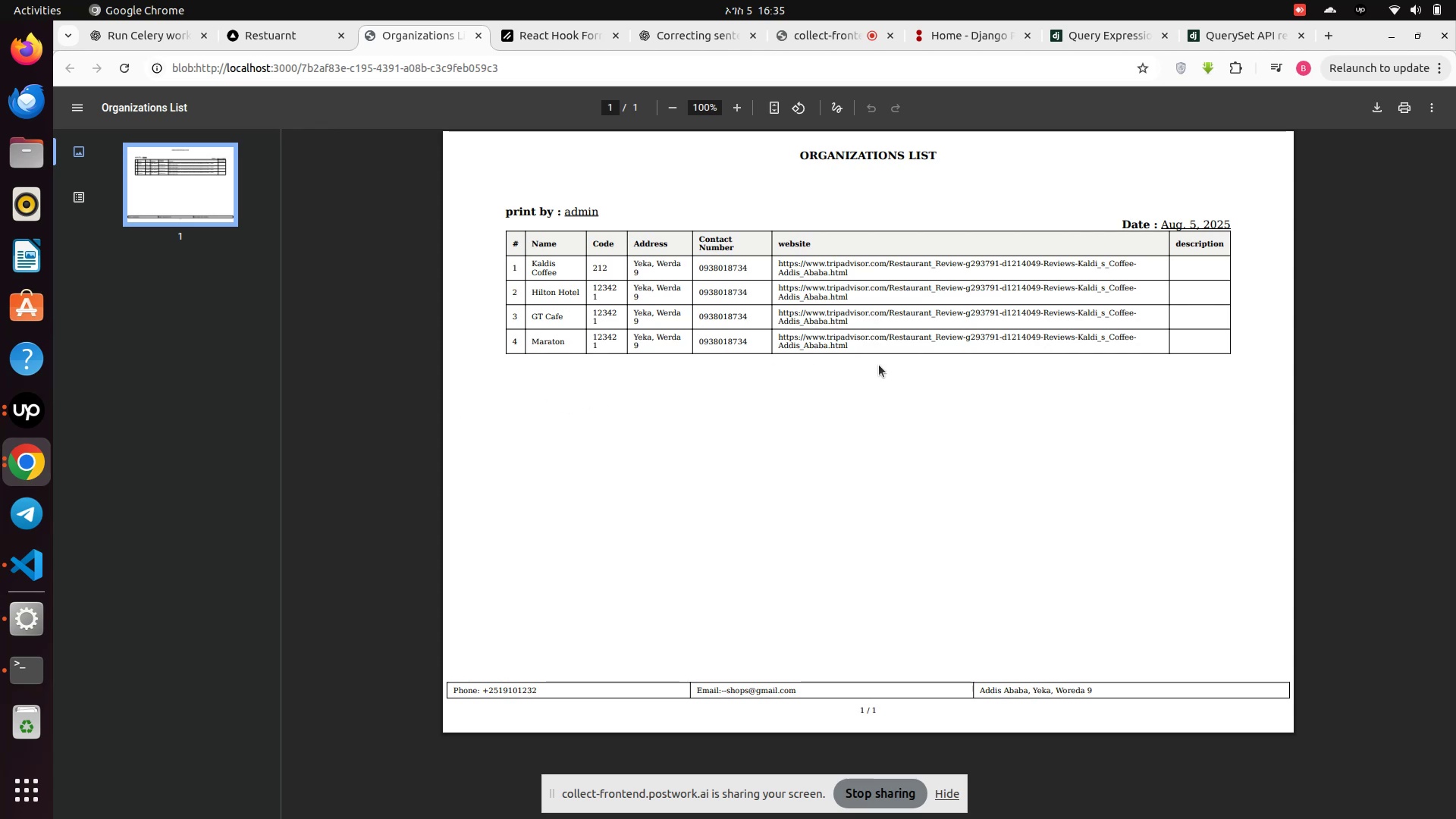 
wait(19.91)
 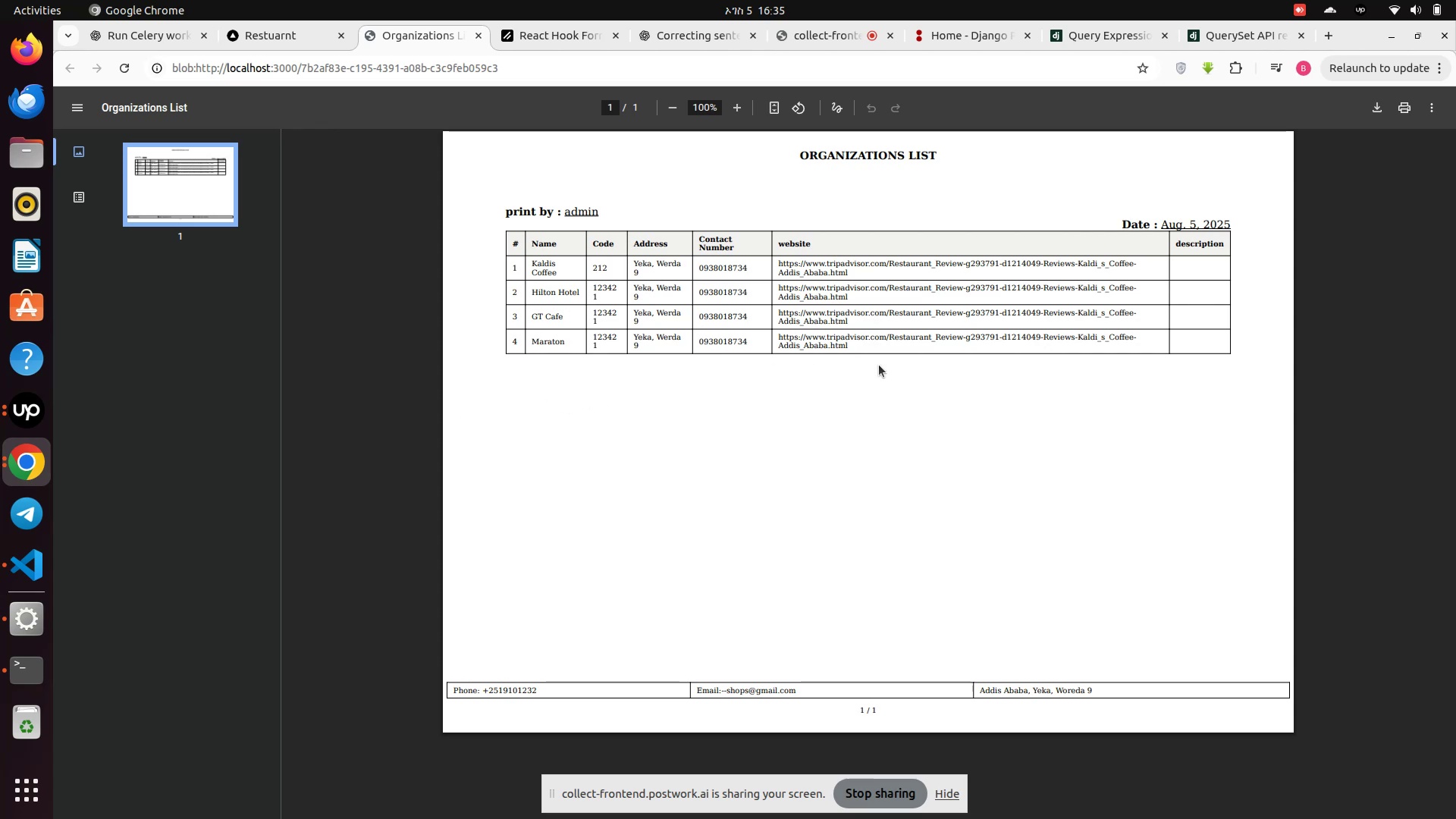 
left_click([278, 39])
 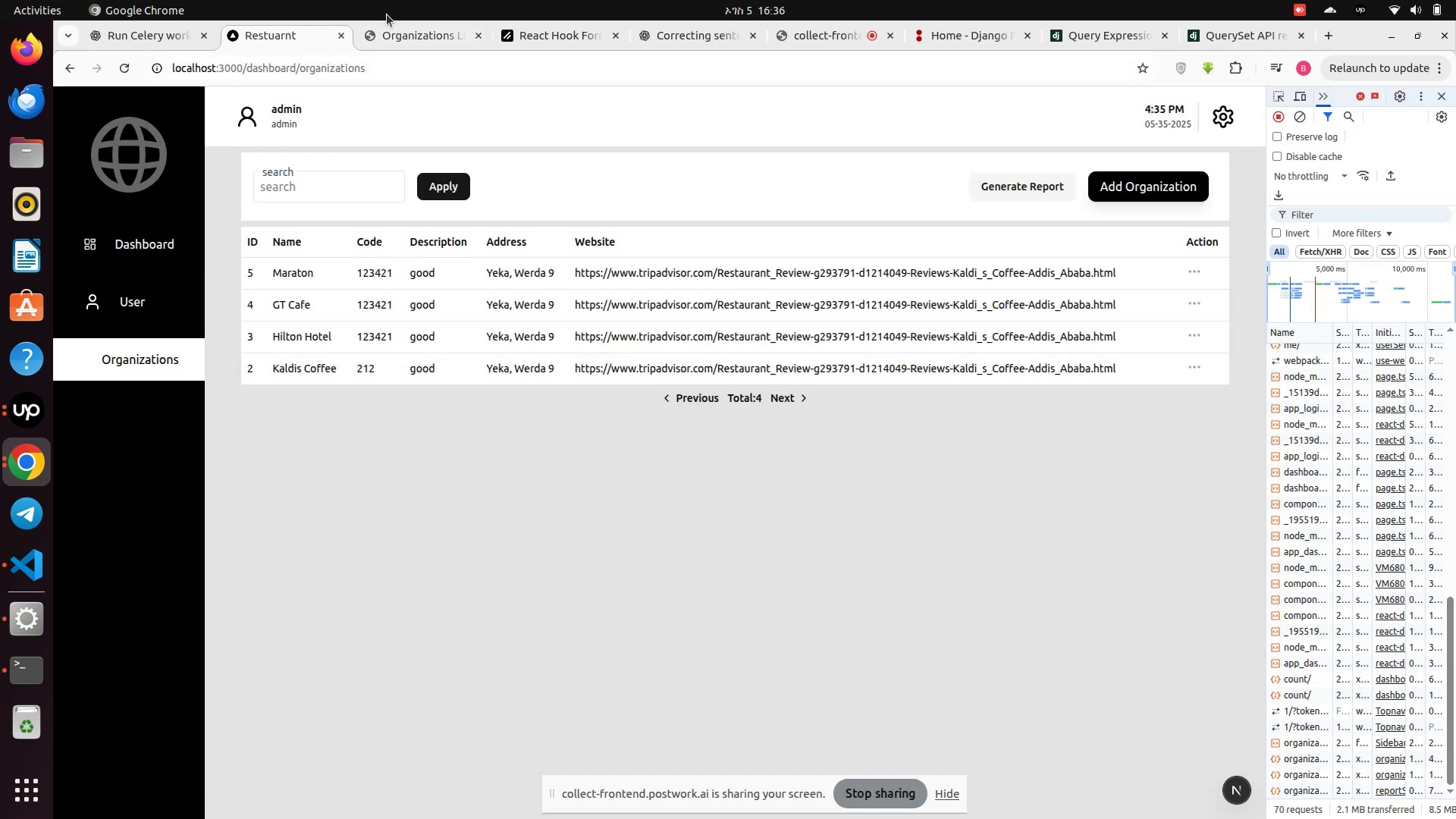 
left_click([394, 36])
 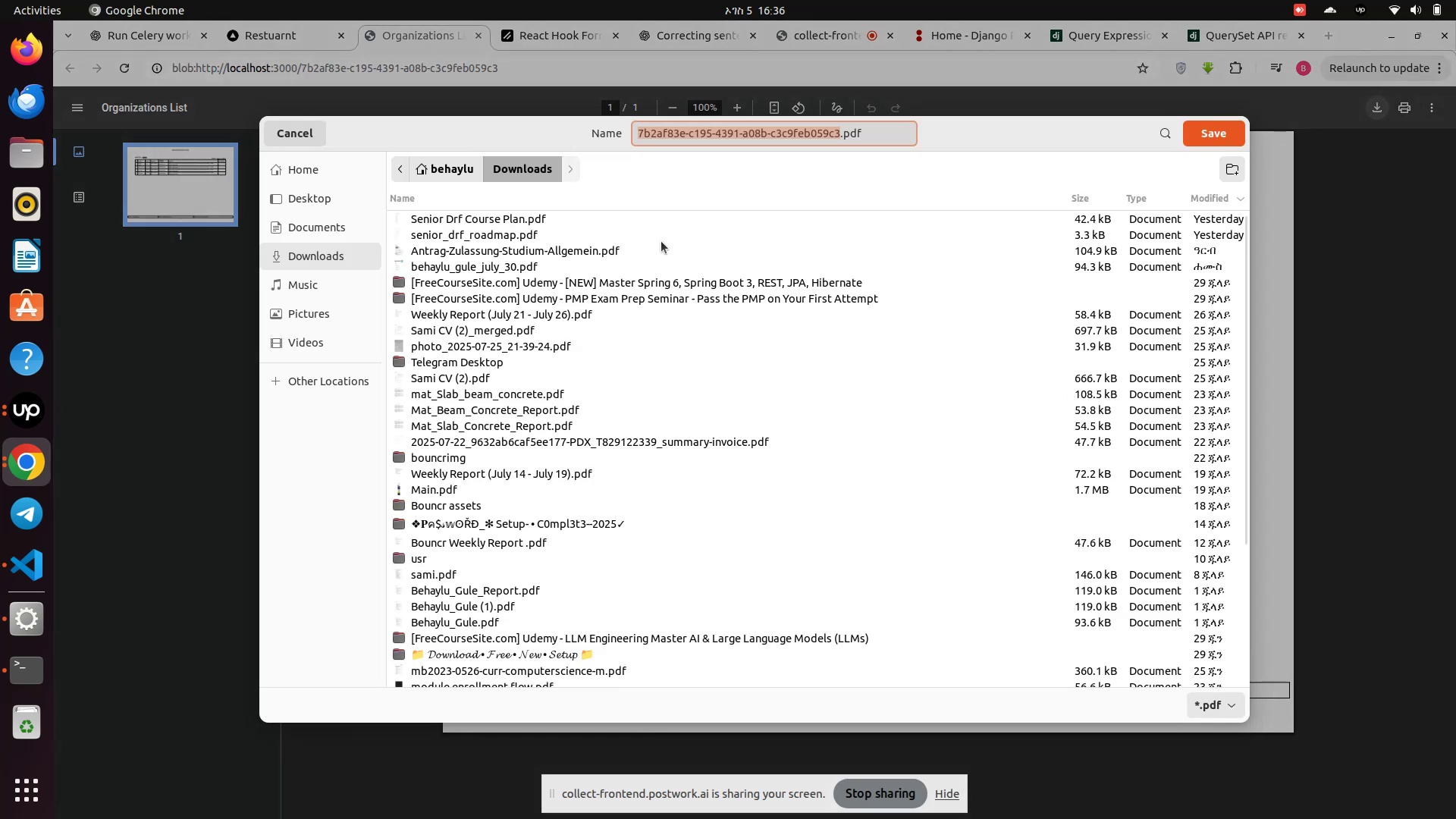 
left_click([1205, 141])
 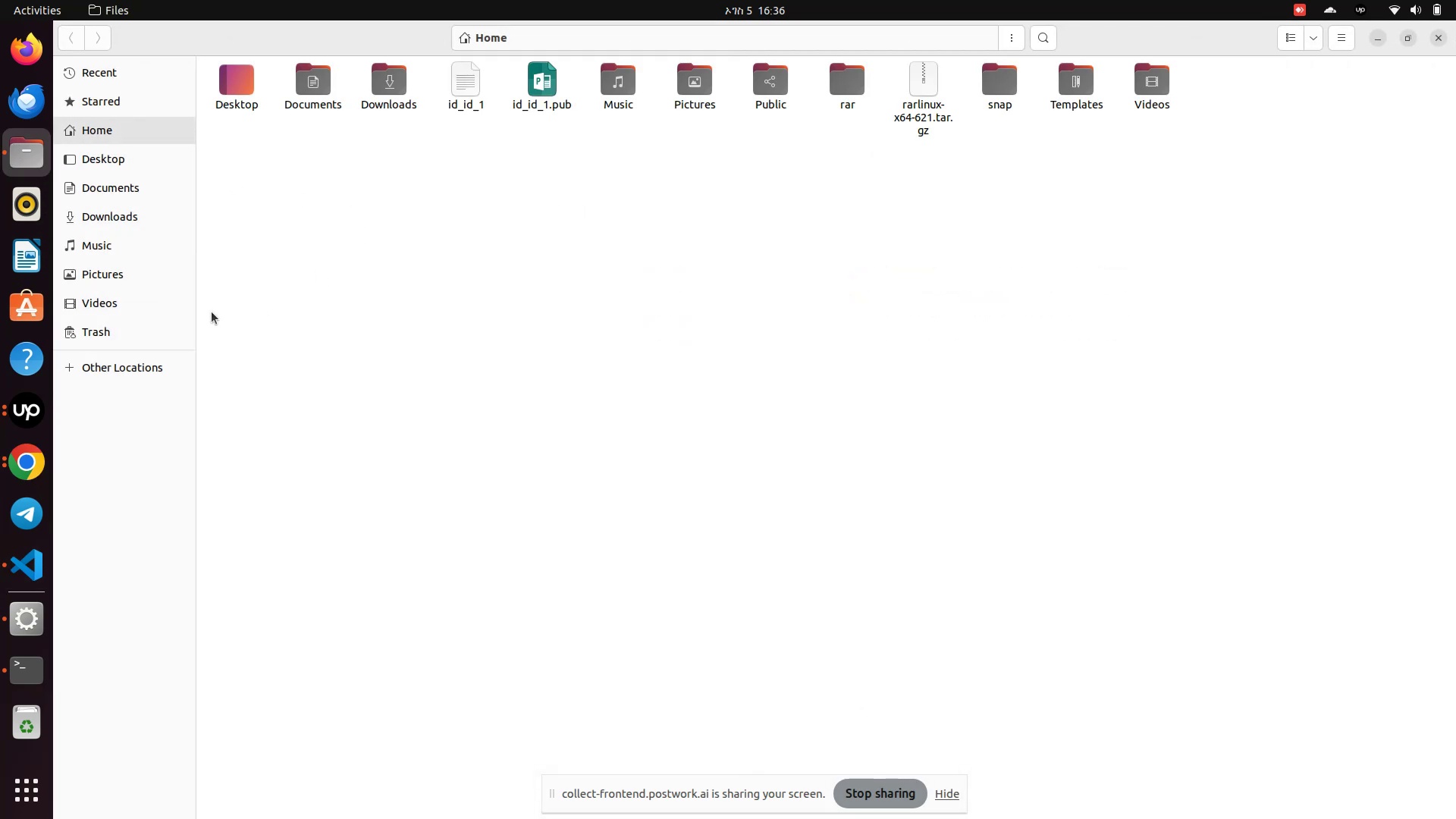 
wait(6.74)
 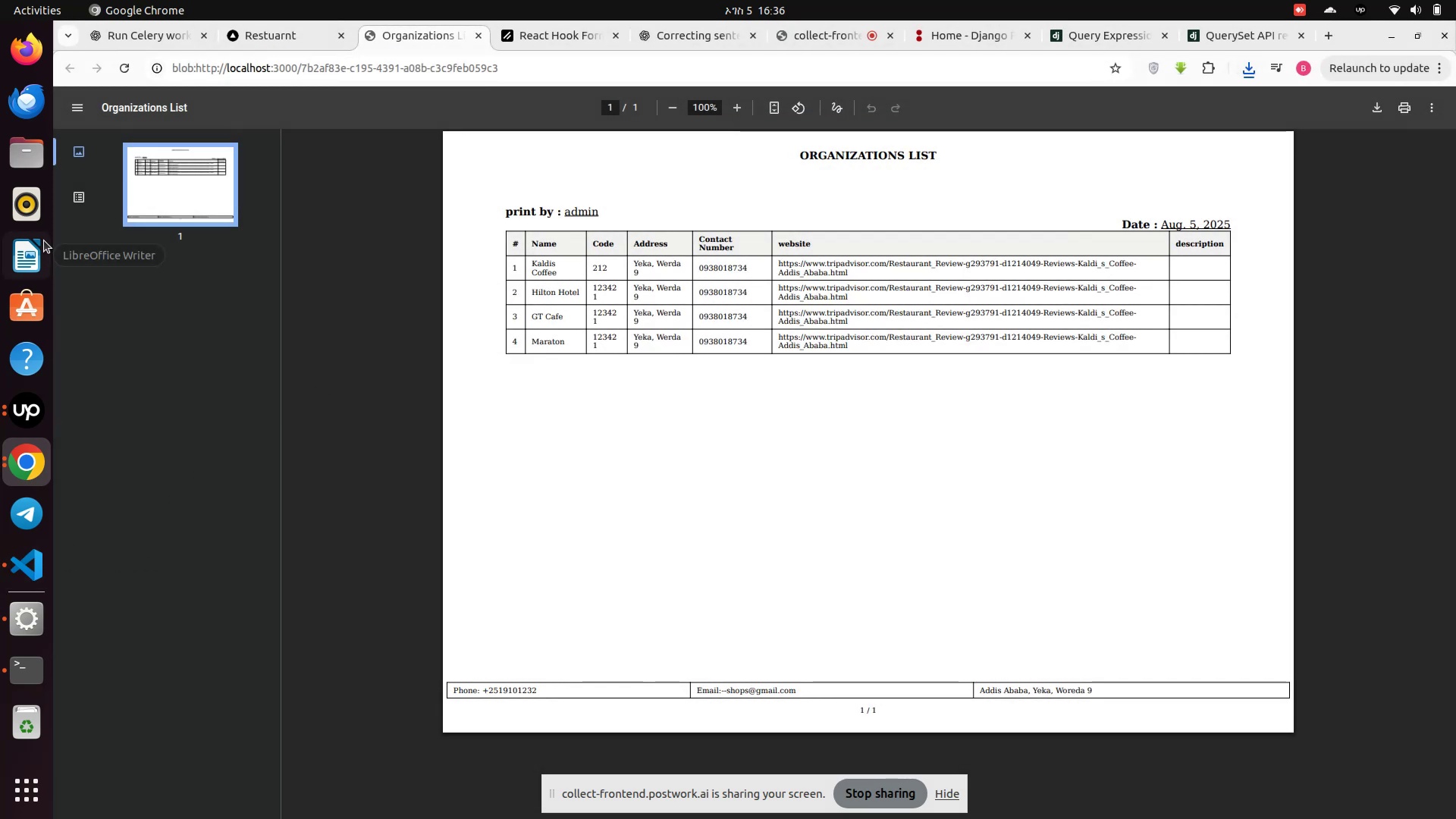 
left_click([105, 162])
 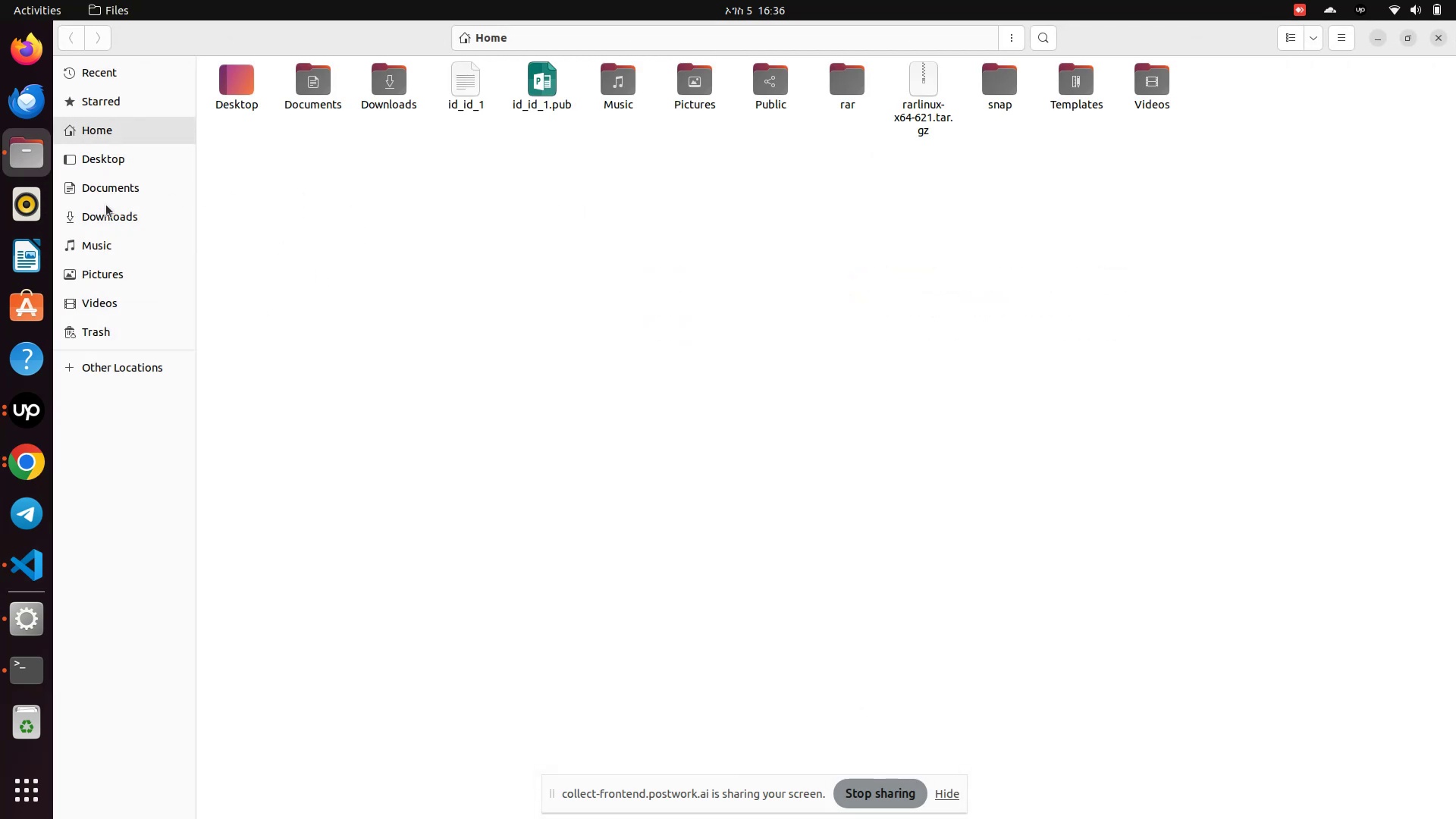 
left_click([107, 206])
 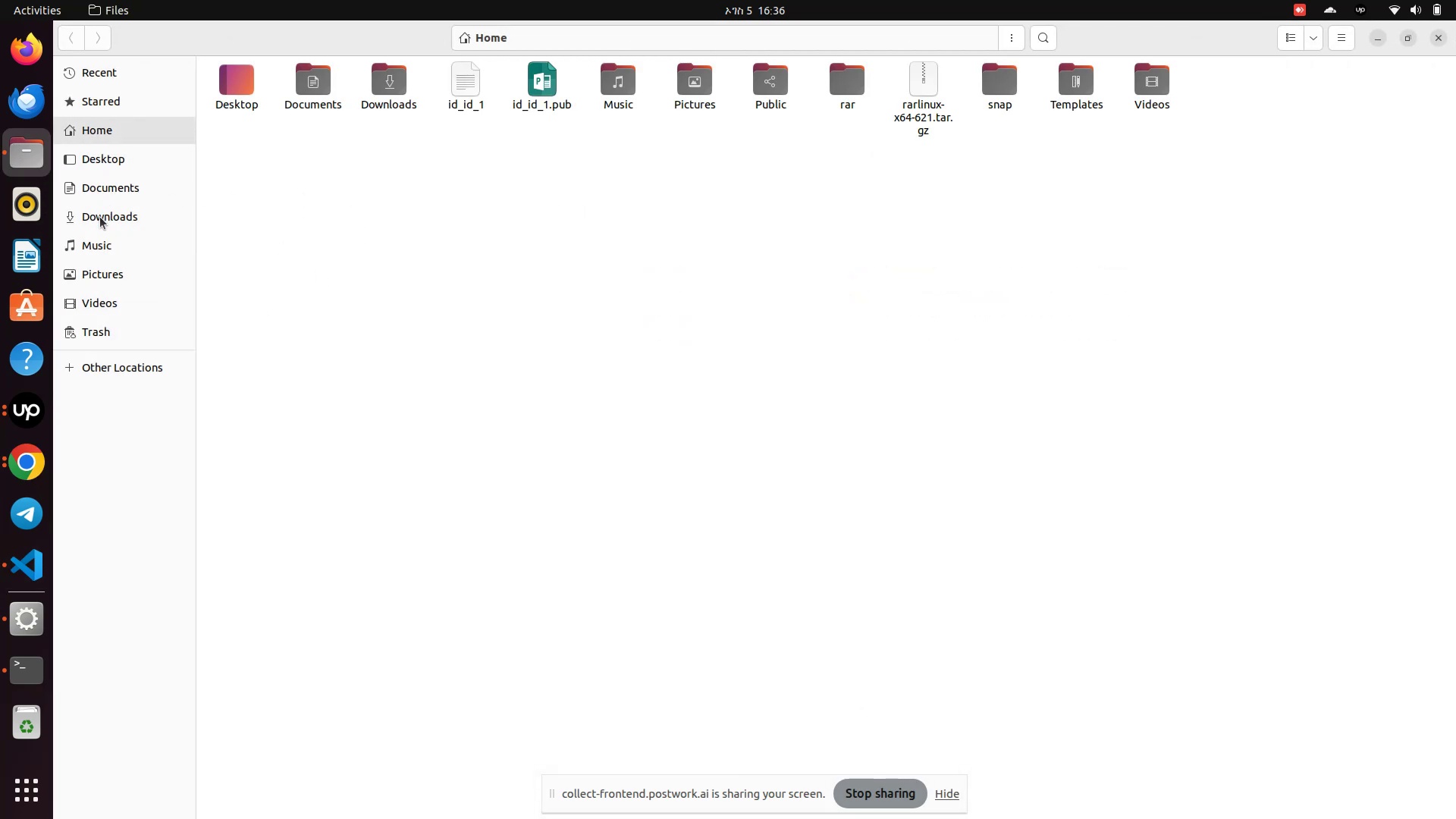 
double_click([100, 217])
 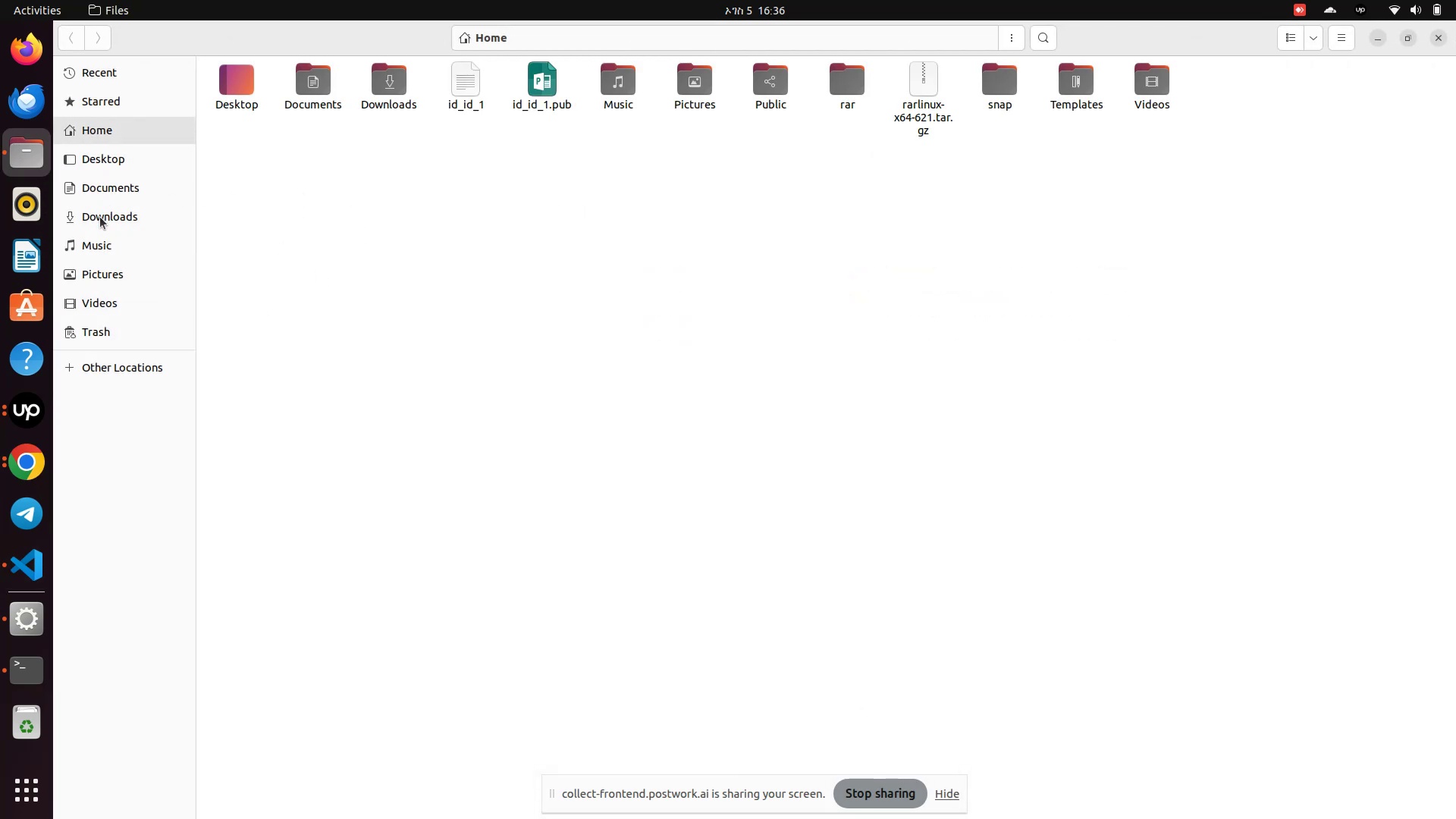 
triple_click([100, 217])
 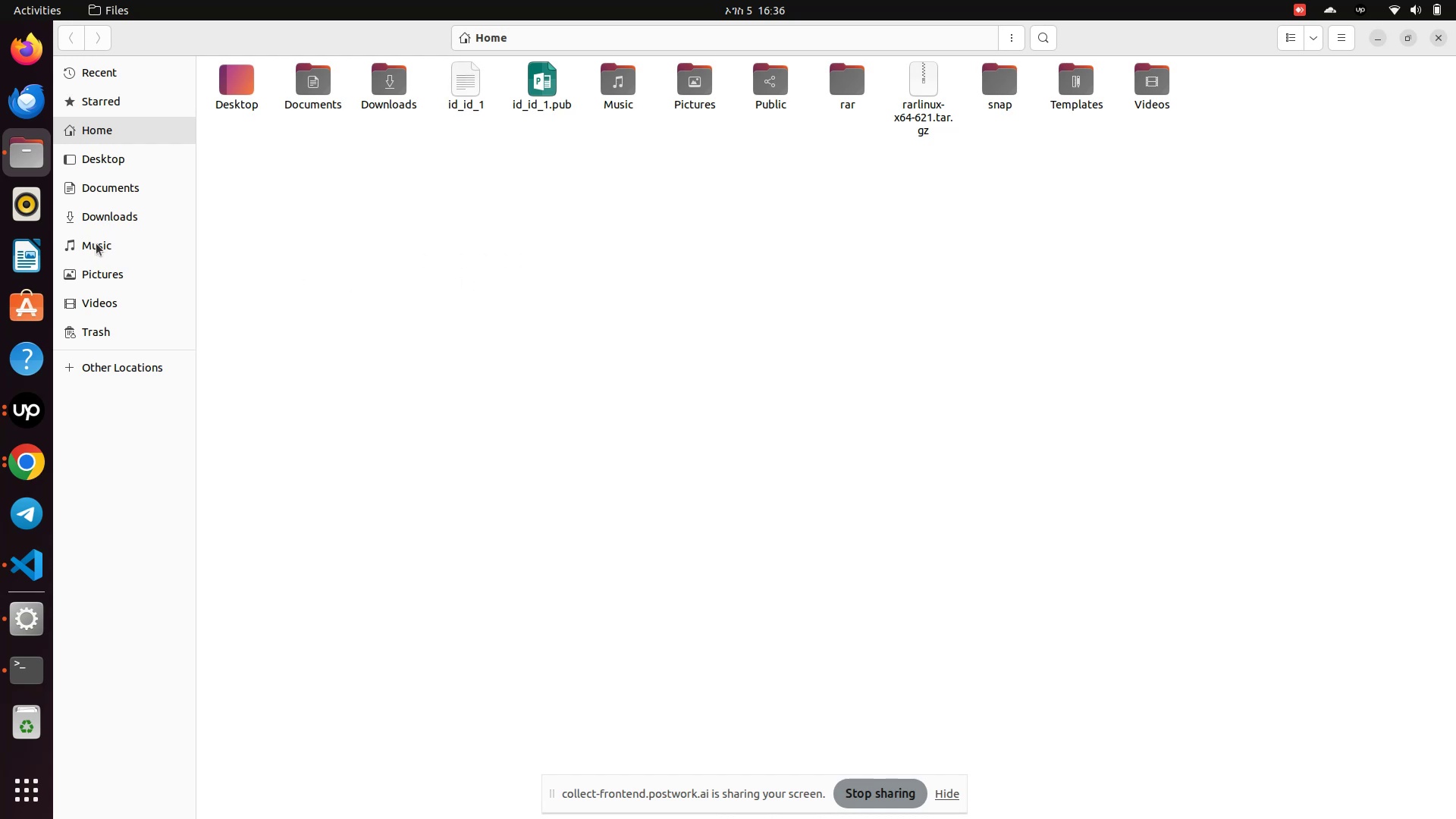 
double_click([107, 219])
 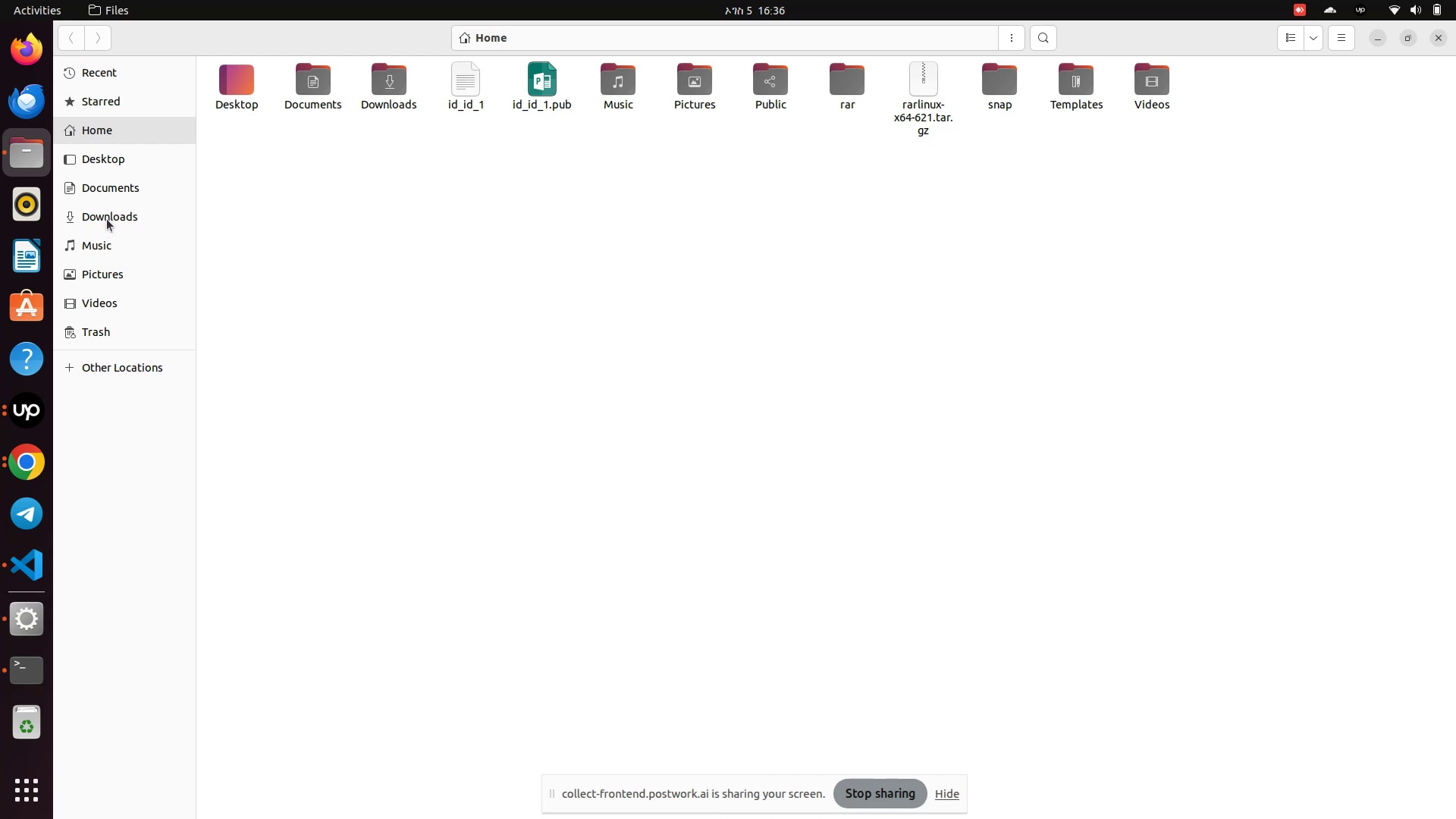 
triple_click([107, 219])
 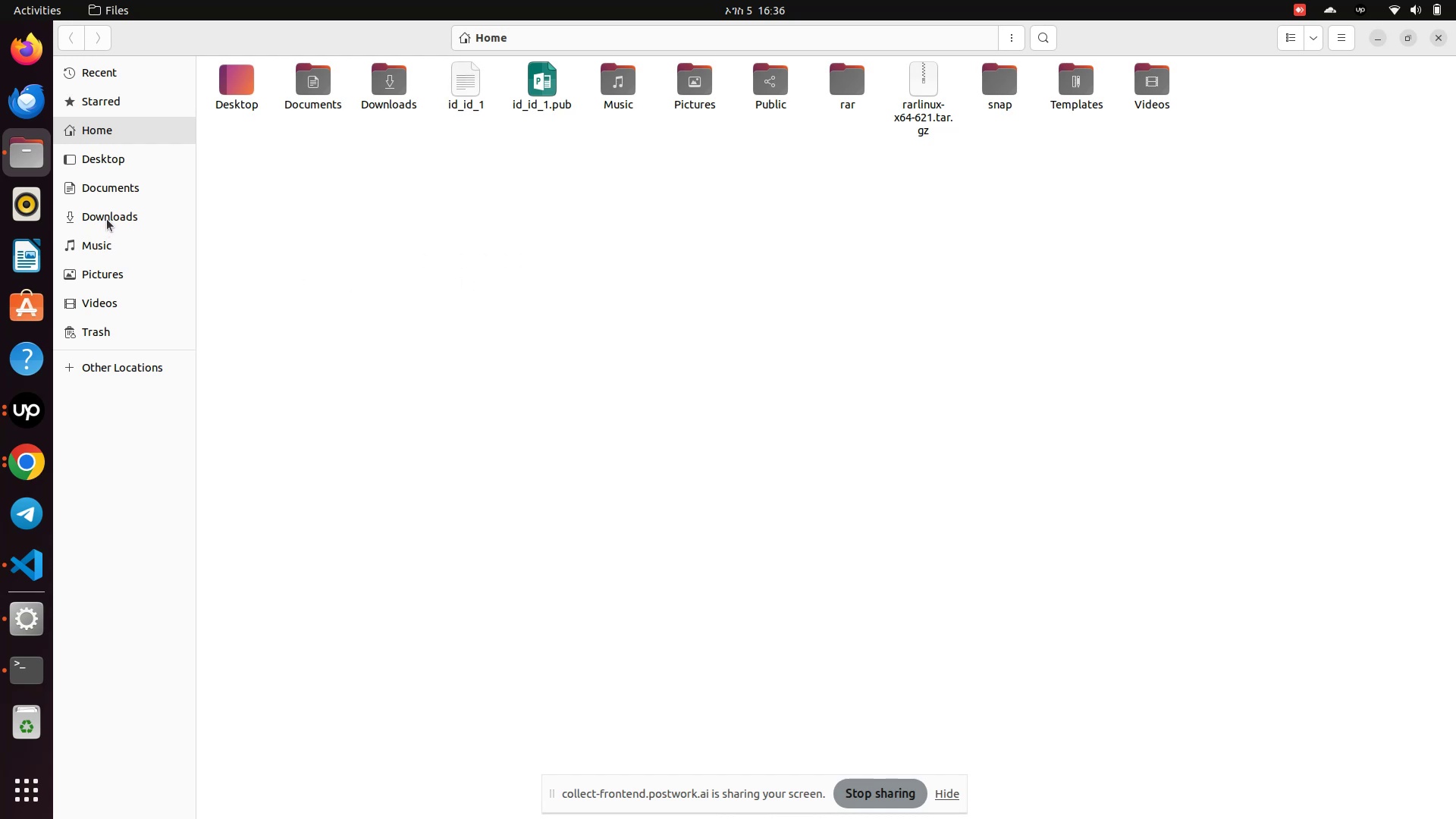 
left_click([107, 219])
 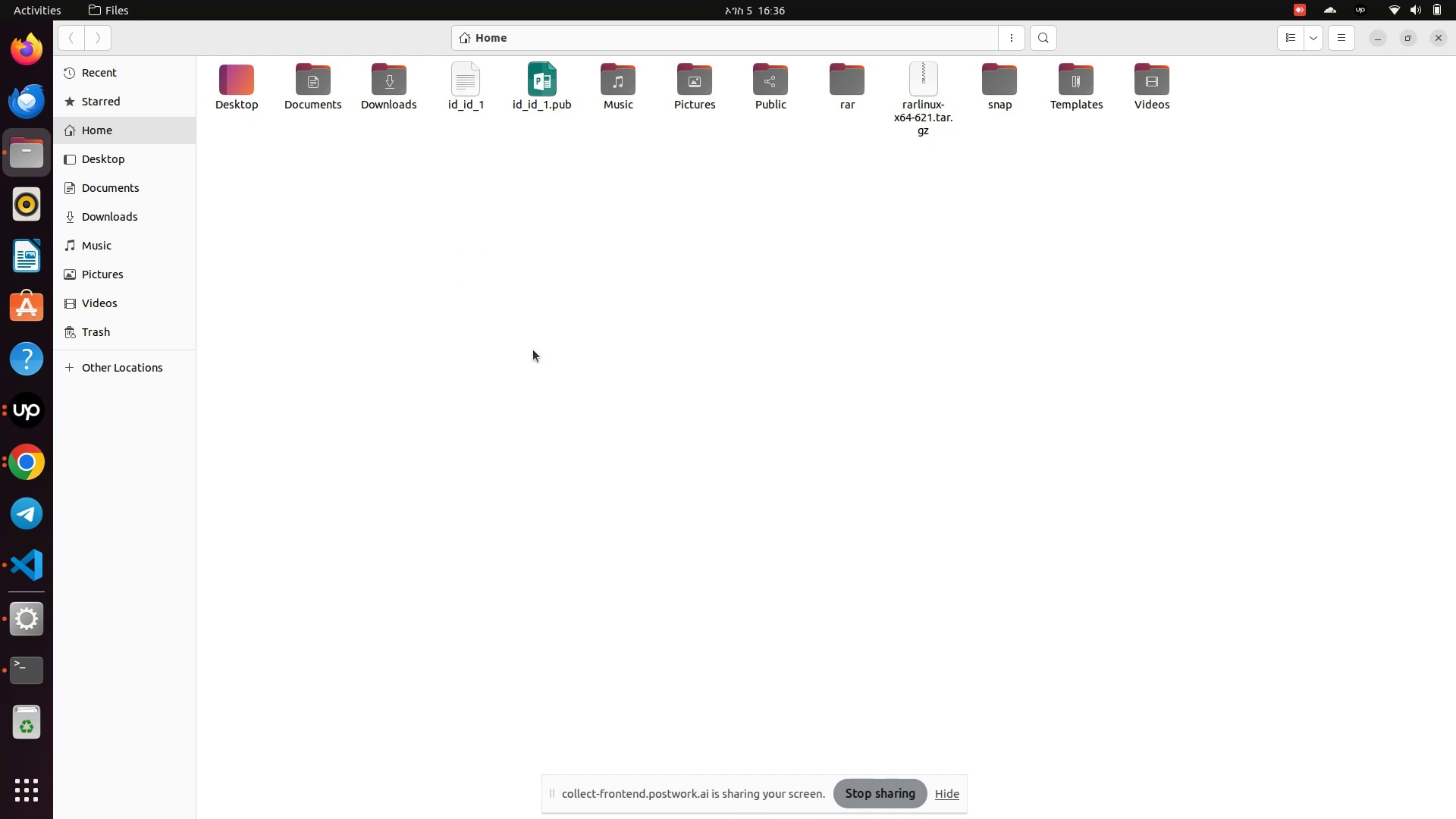 
scroll: coordinate [534, 350], scroll_direction: none, amount: 0.0
 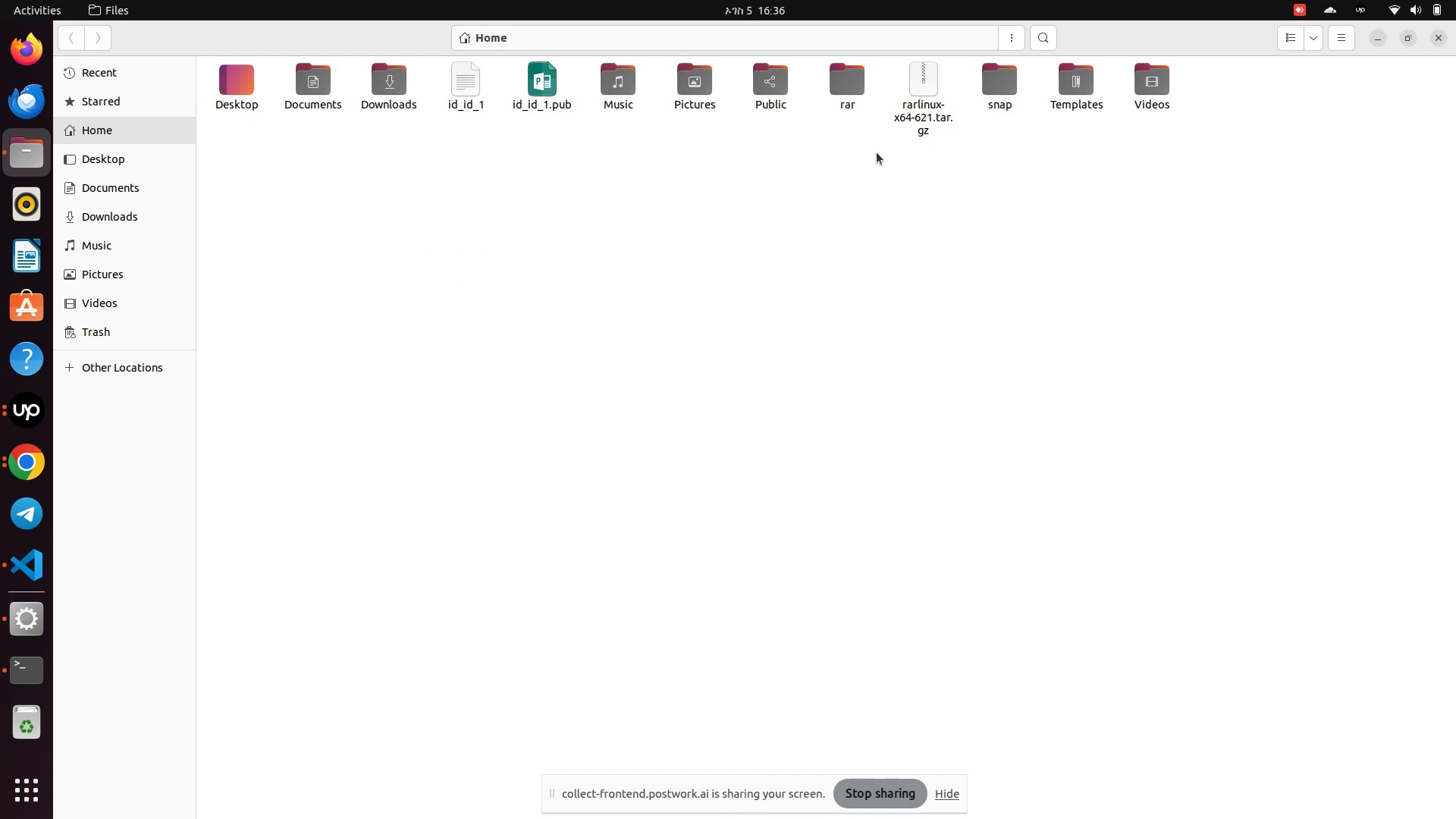 
left_click([839, 90])
 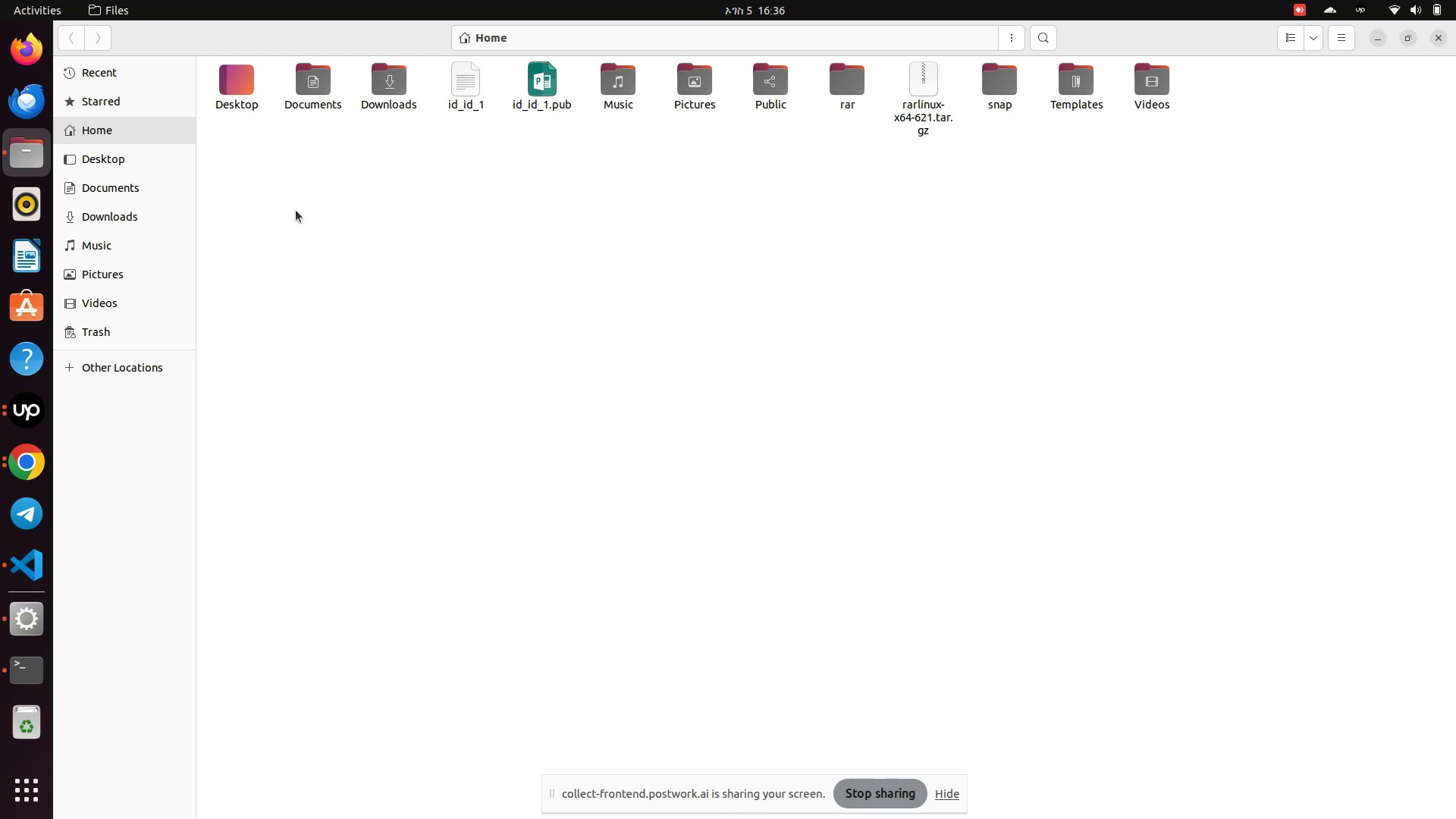 
double_click([110, 217])
 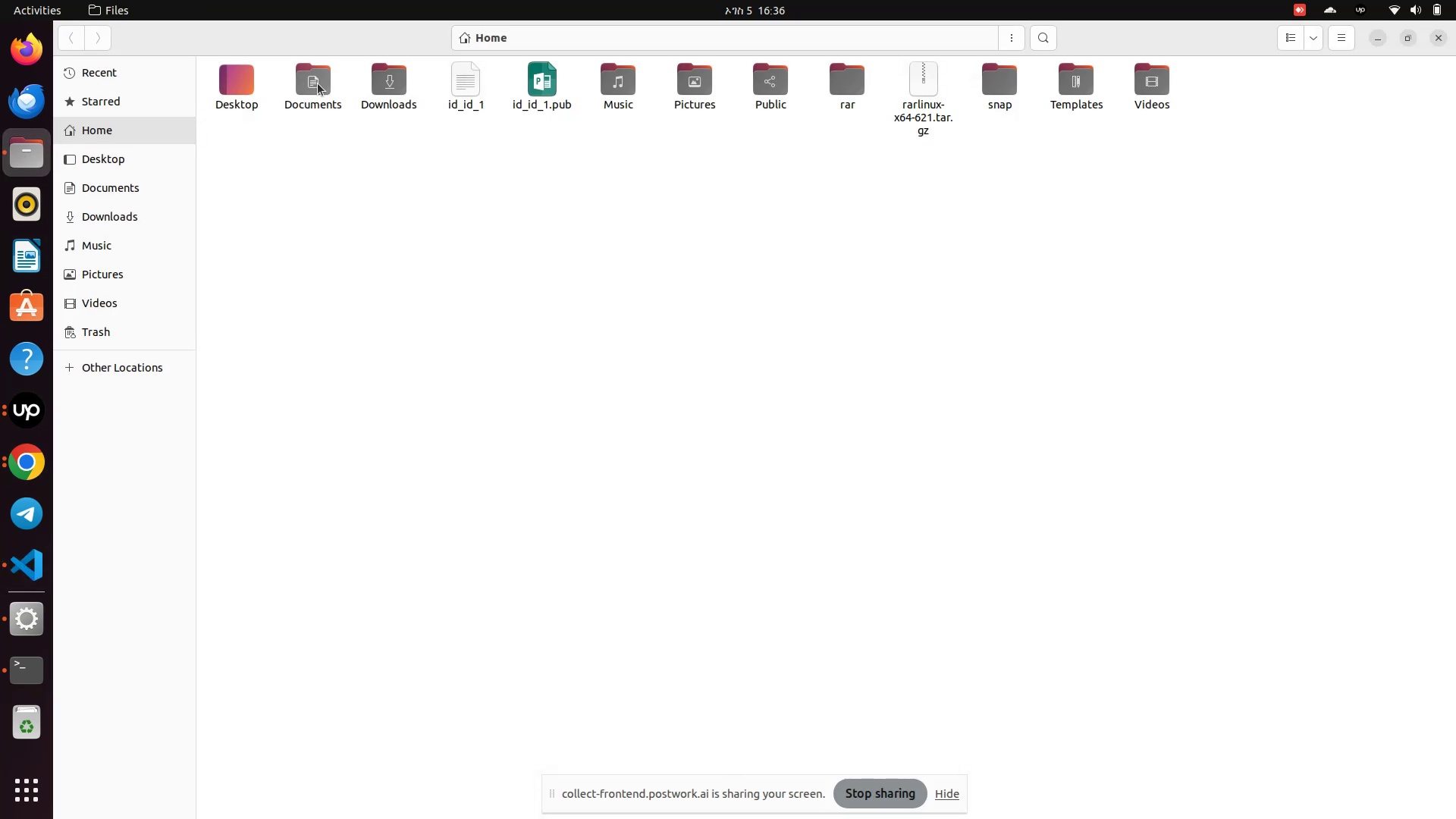 
wait(6.22)
 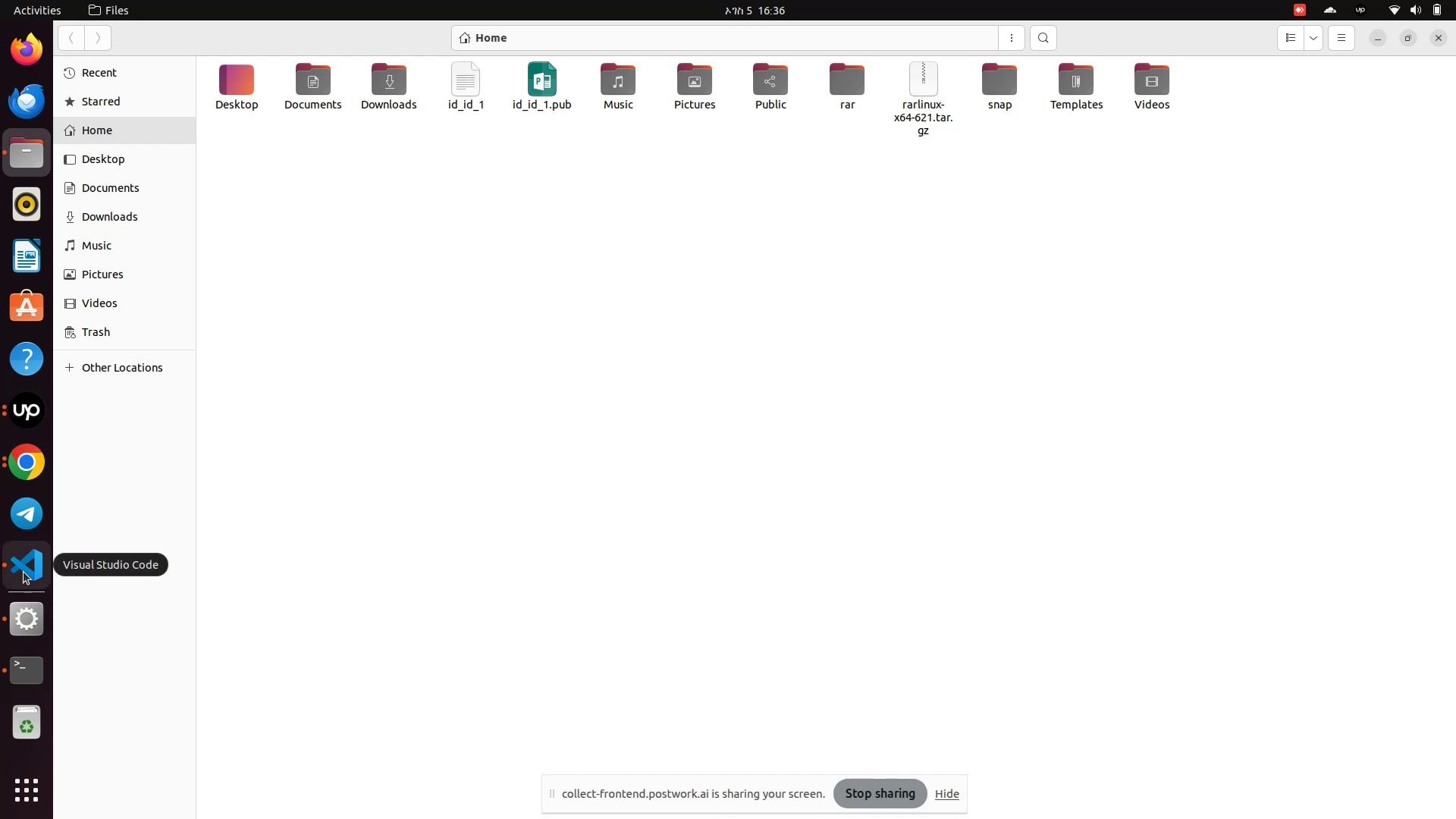 
left_click([400, 87])
 